 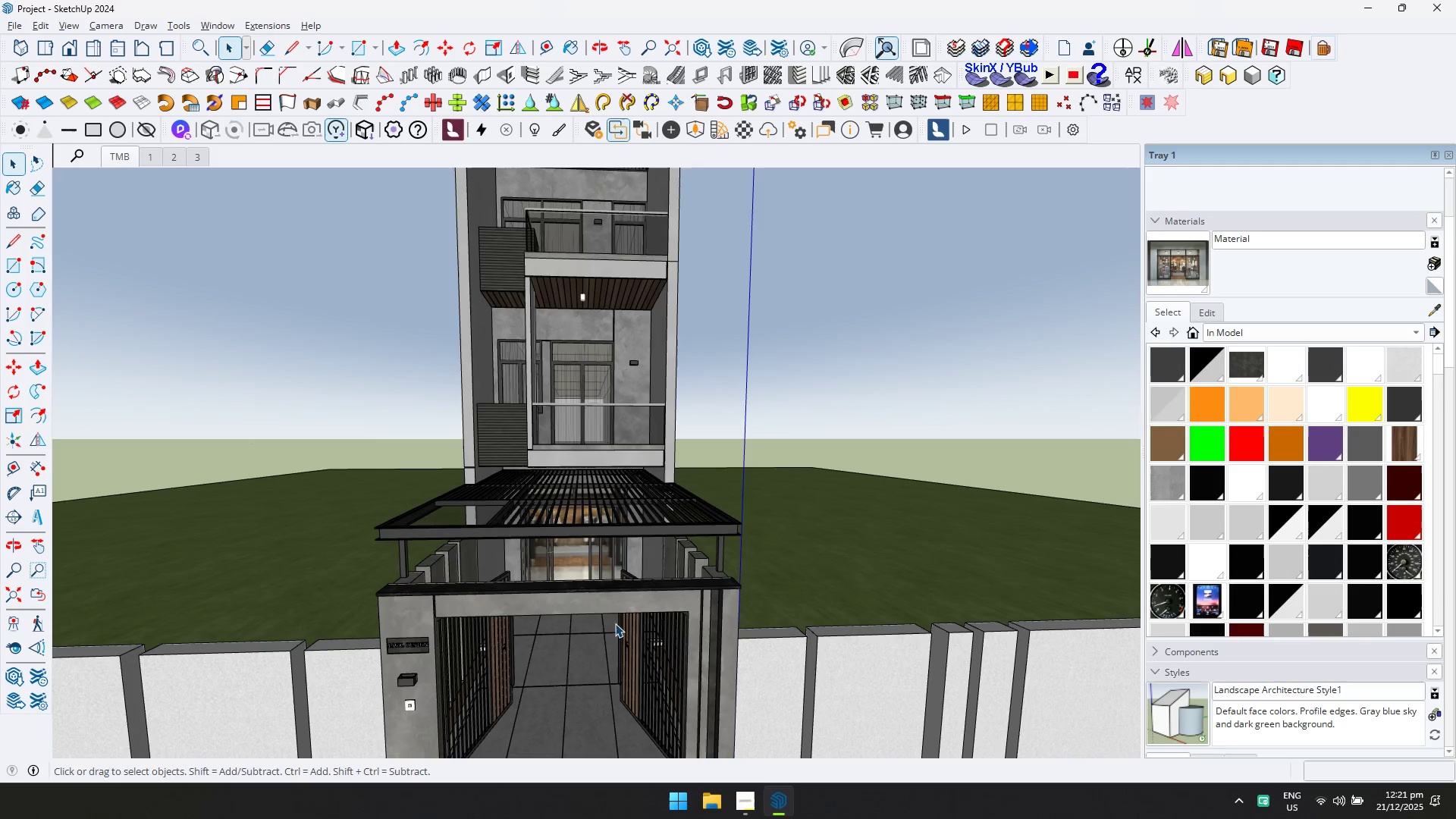 
scroll: coordinate [601, 641], scroll_direction: up, amount: 1.0
 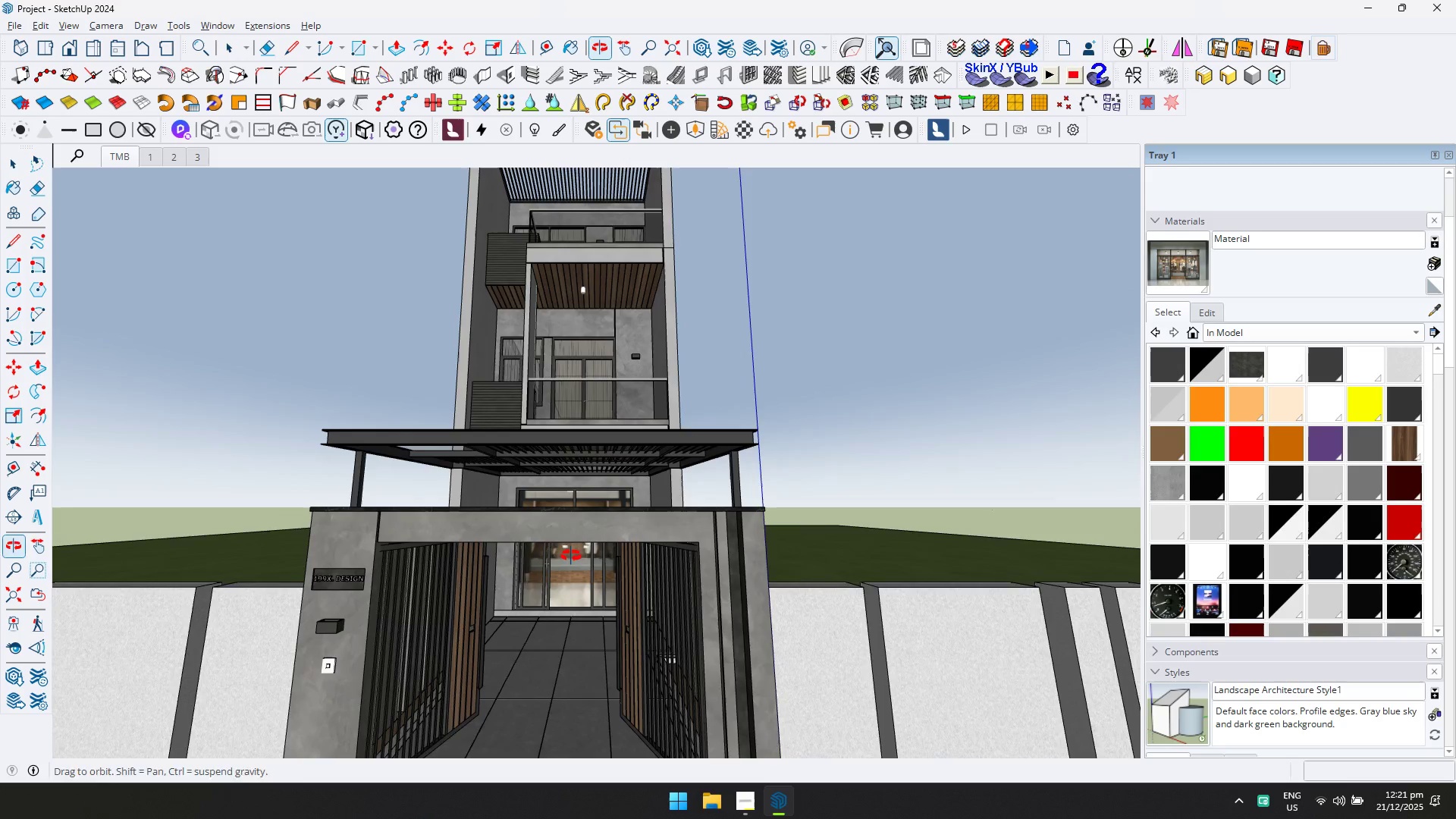 
double_click([564, 578])
 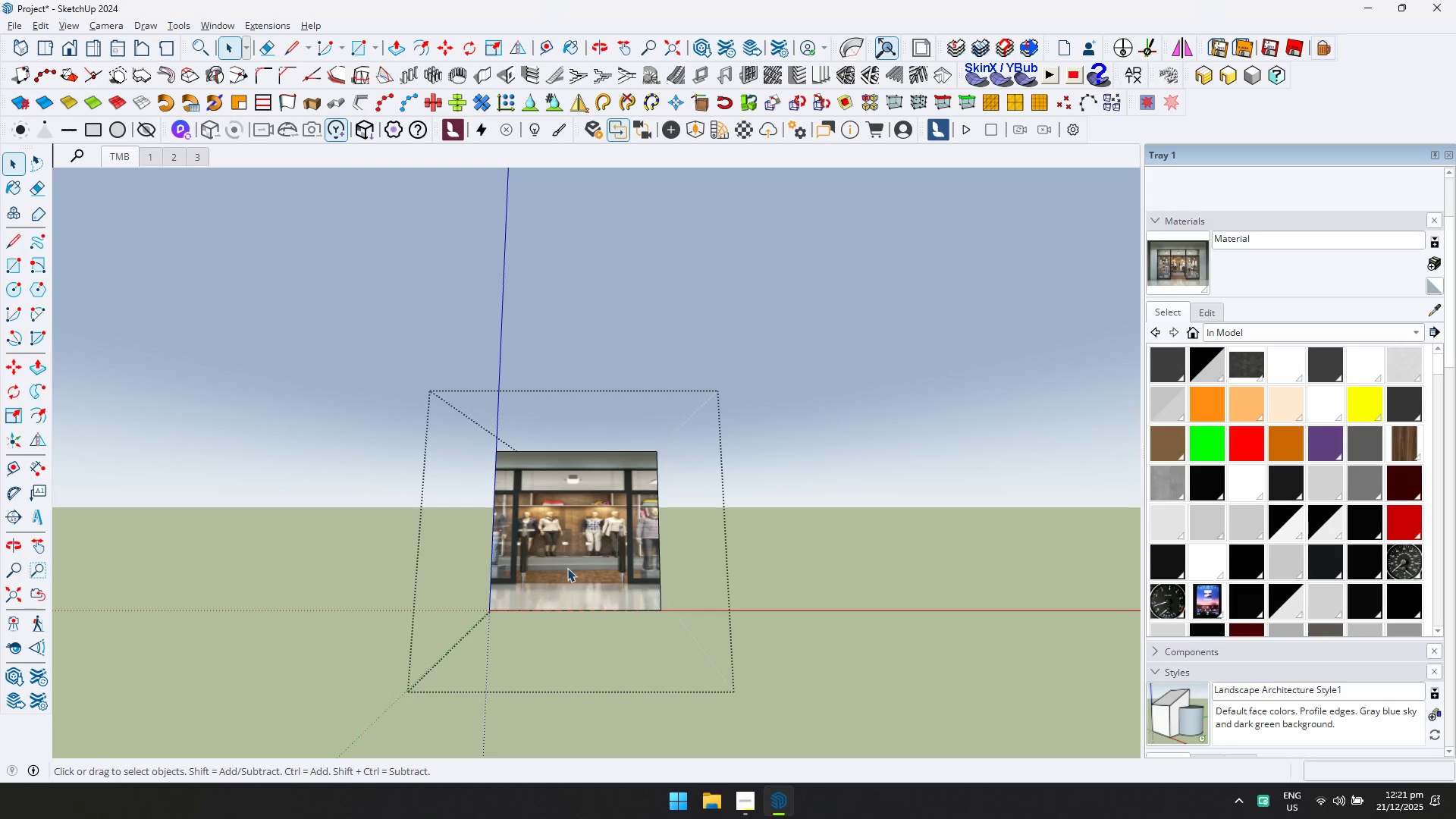 
scroll: coordinate [564, 578], scroll_direction: up, amount: 1.0
 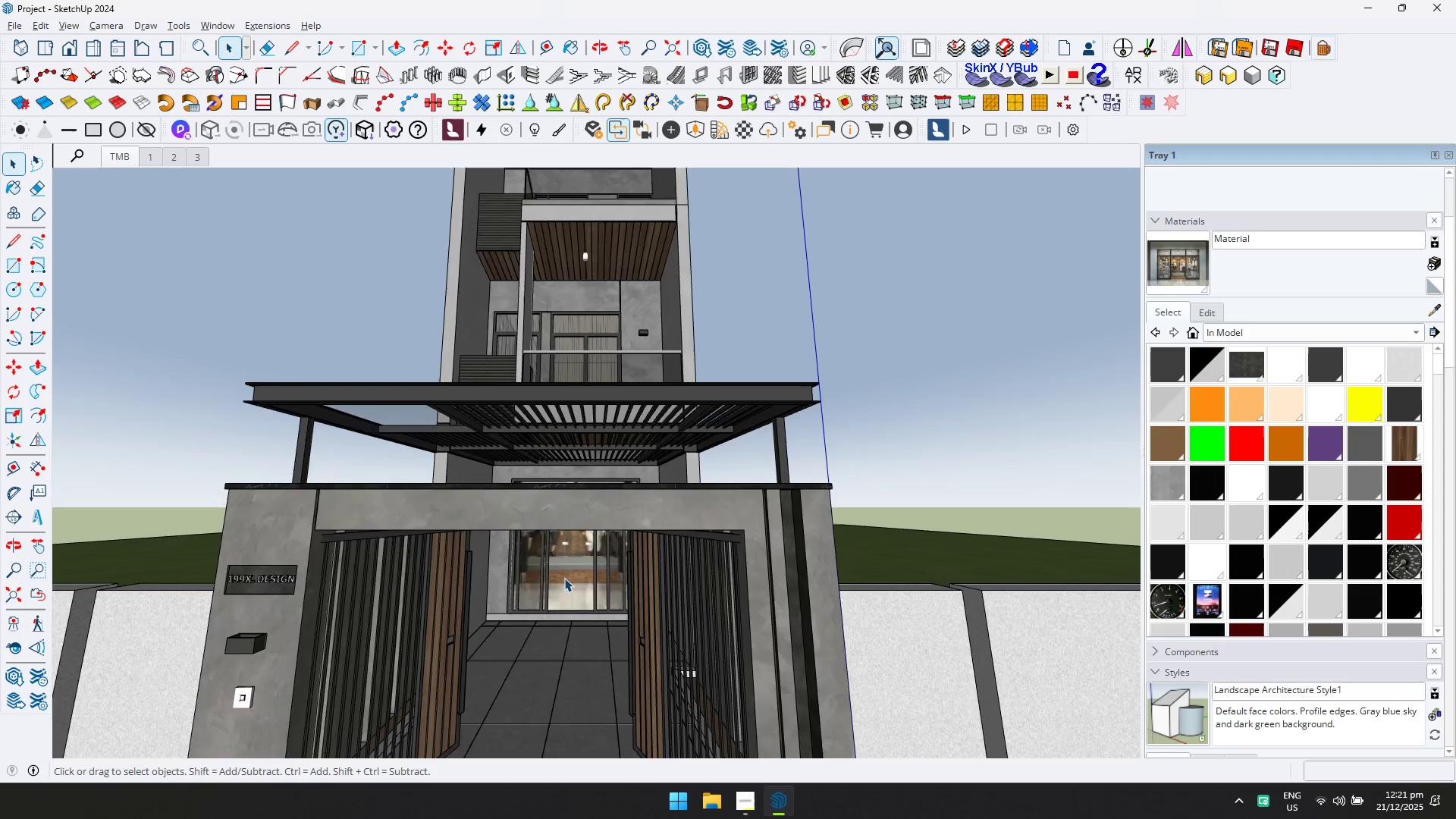 
triple_click([570, 557])
 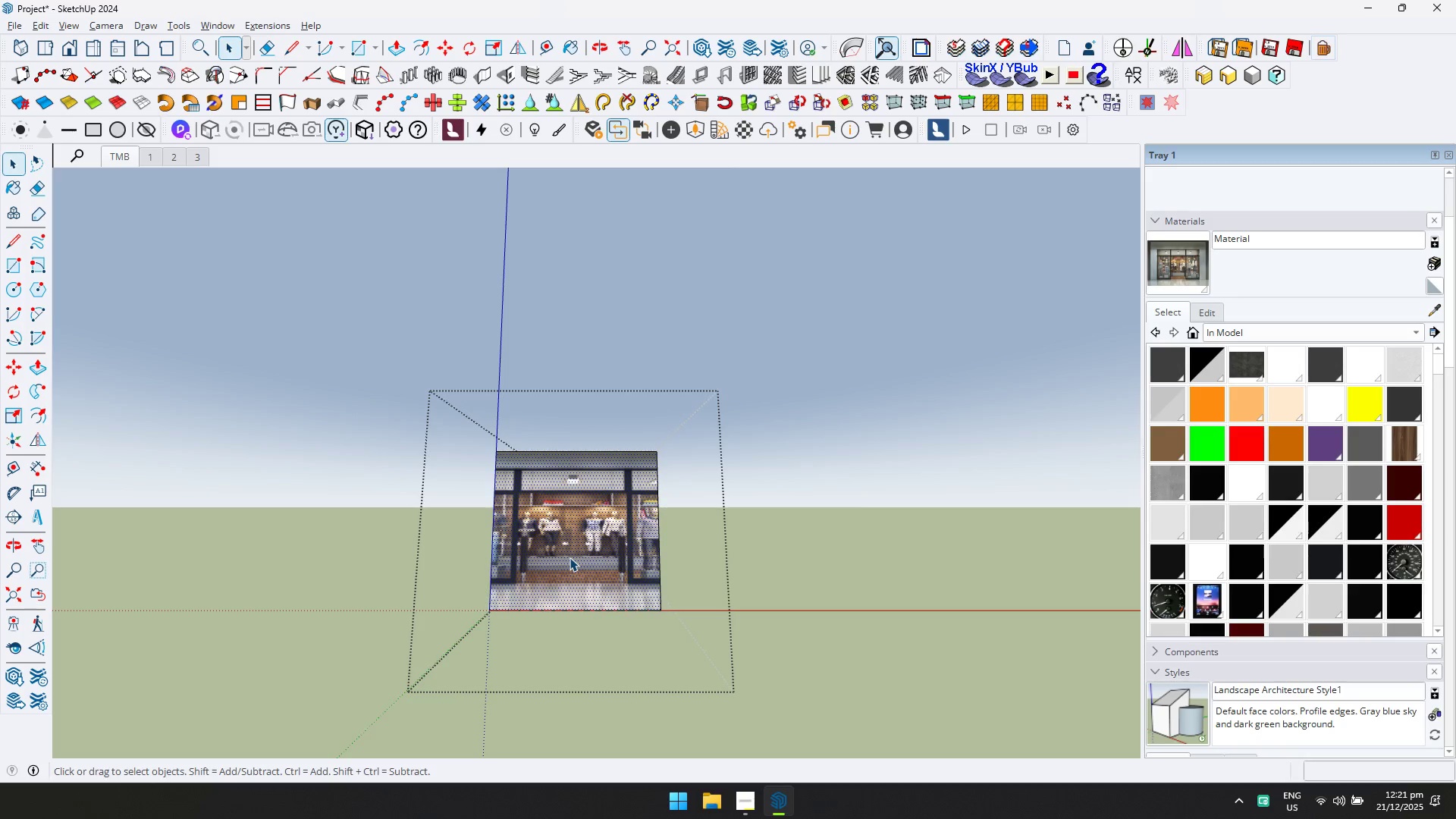 
right_click([570, 557])
 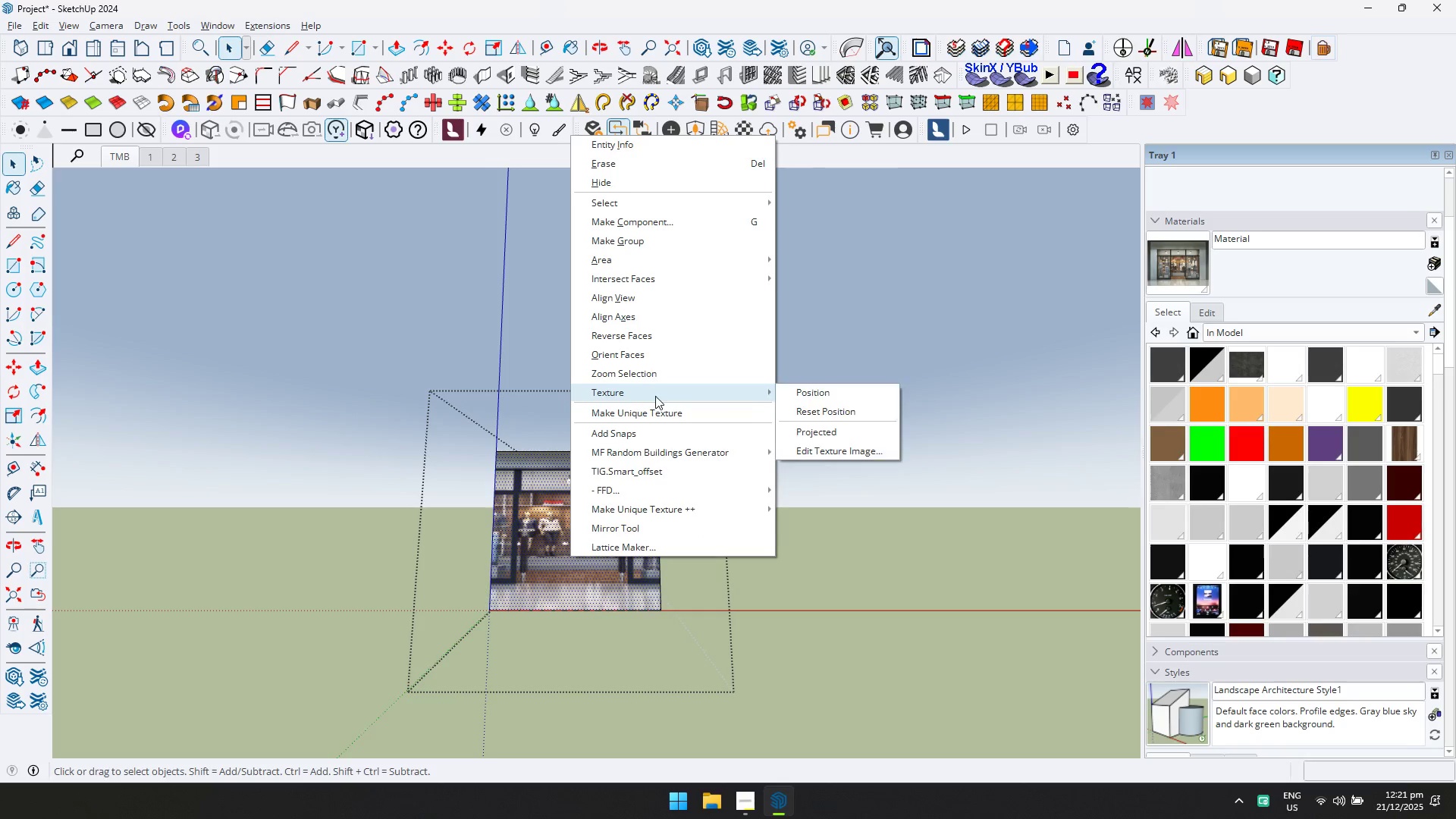 
double_click([803, 391])
 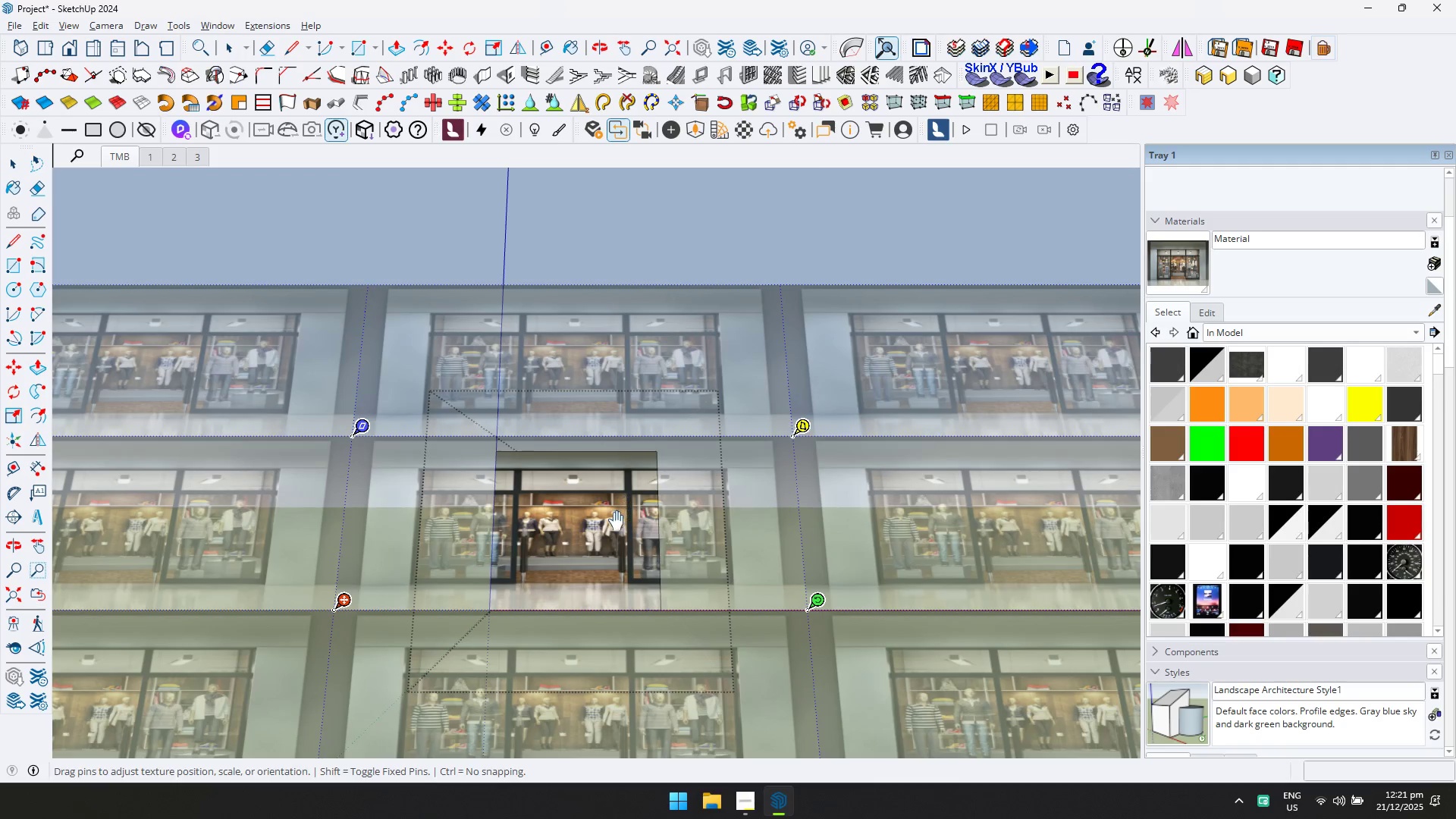 
left_click_drag(start_coordinate=[610, 531], to_coordinate=[613, 555])
 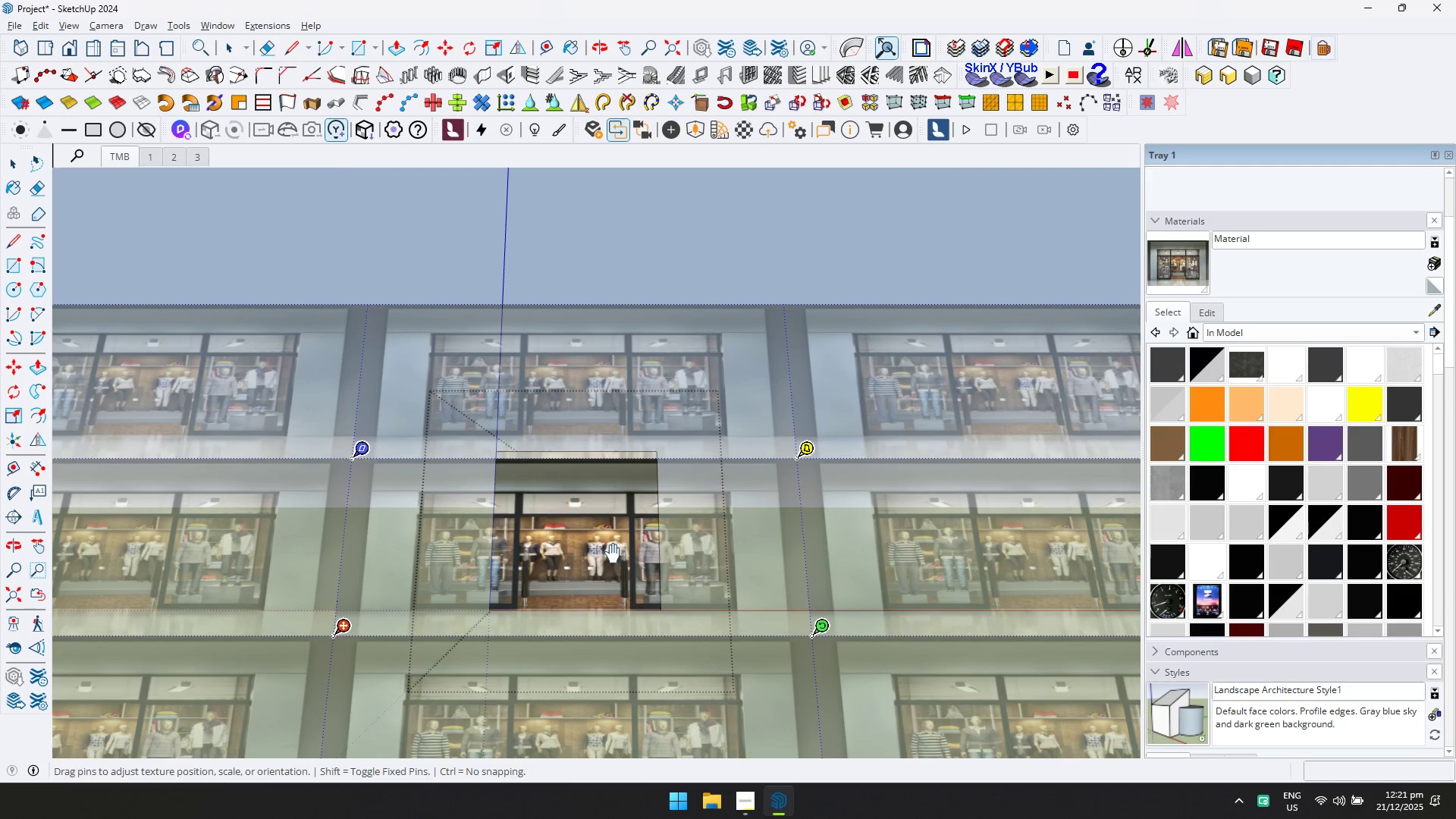 
key(Enter)
 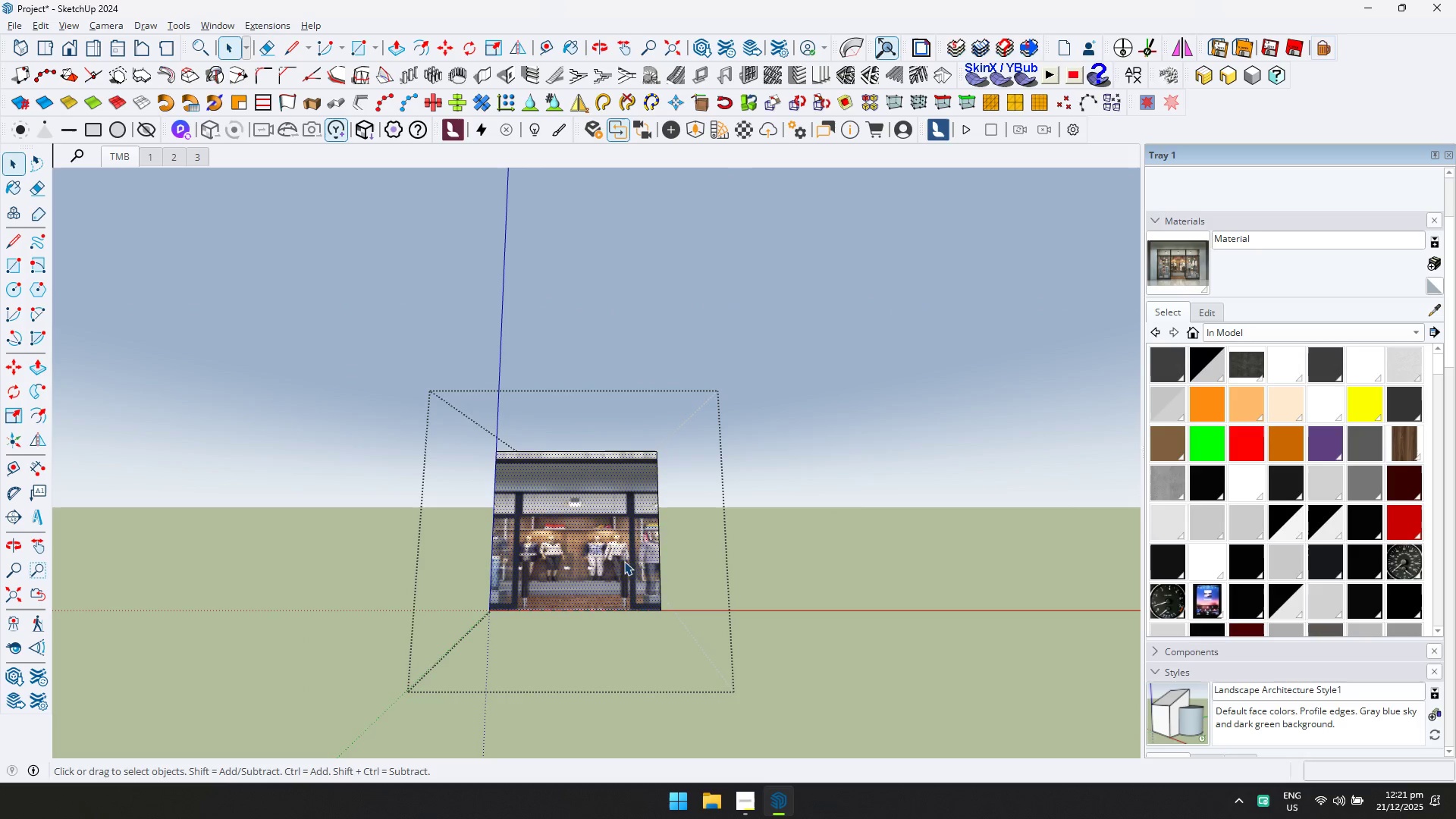 
key(Space)
 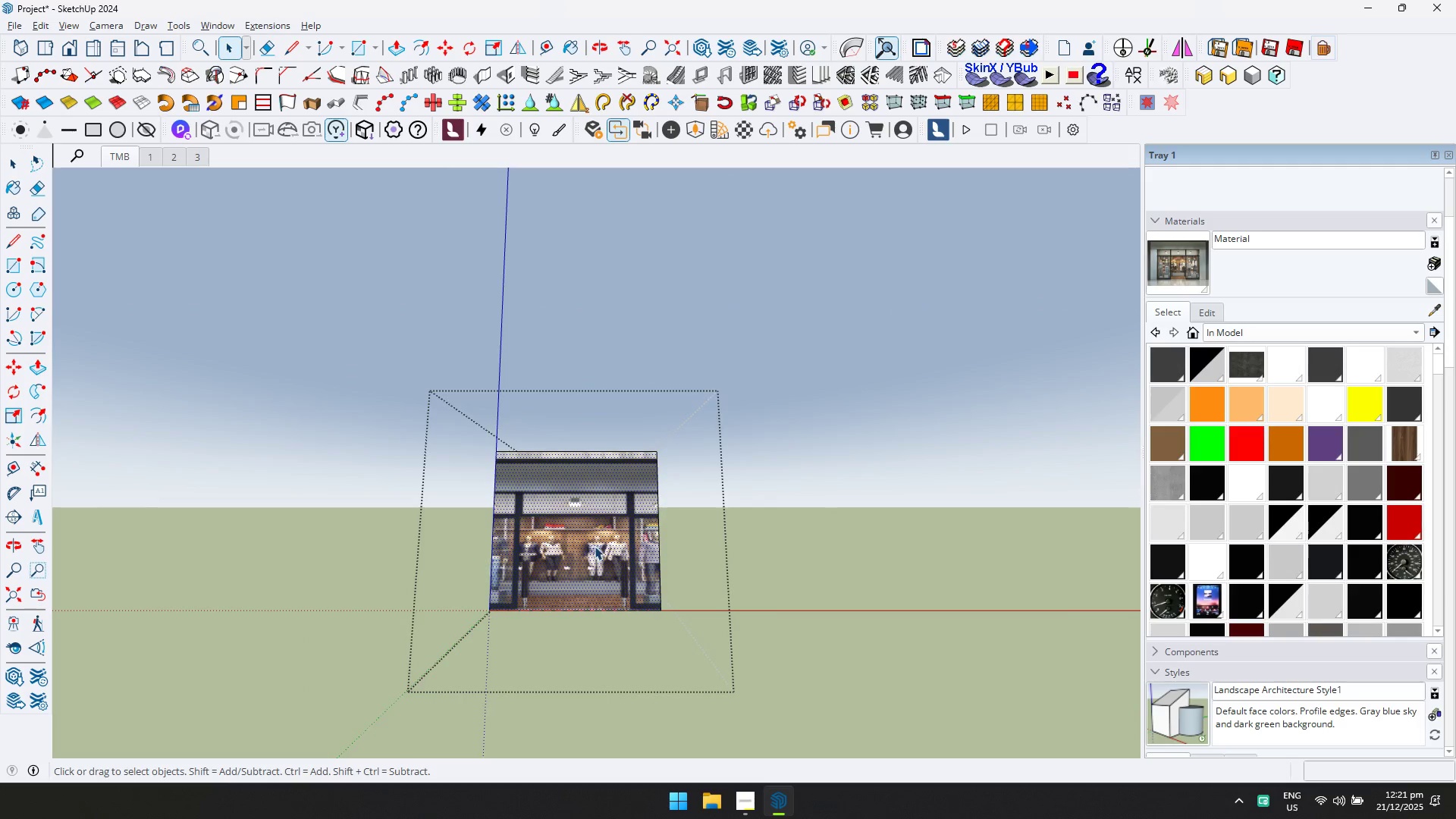 
key(Escape)
 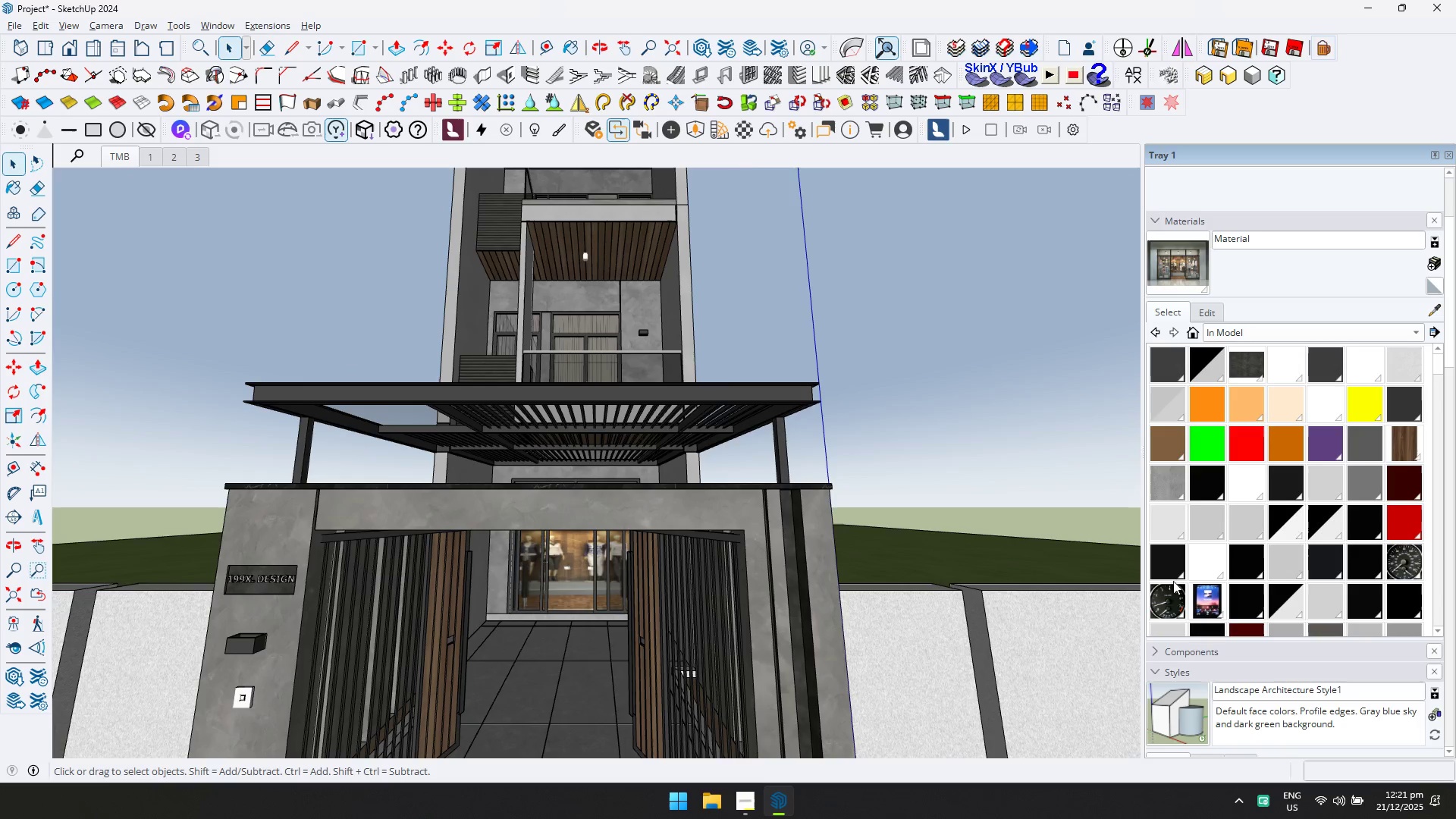 
scroll: coordinate [692, 479], scroll_direction: down, amount: 3.0
 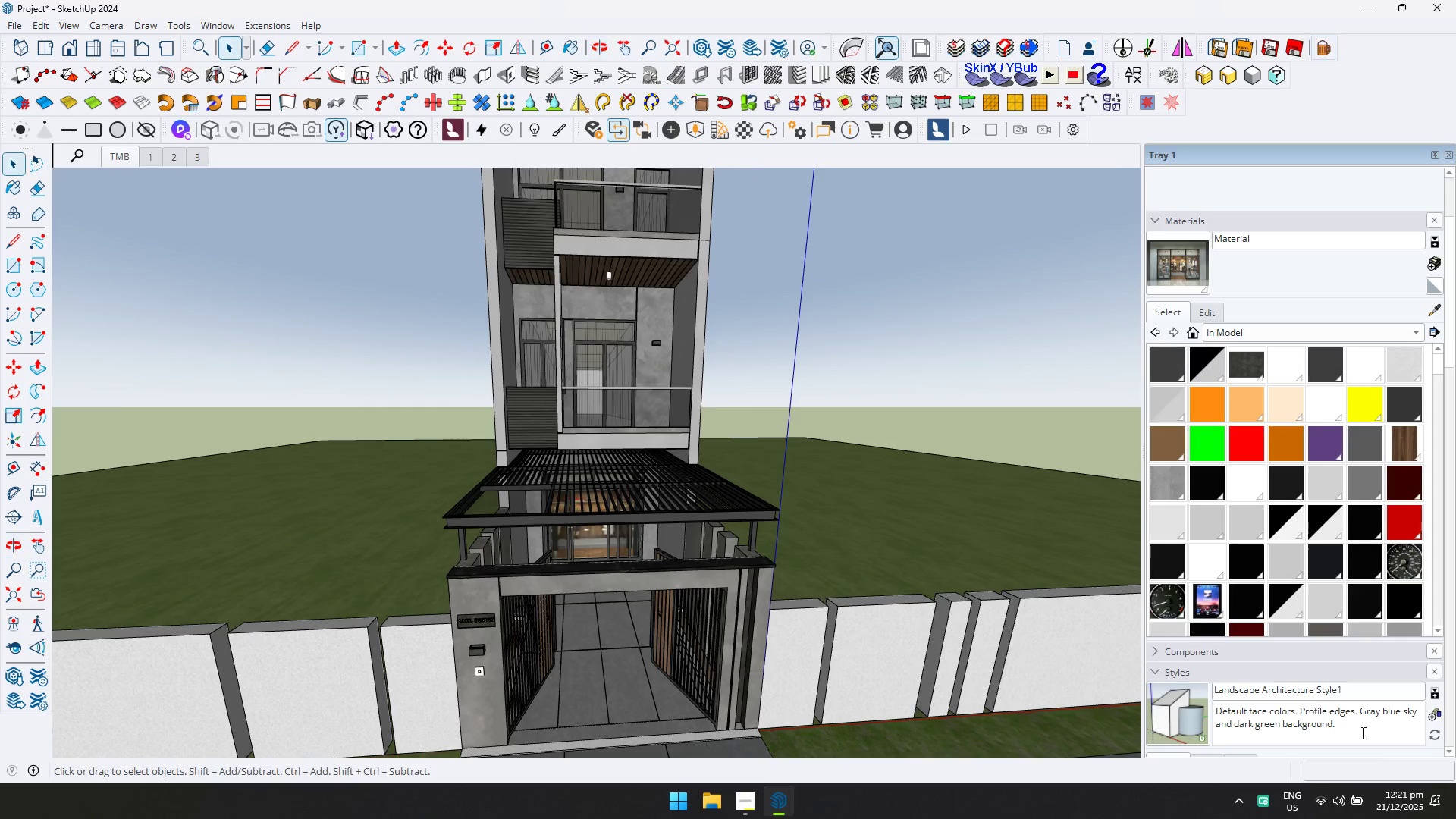 
left_click([1391, 813])
 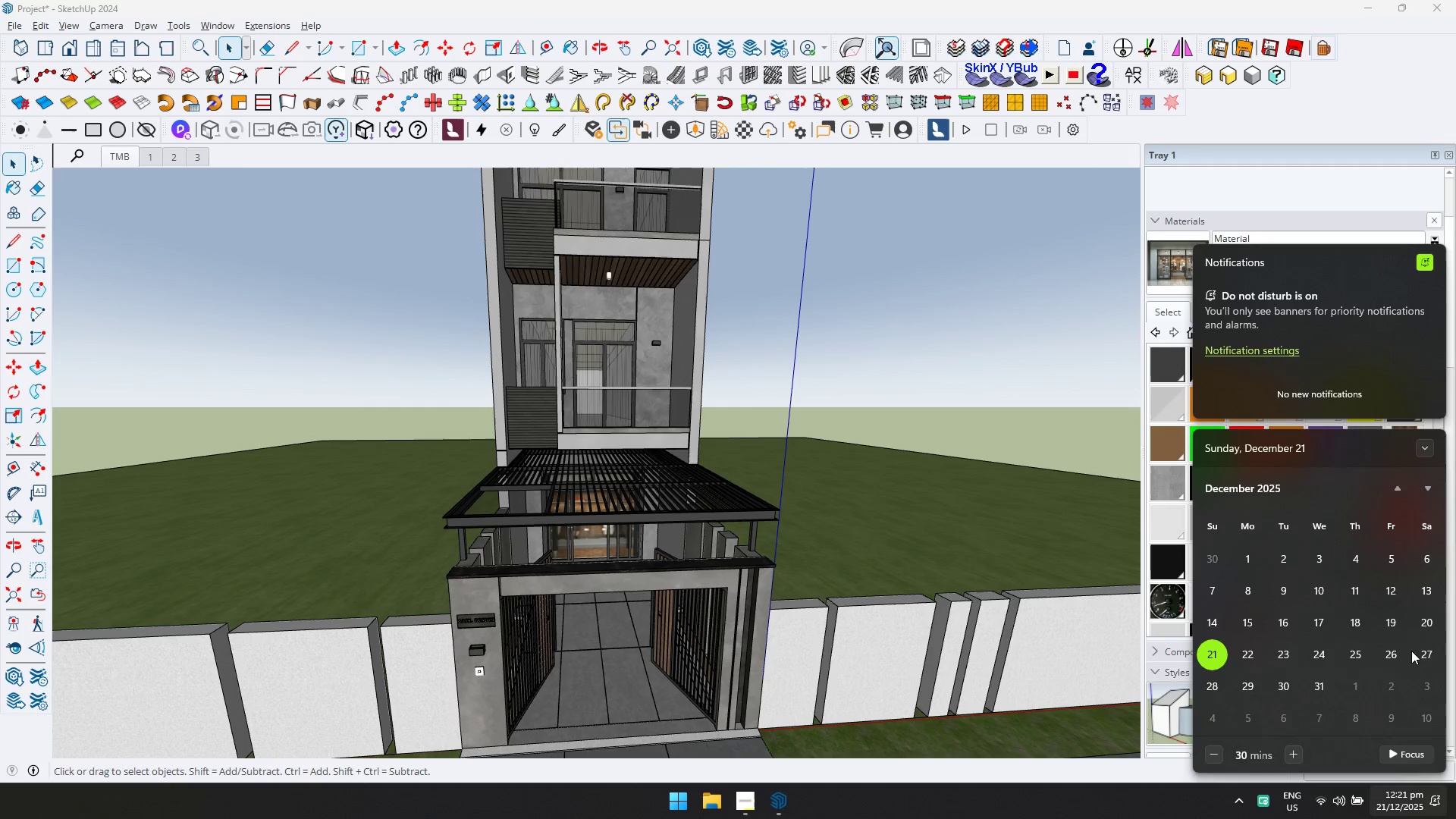 
double_click([1427, 651])
 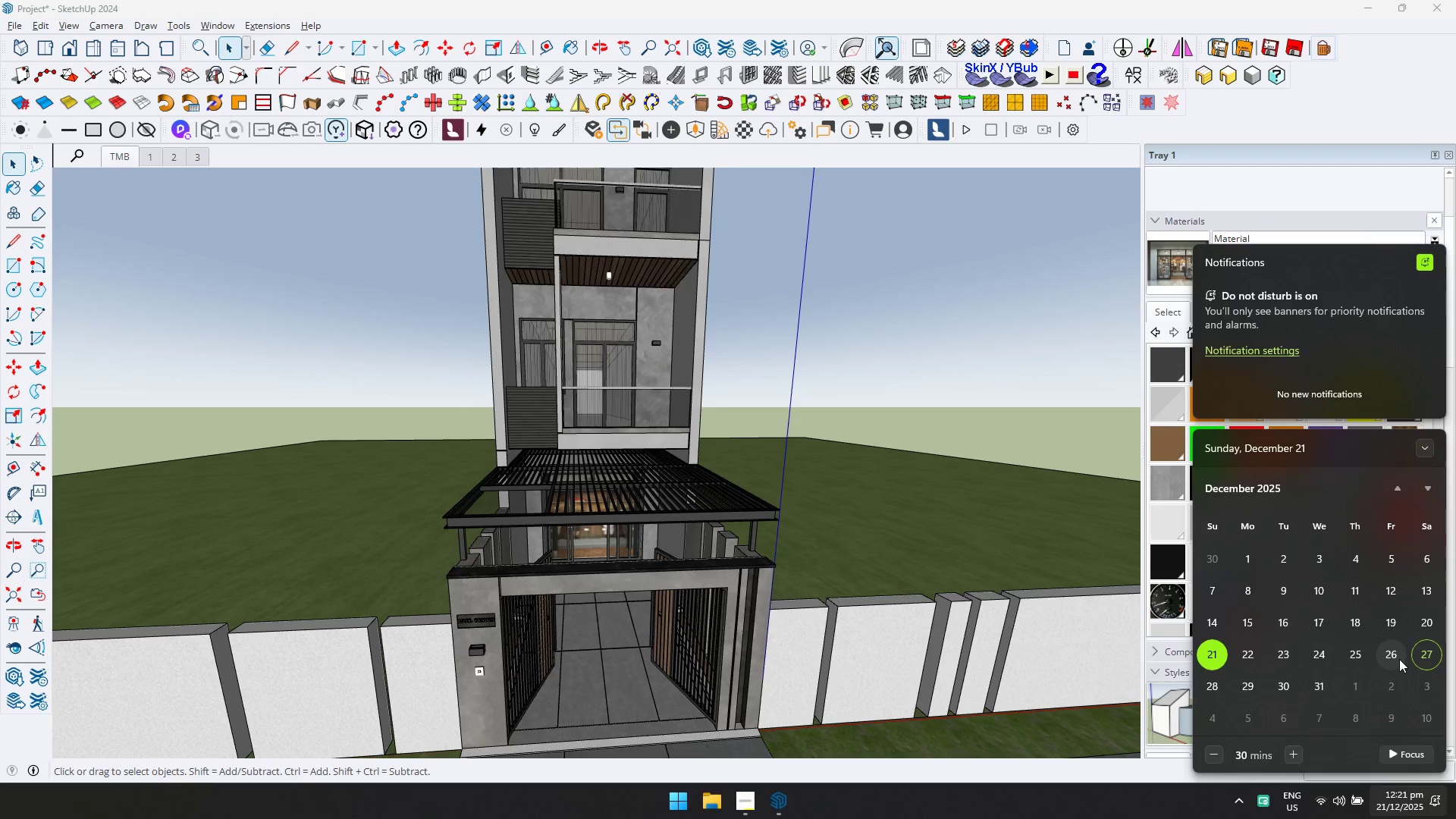 
left_click([1399, 659])
 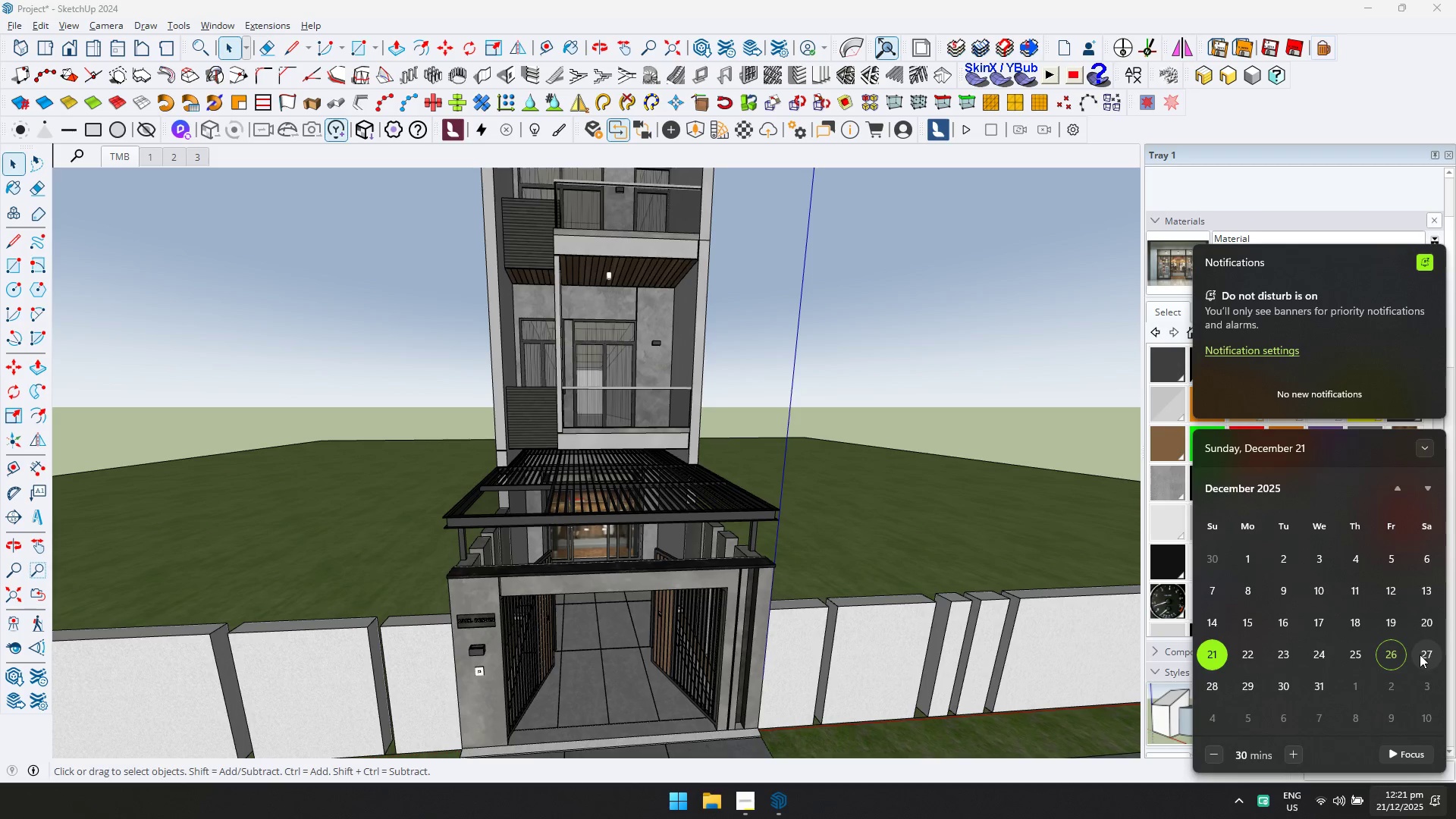 
left_click([1425, 654])
 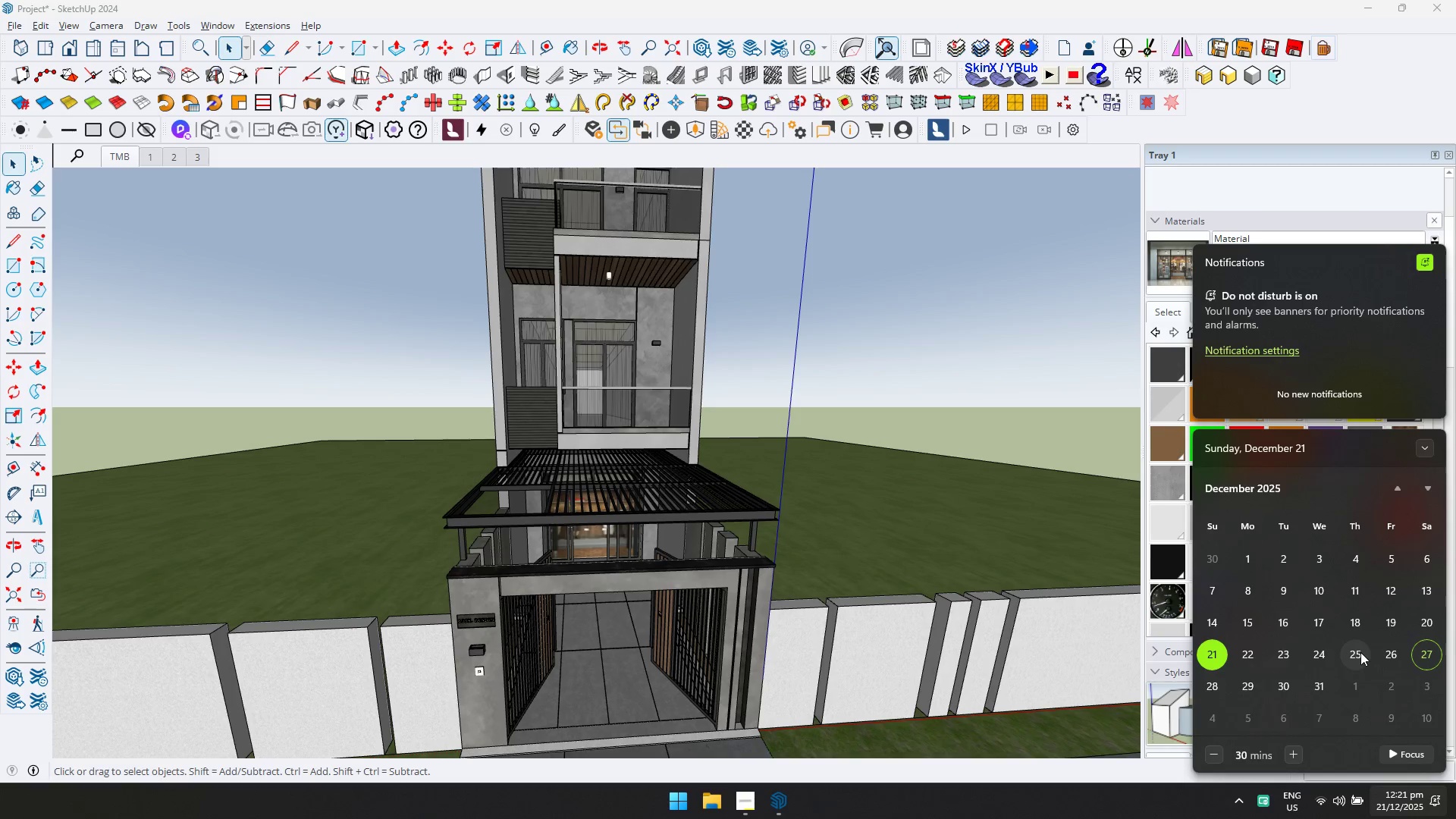 
left_click([1395, 651])
 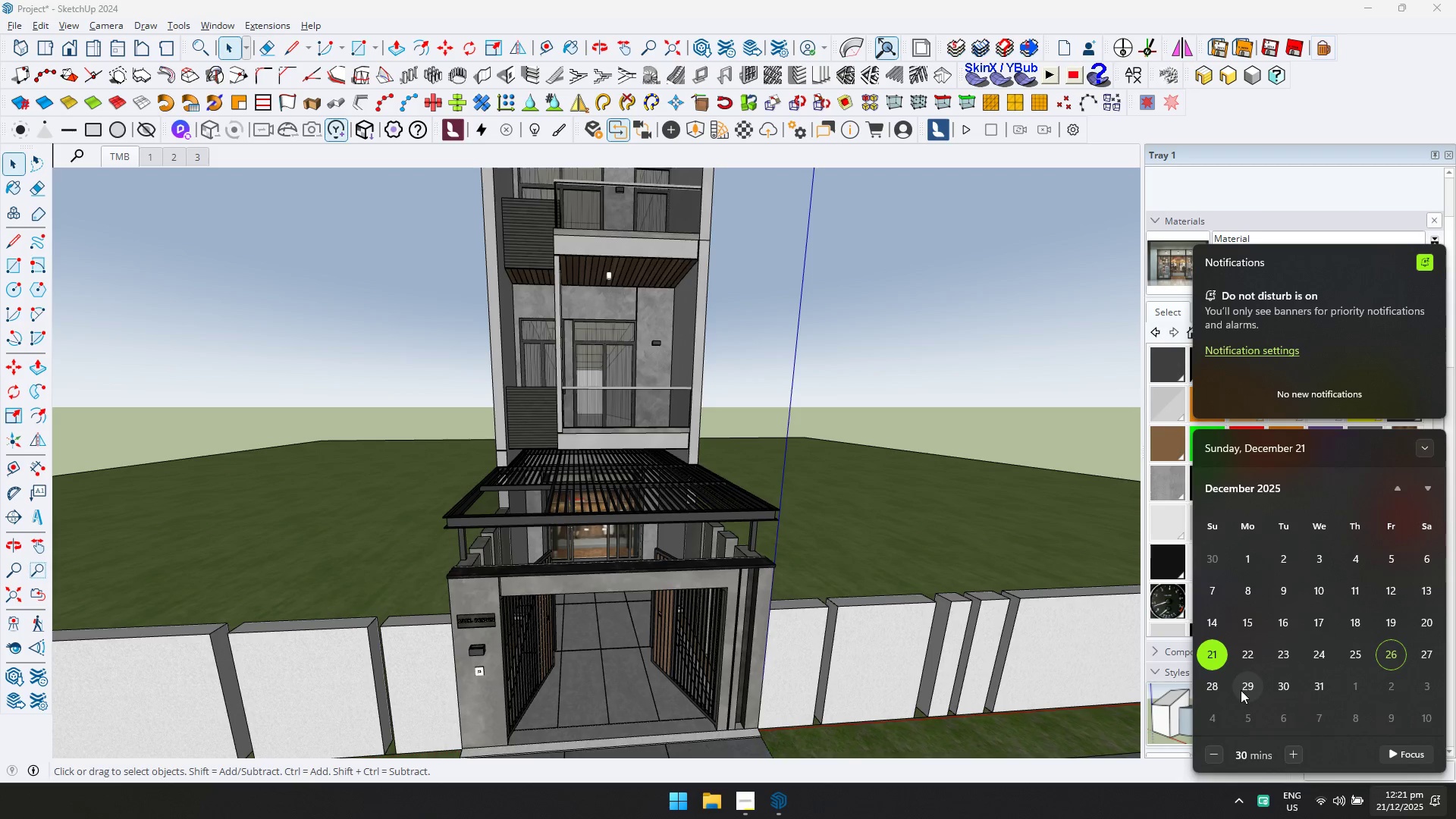 
left_click([1217, 692])
 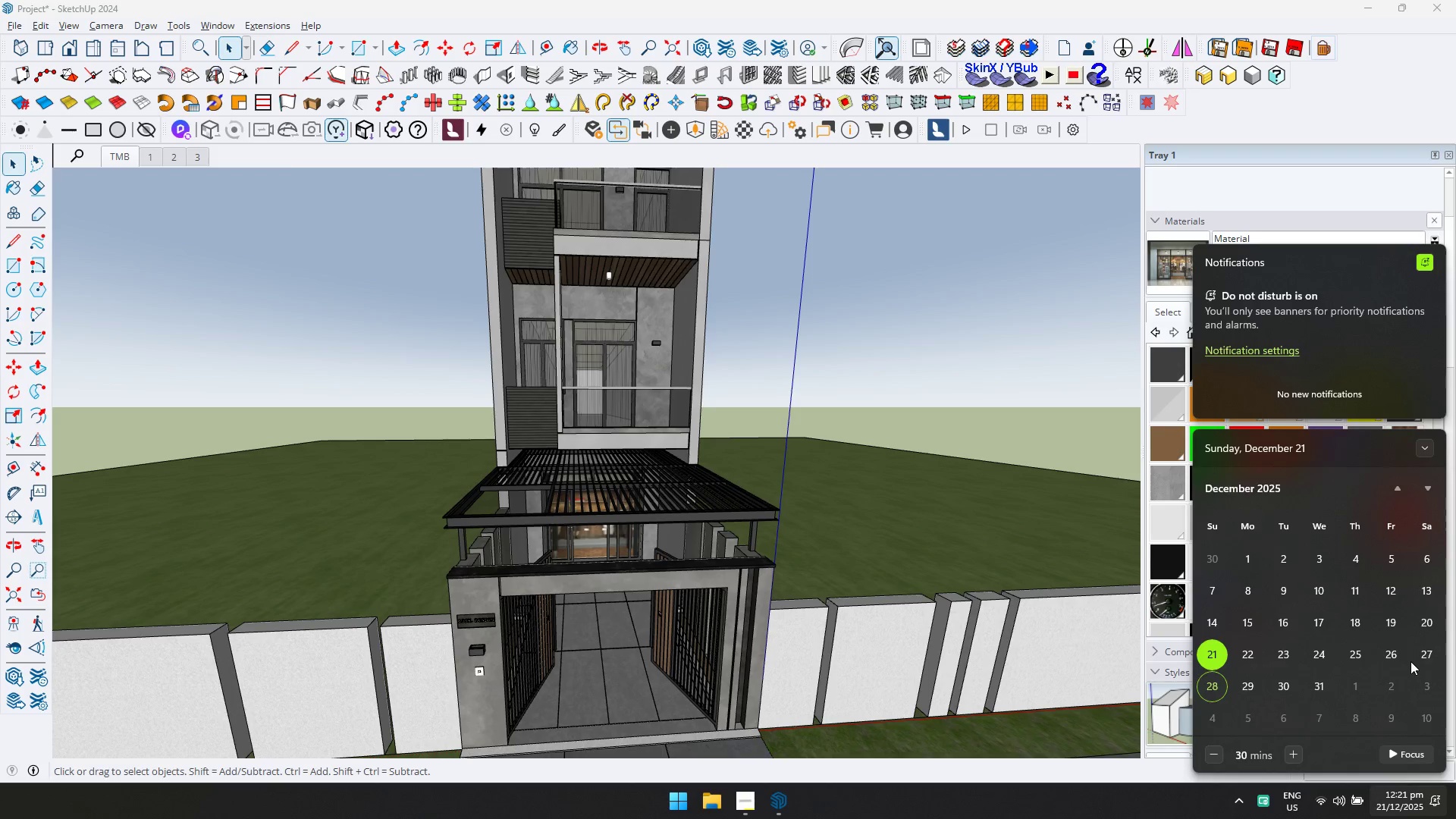 
double_click([1402, 655])
 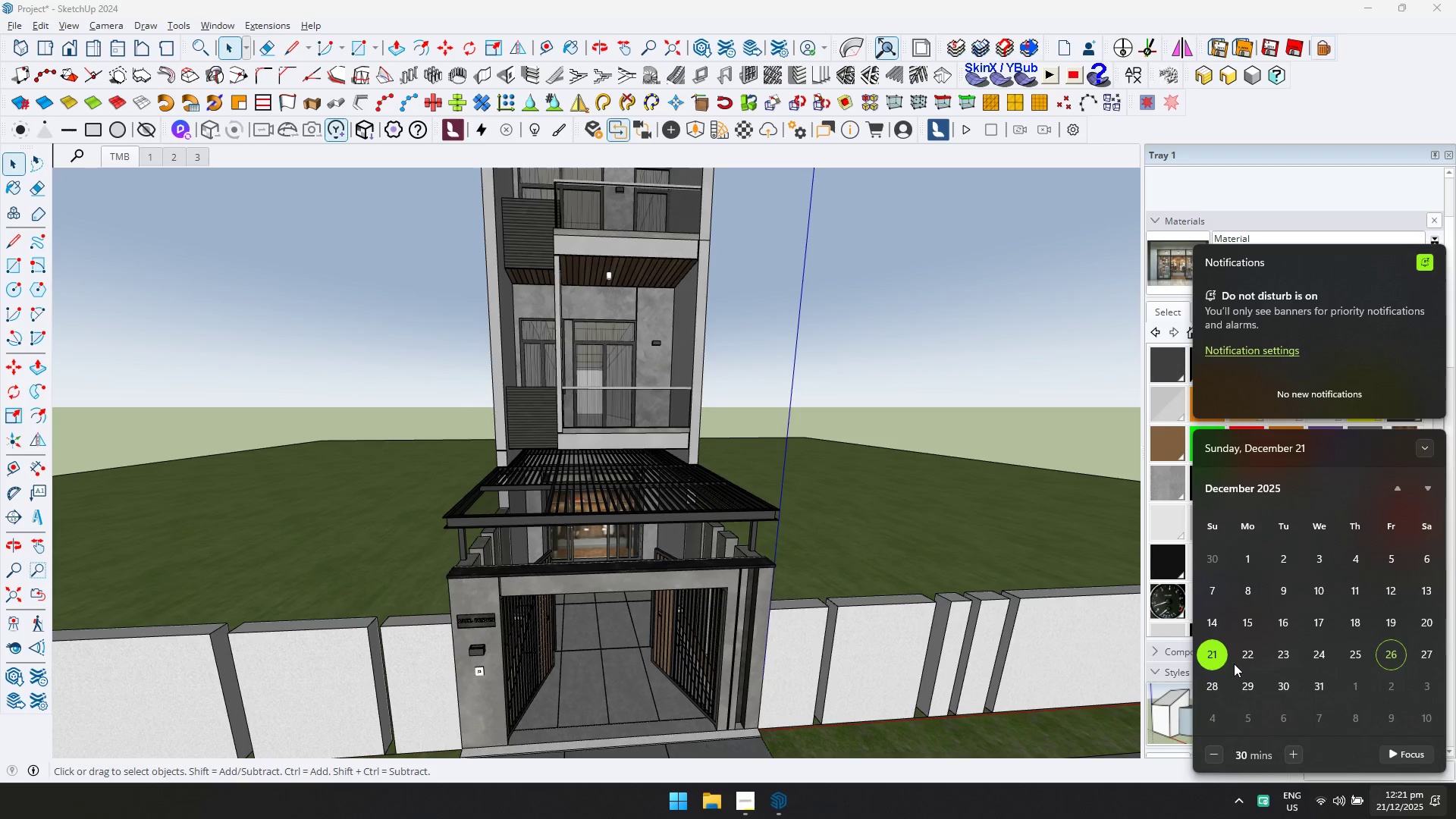 
left_click([1434, 663])
 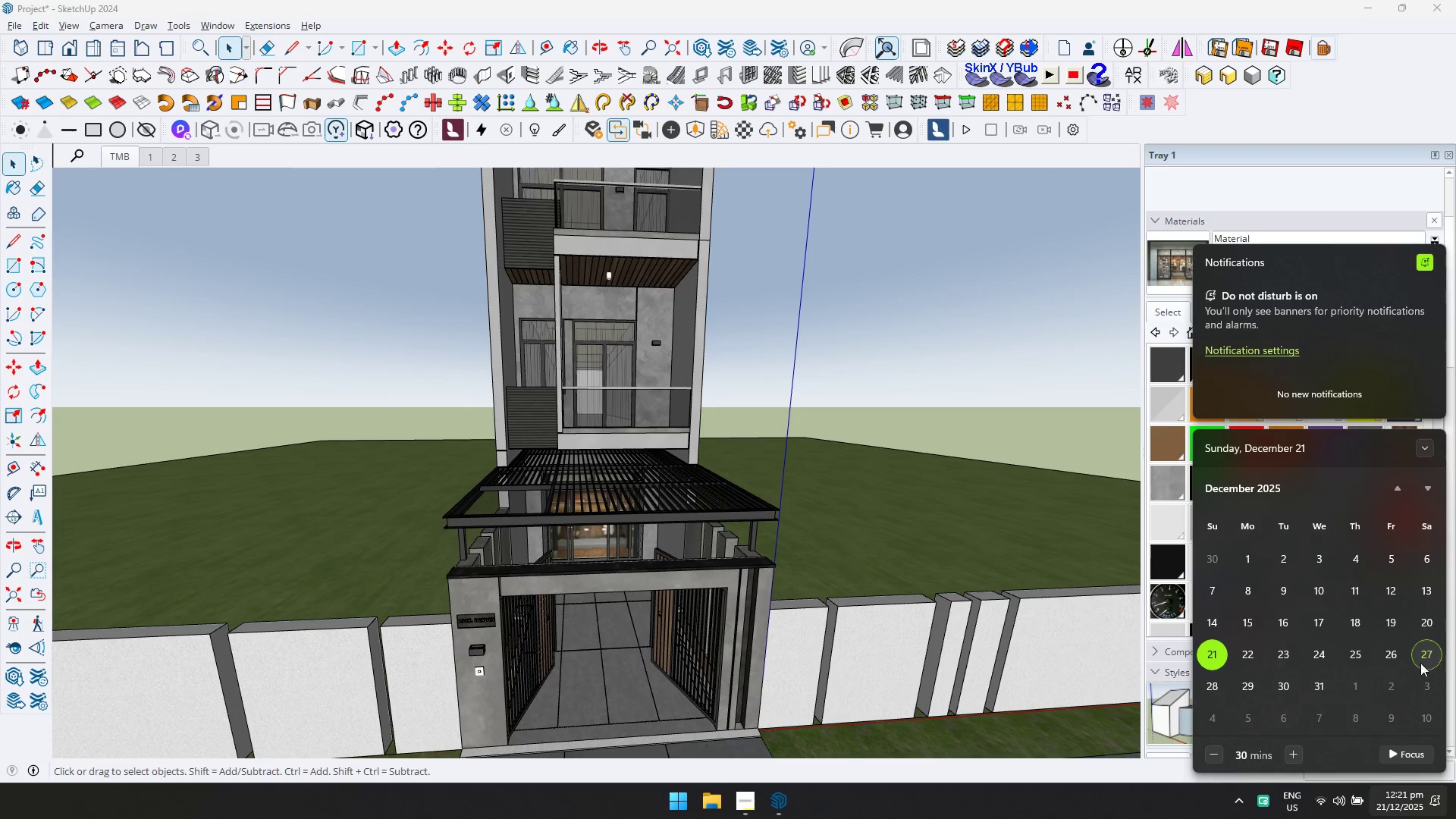 
left_click([1395, 664])
 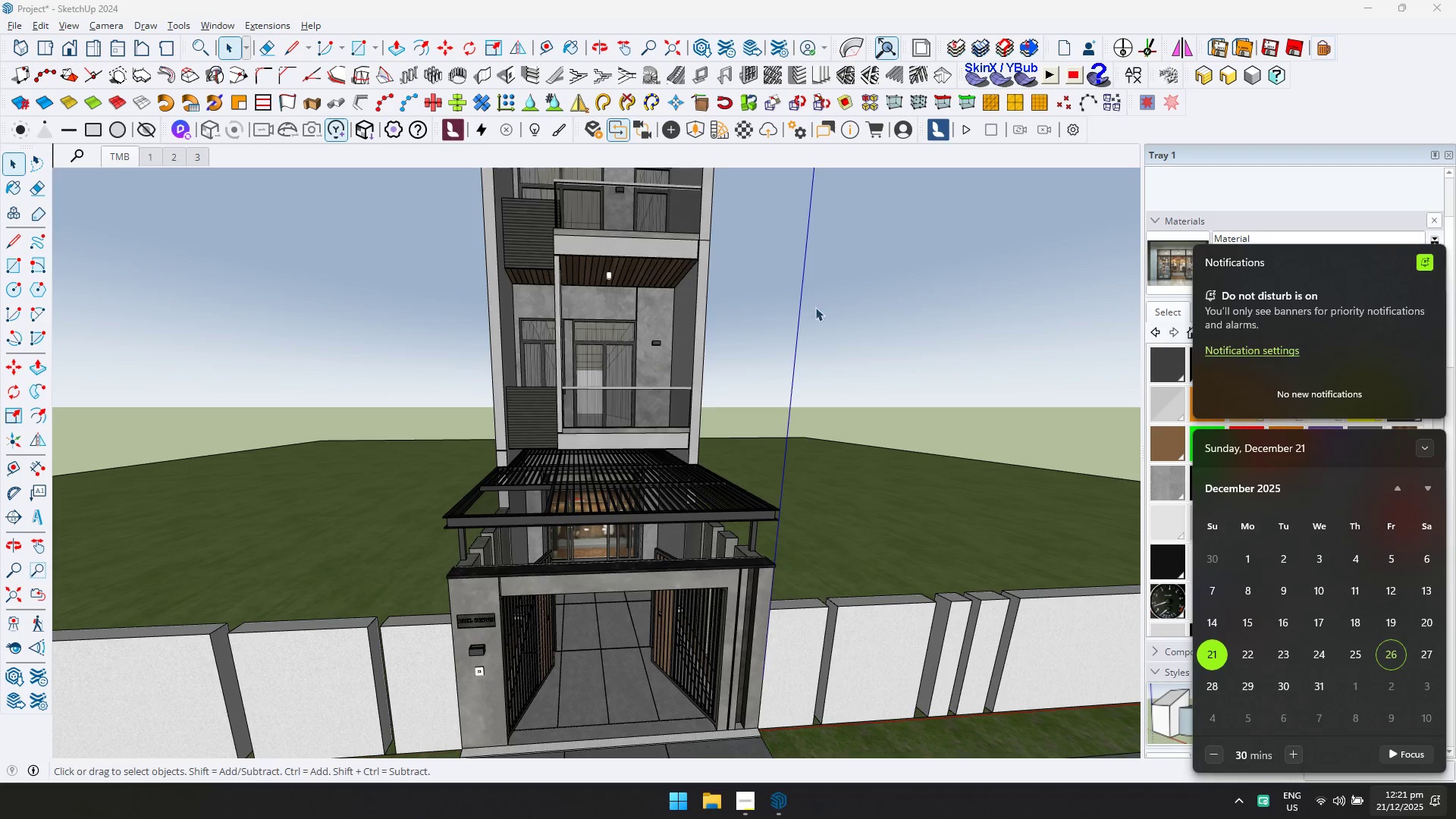 
wait(5.36)
 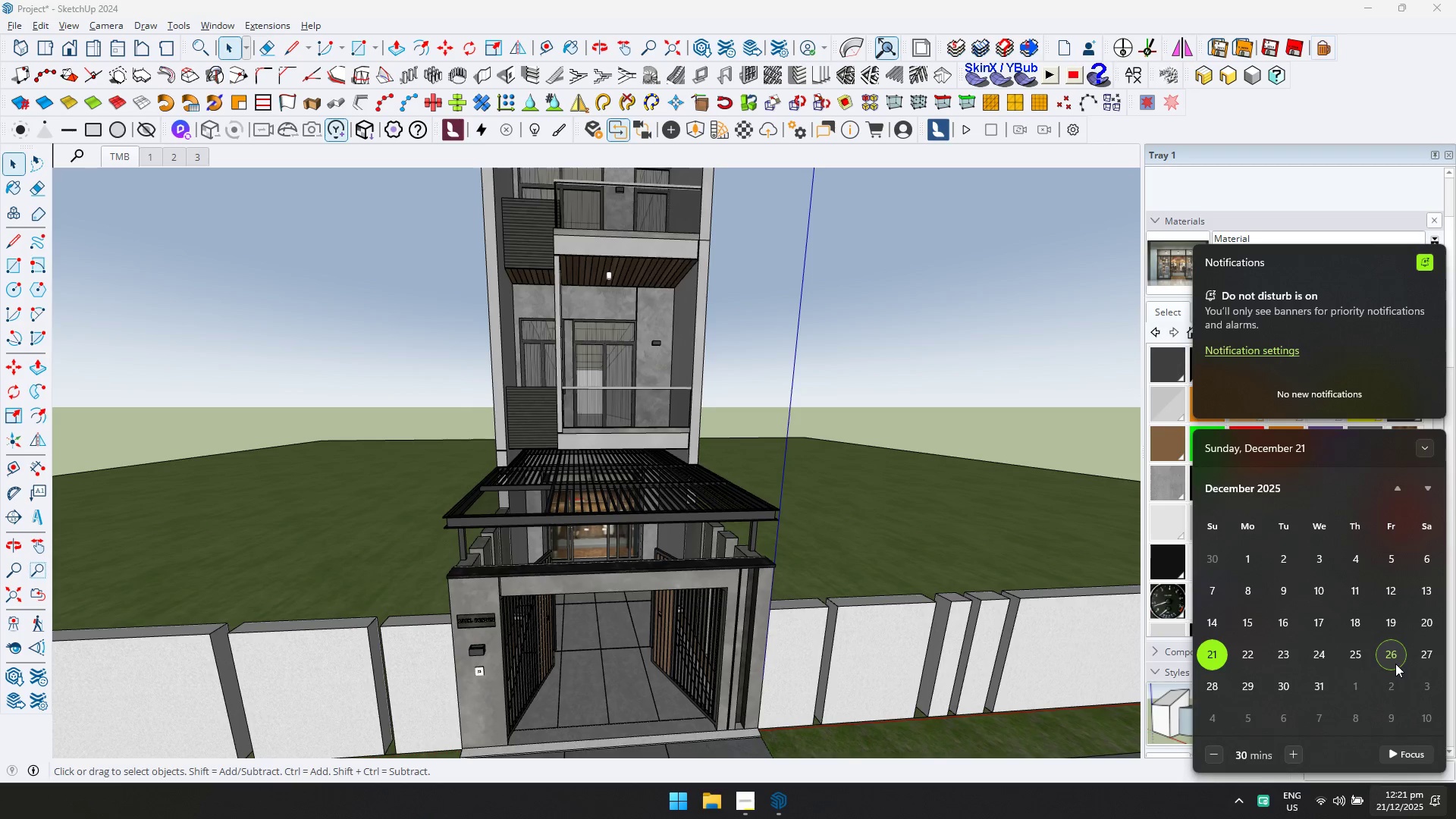 
scroll: coordinate [569, 610], scroll_direction: down, amount: 2.0
 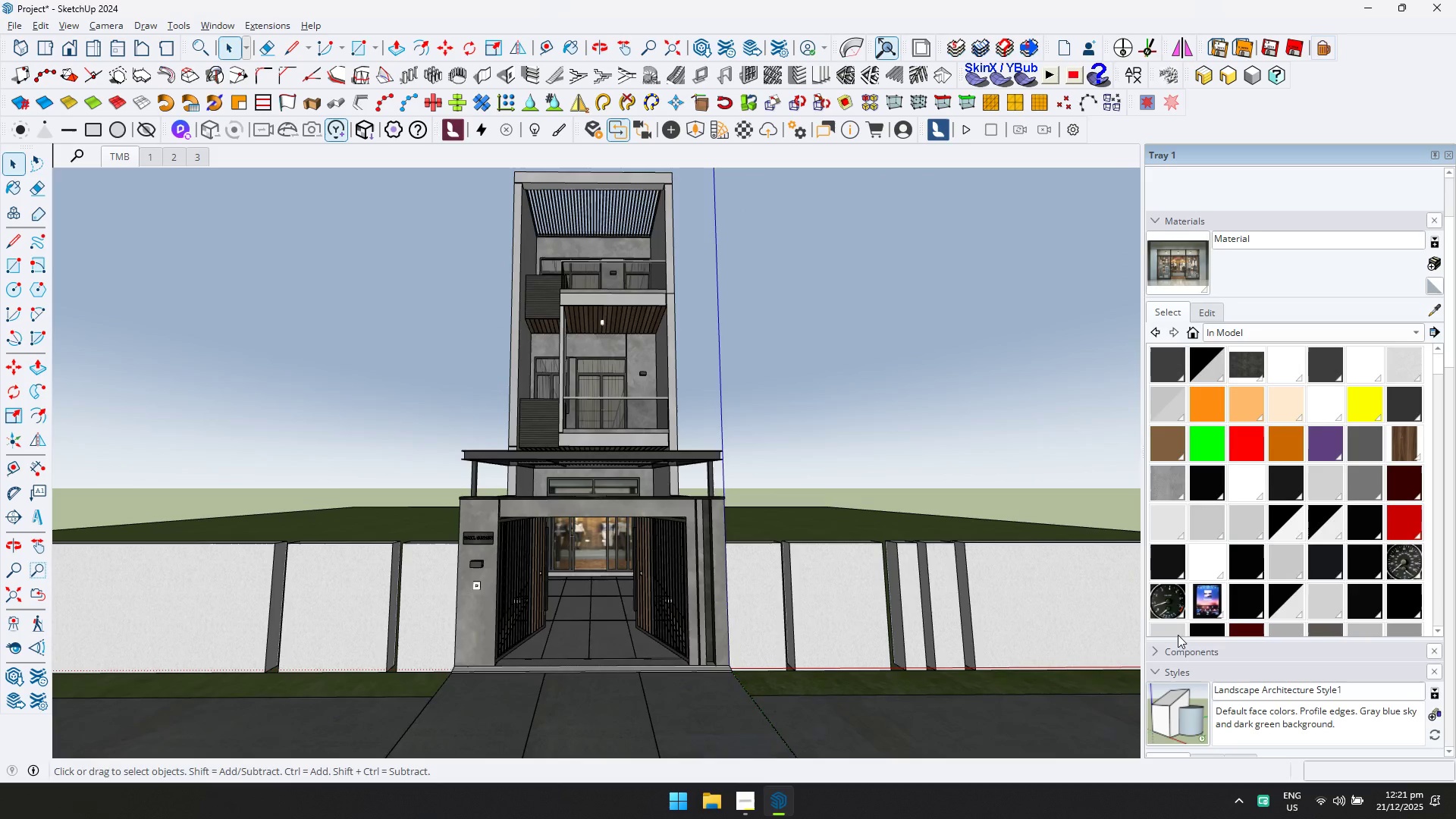 
left_click([1414, 818])
 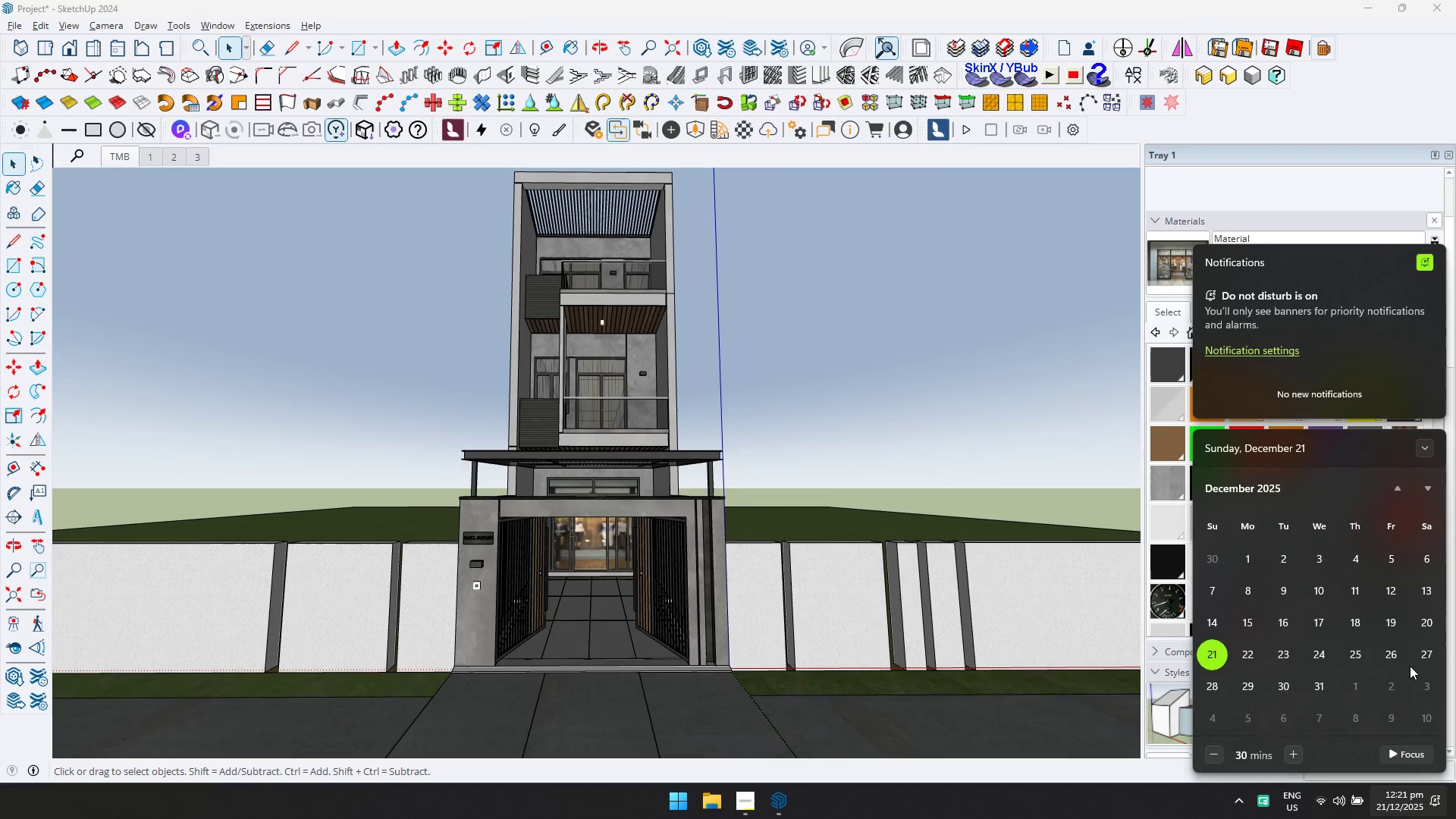 
left_click([1395, 648])
 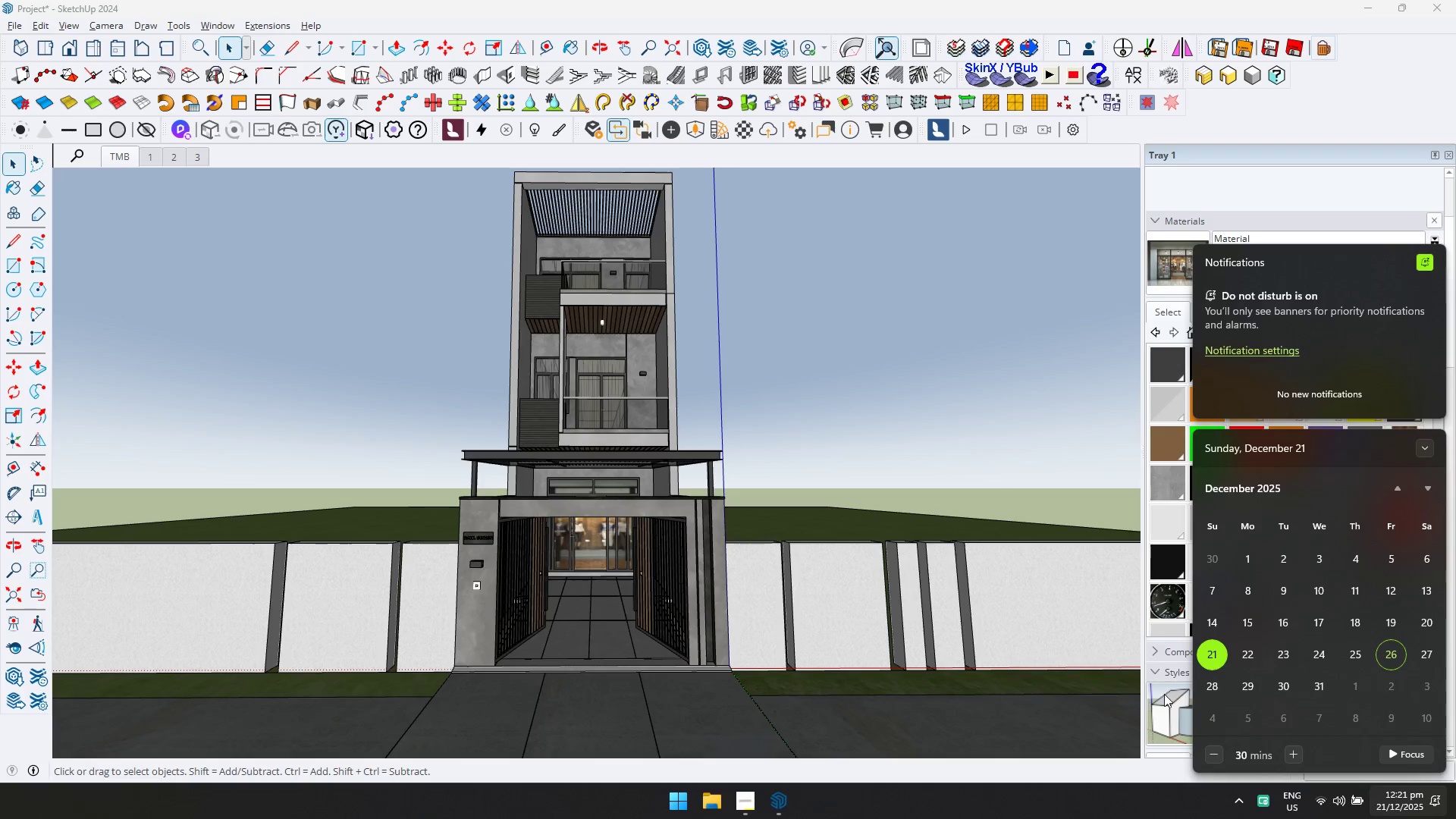 
left_click([1217, 683])
 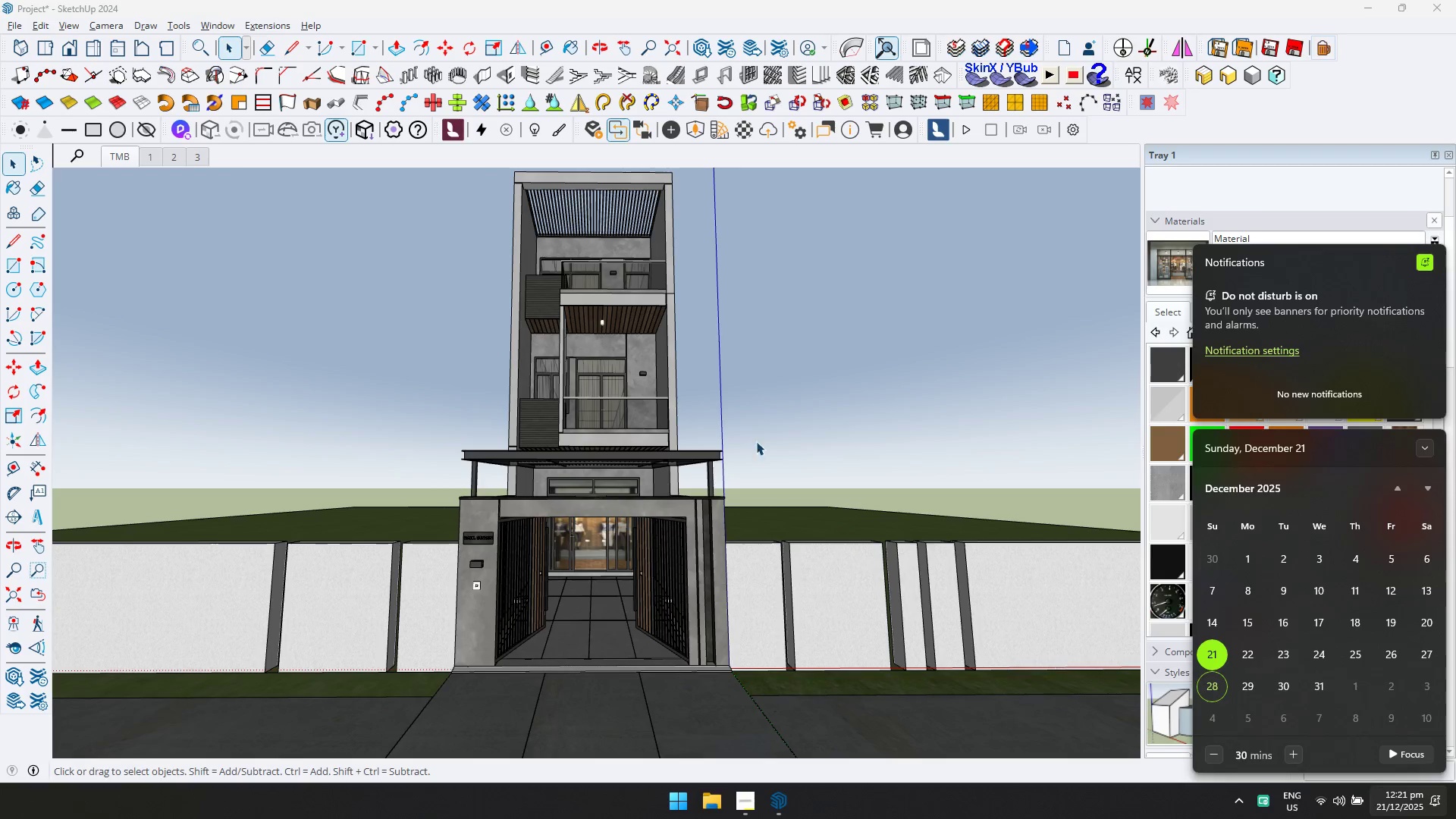 
key(Shift+ShiftLeft)
 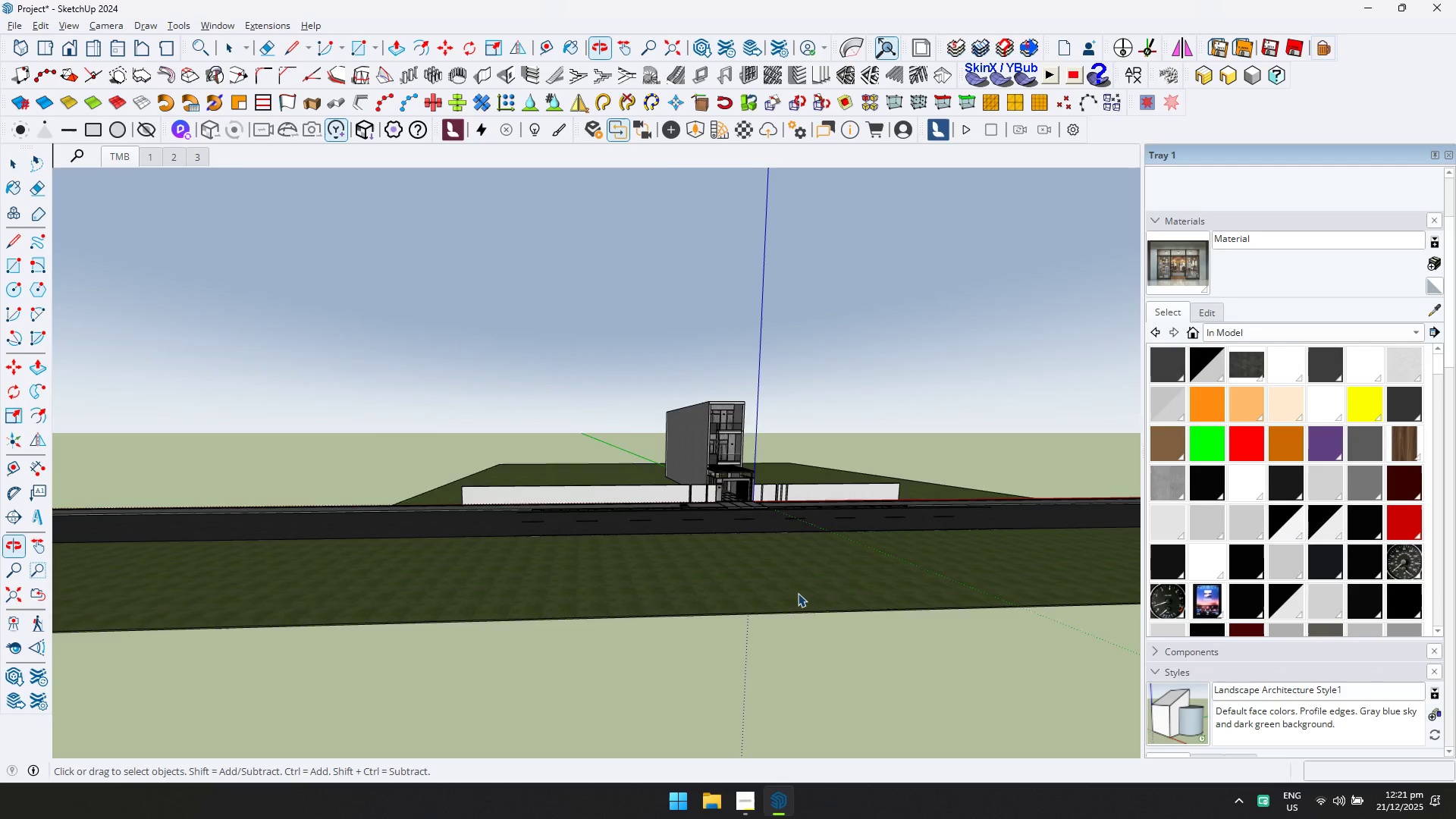 
scroll: coordinate [744, 430], scroll_direction: down, amount: 5.0
 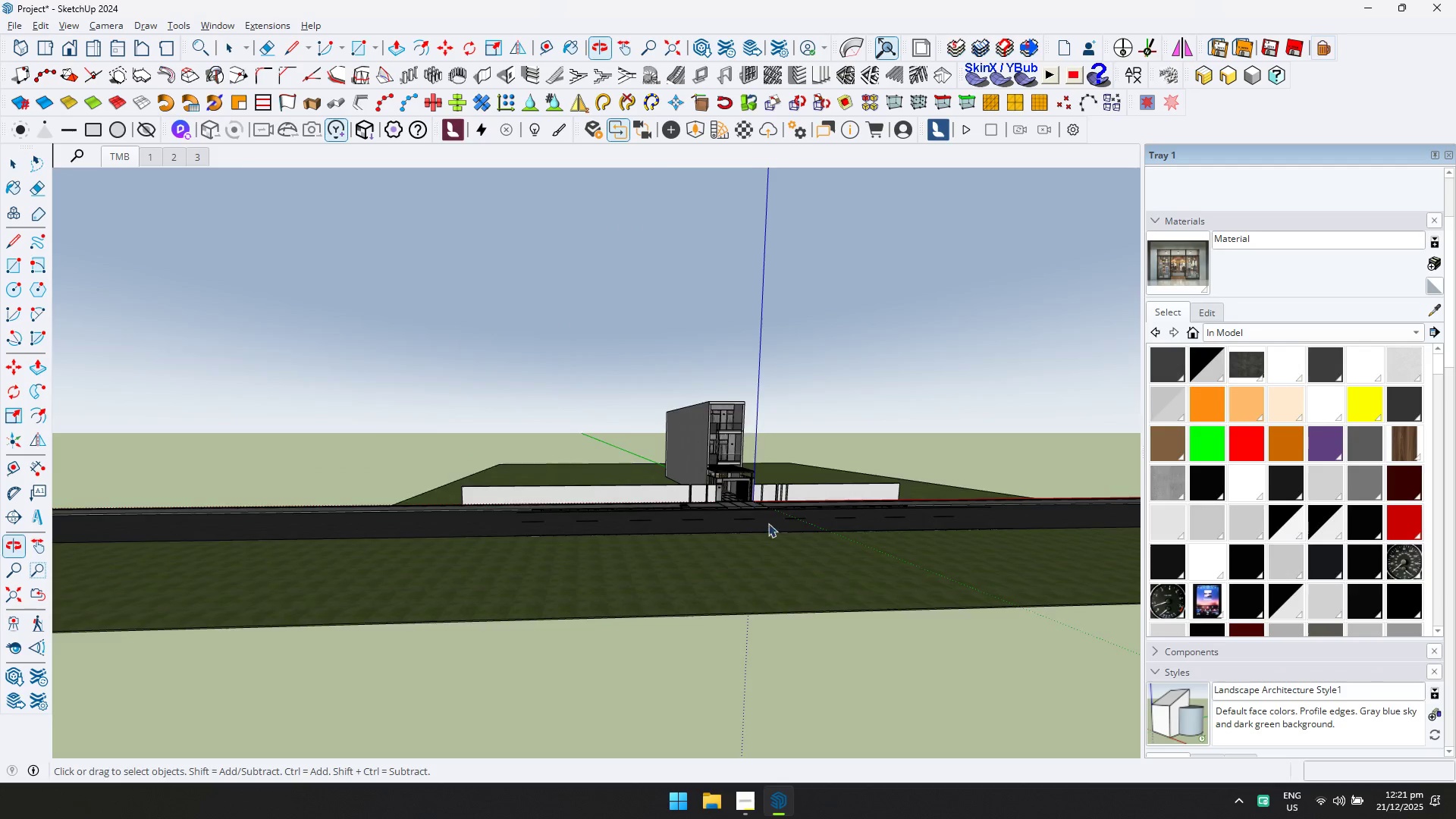 
scroll: coordinate [613, 485], scroll_direction: up, amount: 25.0
 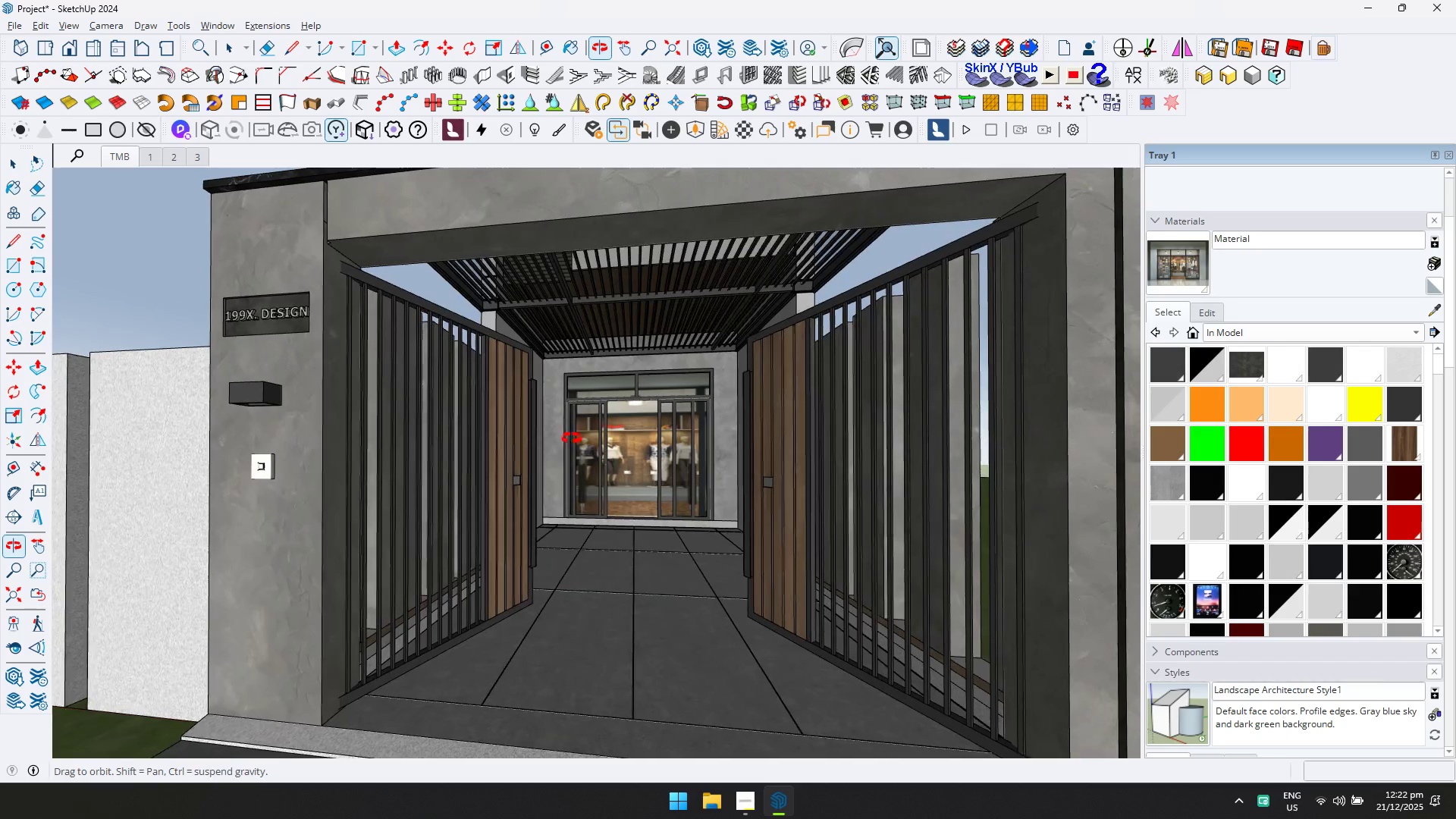 
key(Control+ControlLeft)
 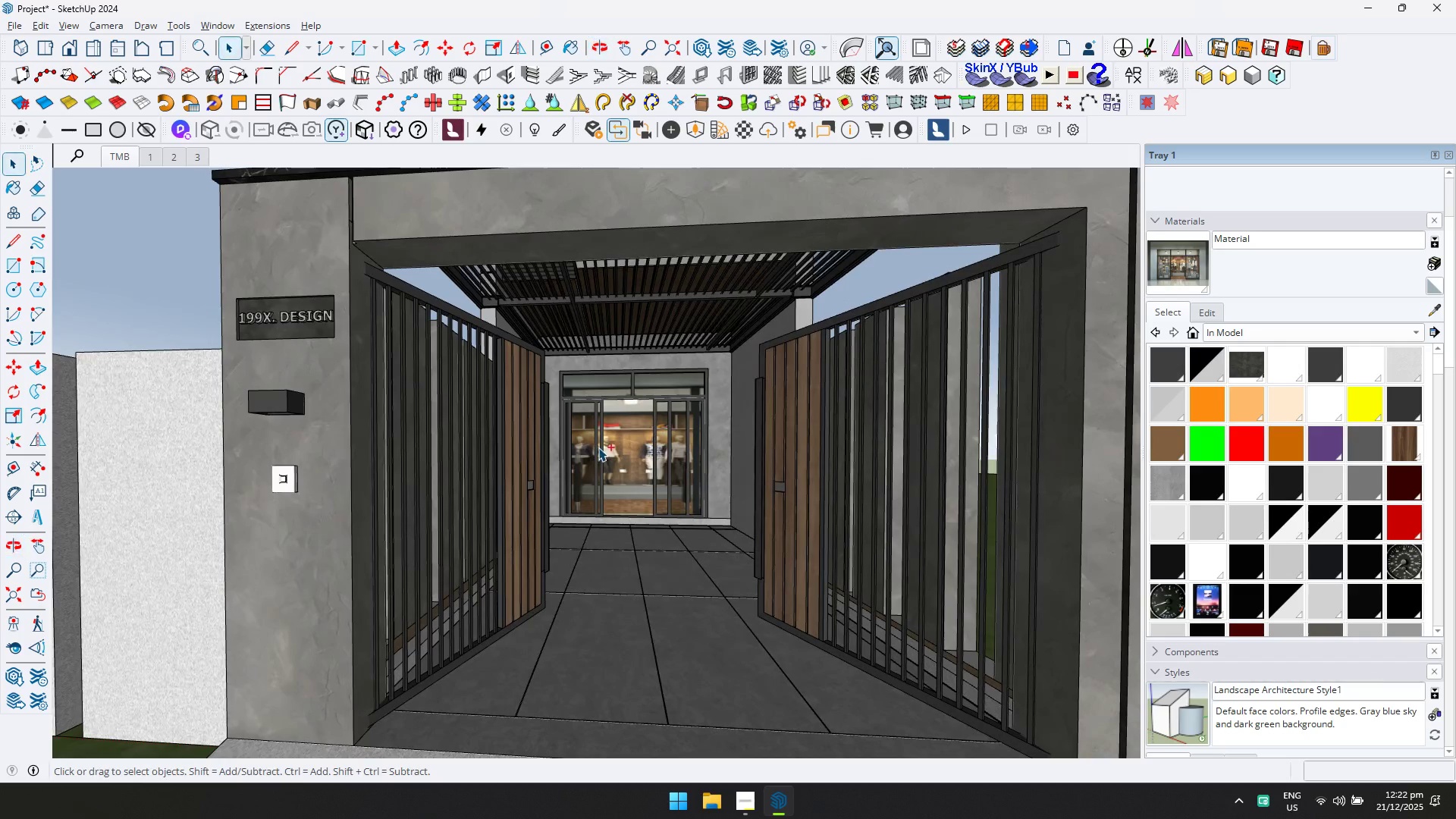 
key(Control+S)
 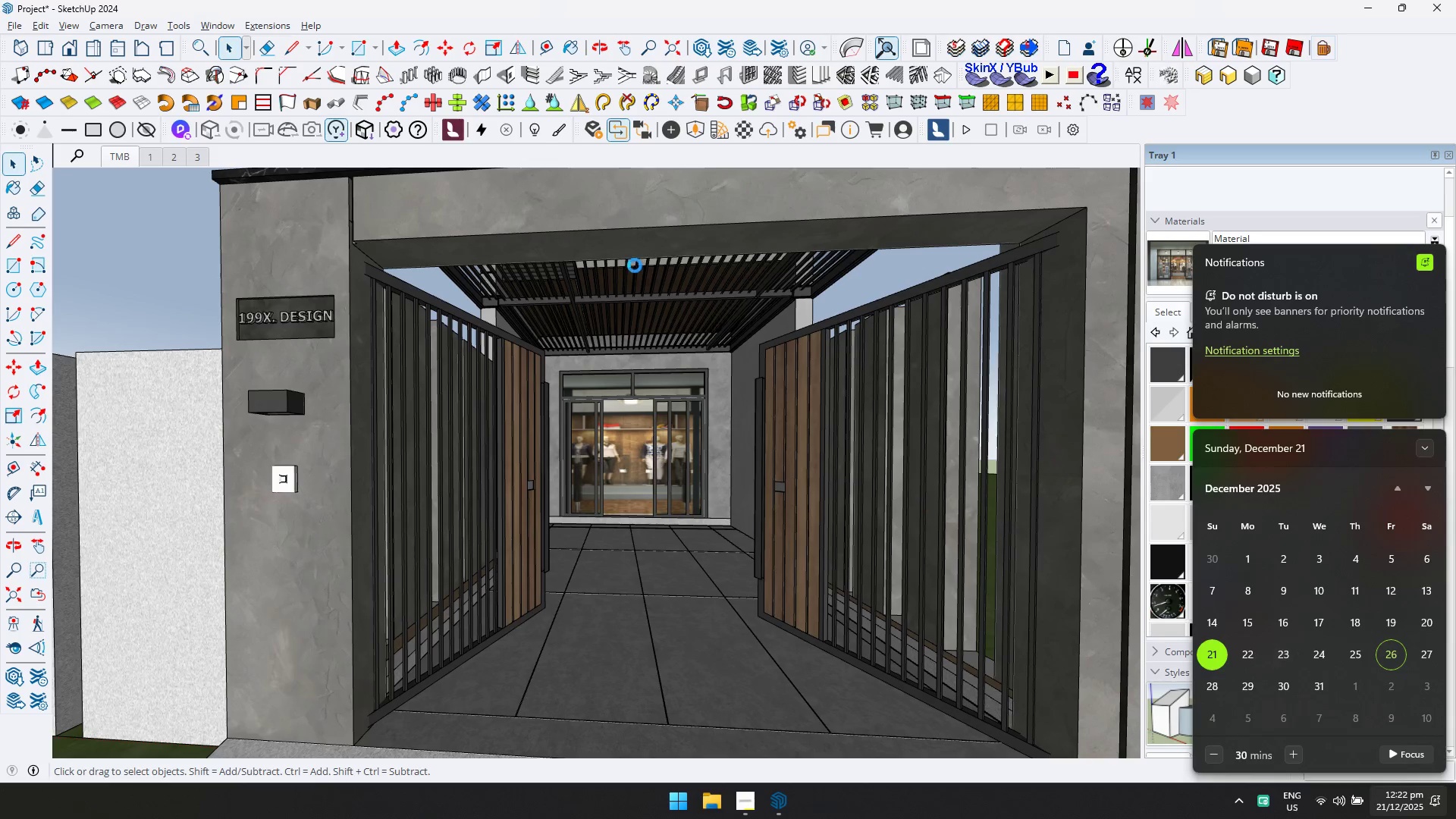 
wait(6.59)
 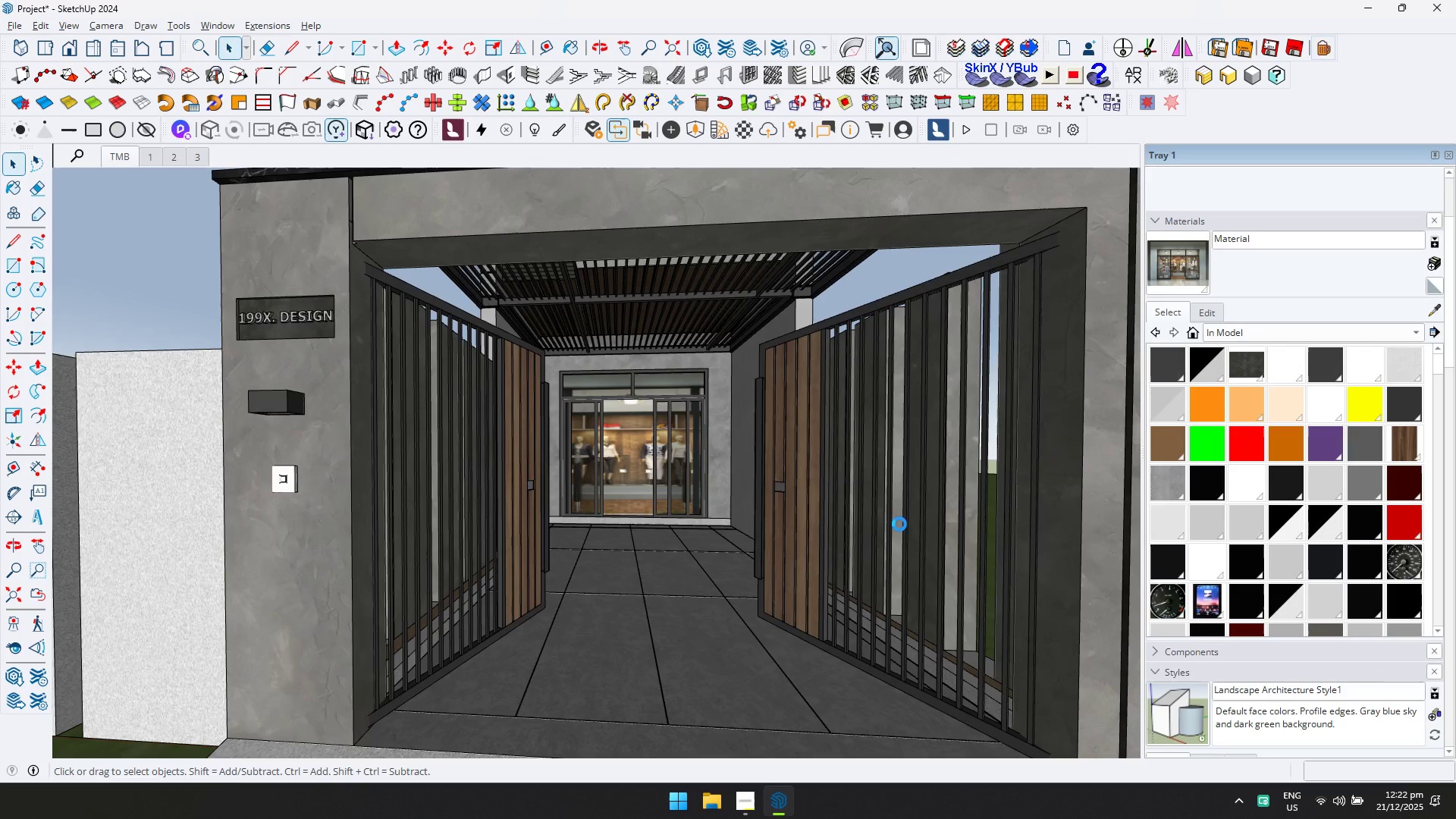 
left_click([1397, 817])
 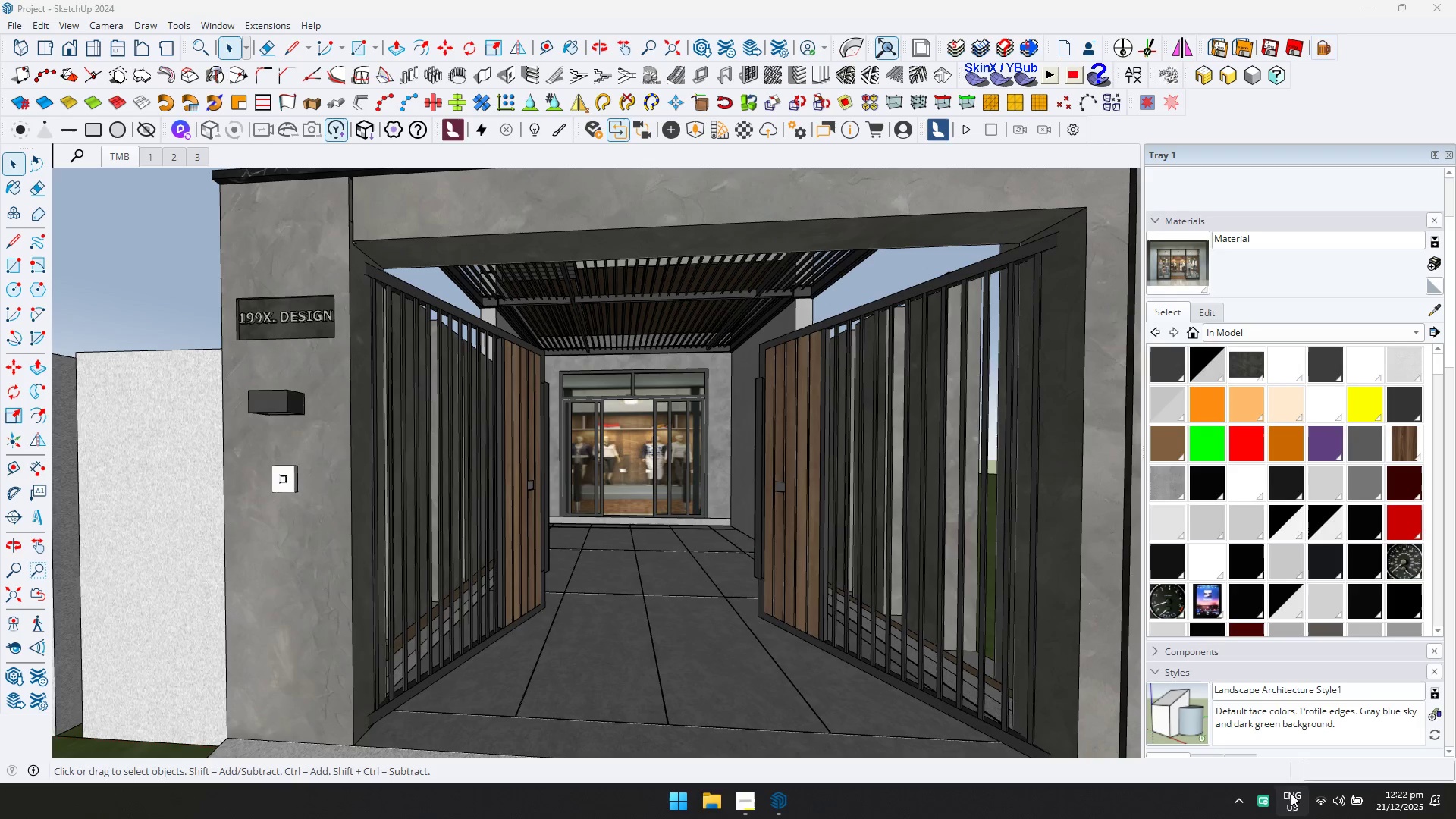 
left_click([1415, 792])
 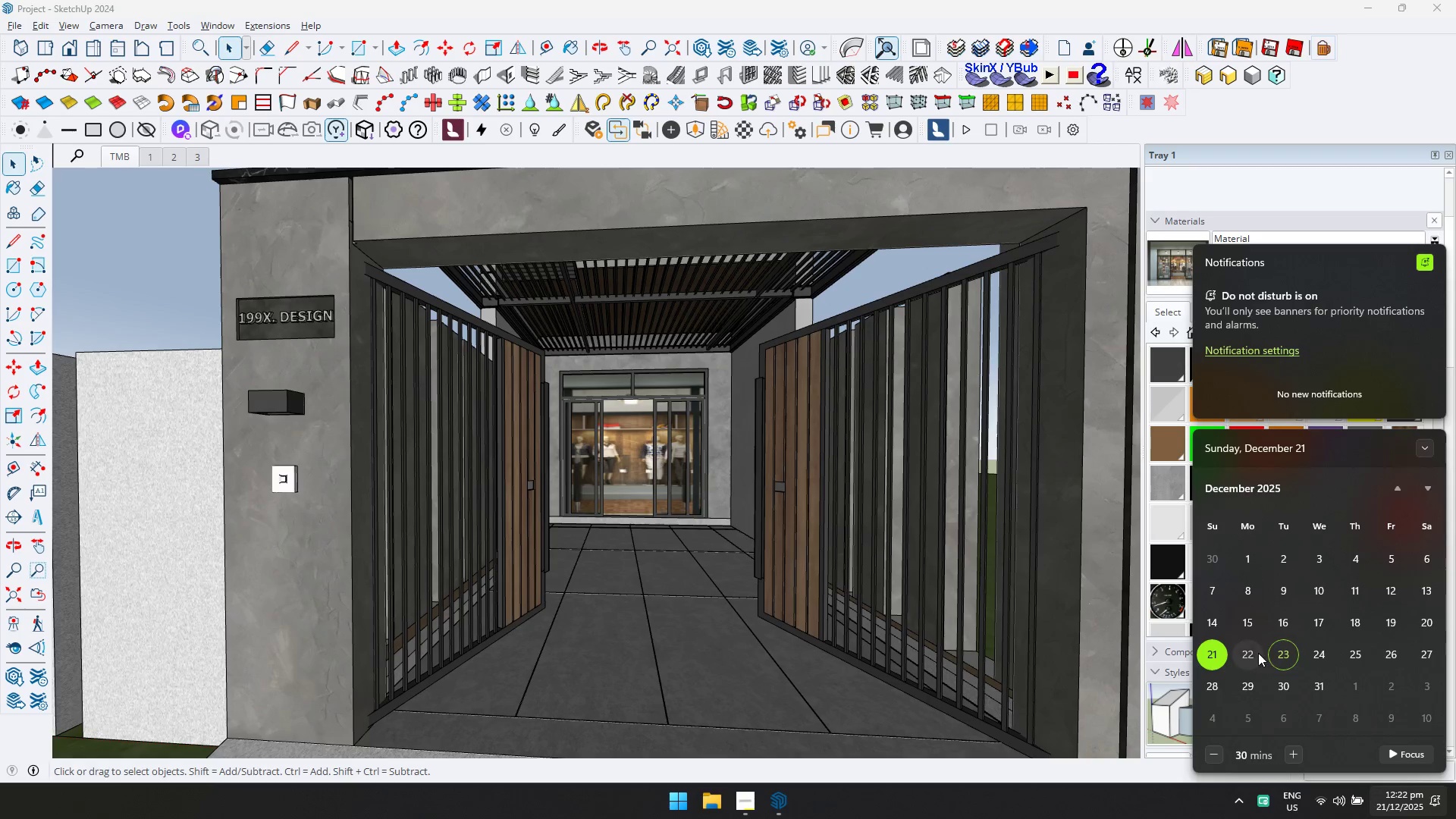 
left_click([1264, 655])
 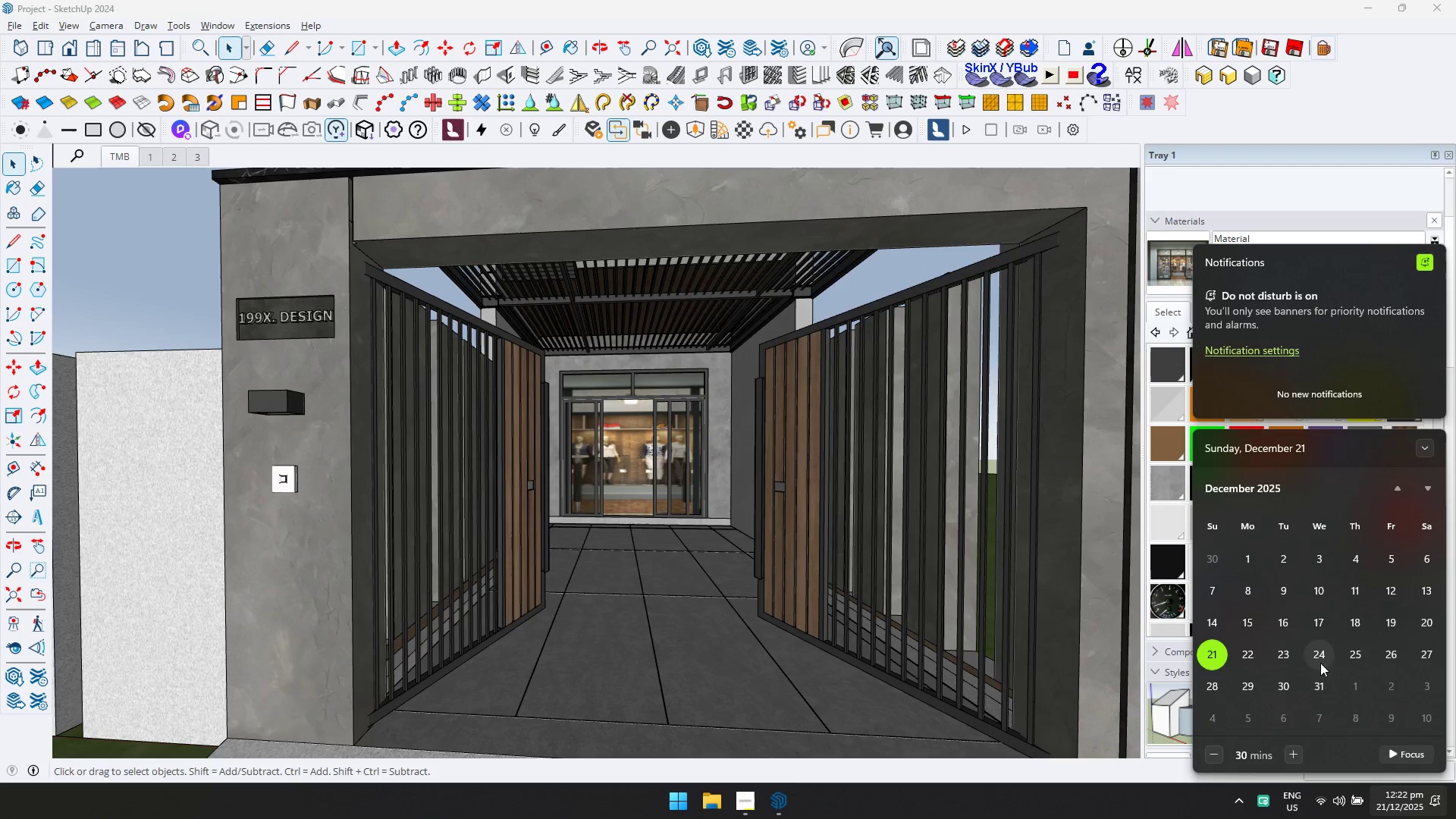 
left_click([1250, 661])
 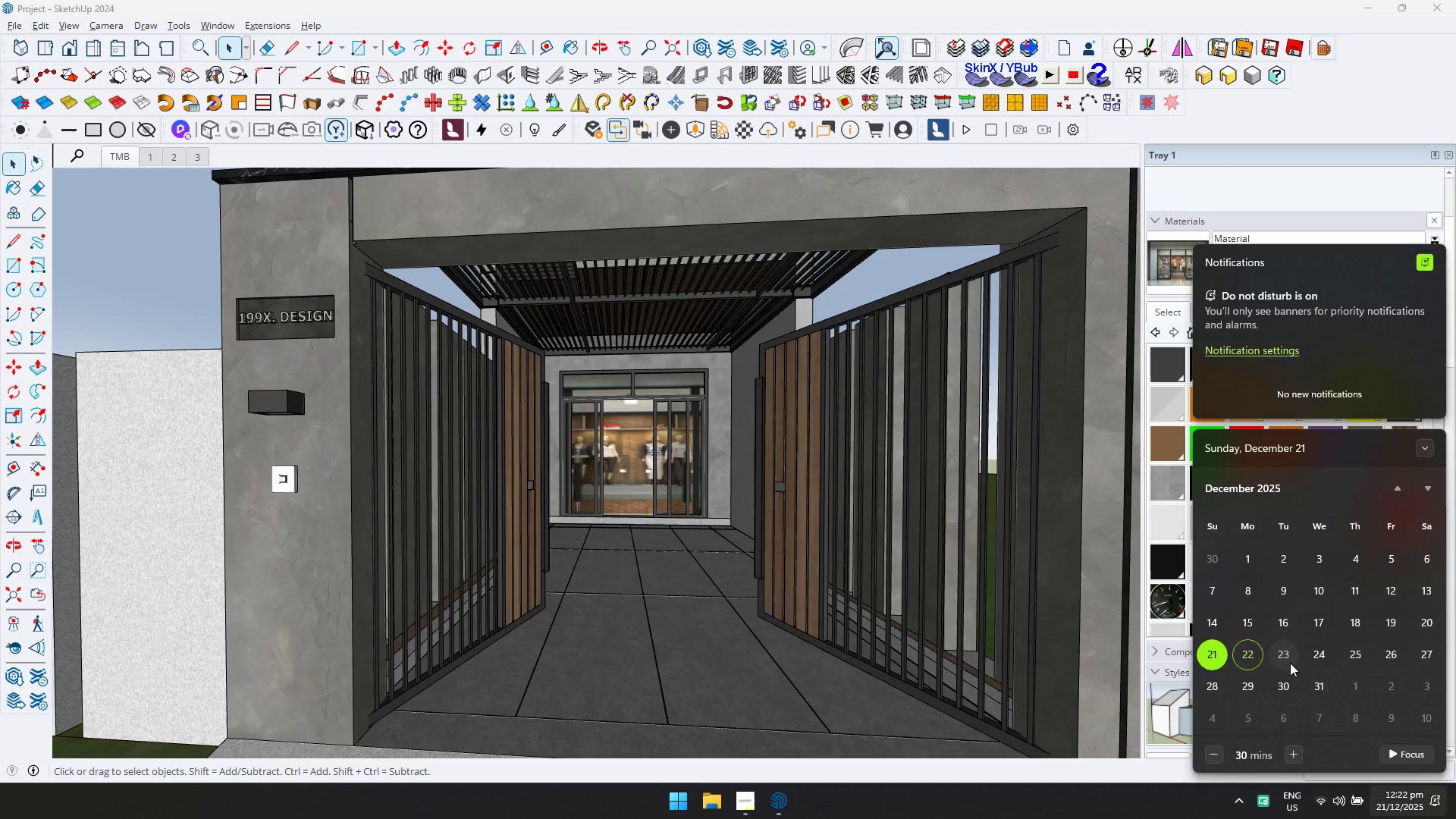 
double_click([1288, 661])
 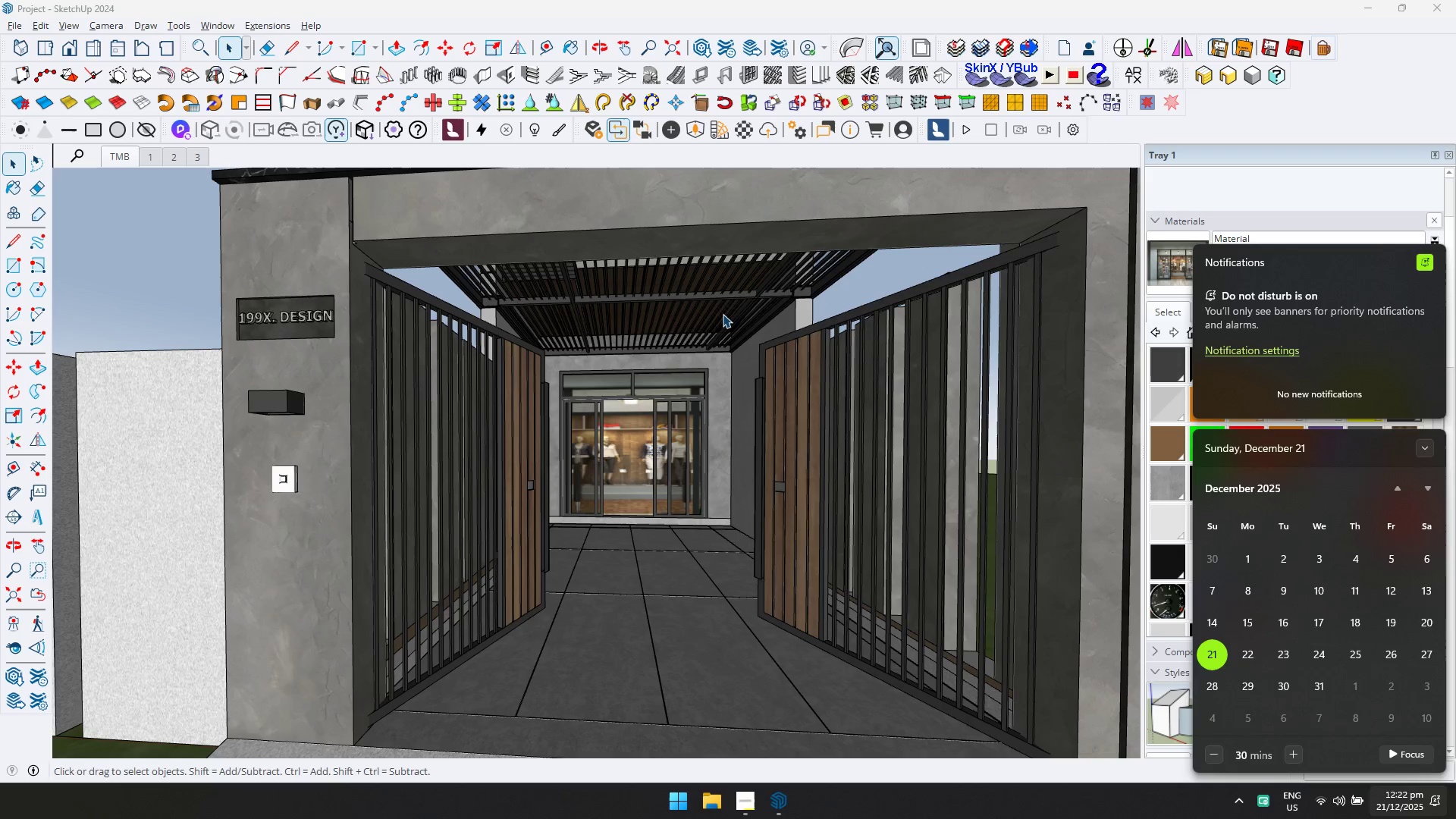 
left_click_drag(start_coordinate=[428, 369], to_coordinate=[428, 376])
 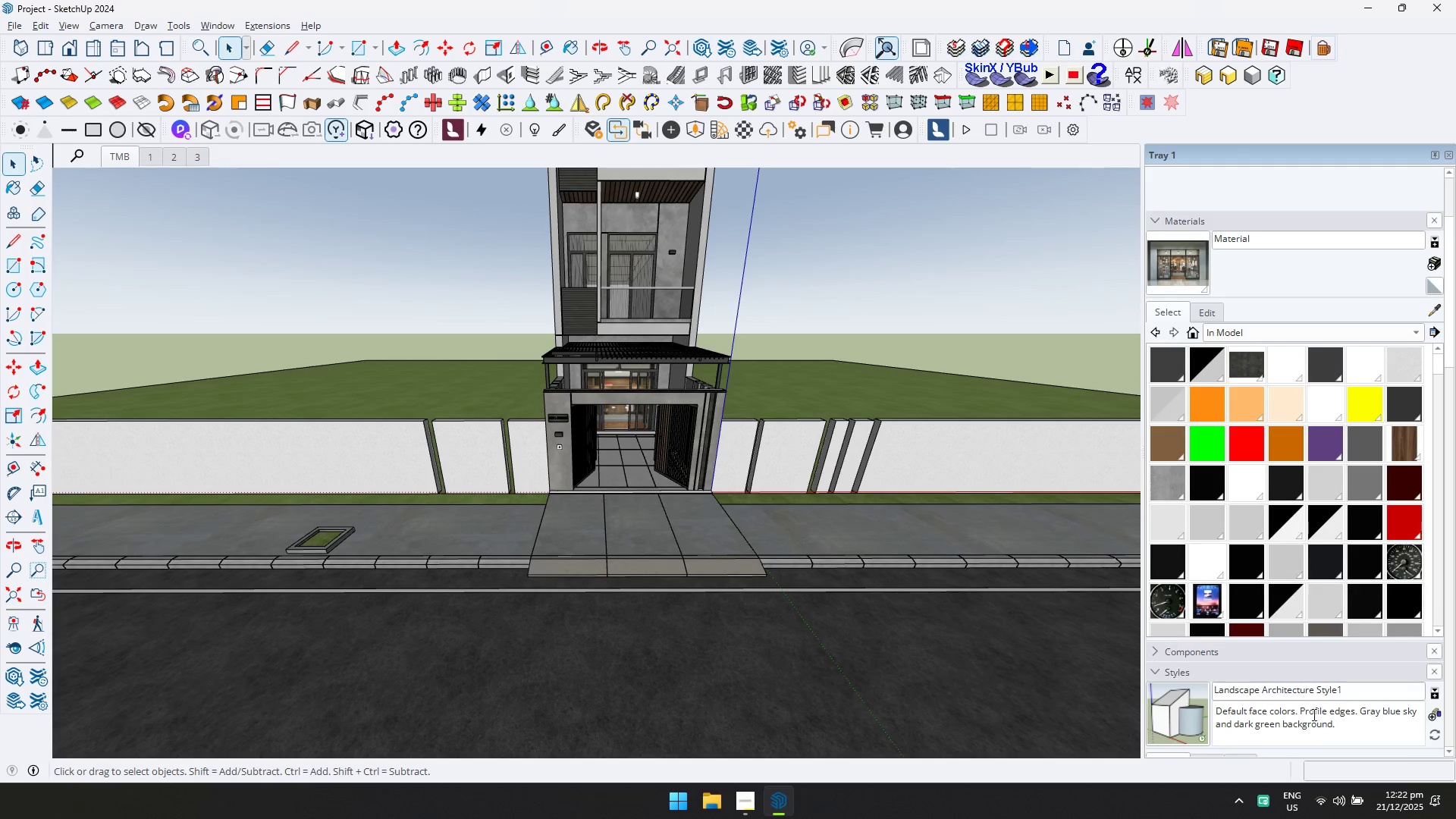 
scroll: coordinate [588, 420], scroll_direction: down, amount: 9.0
 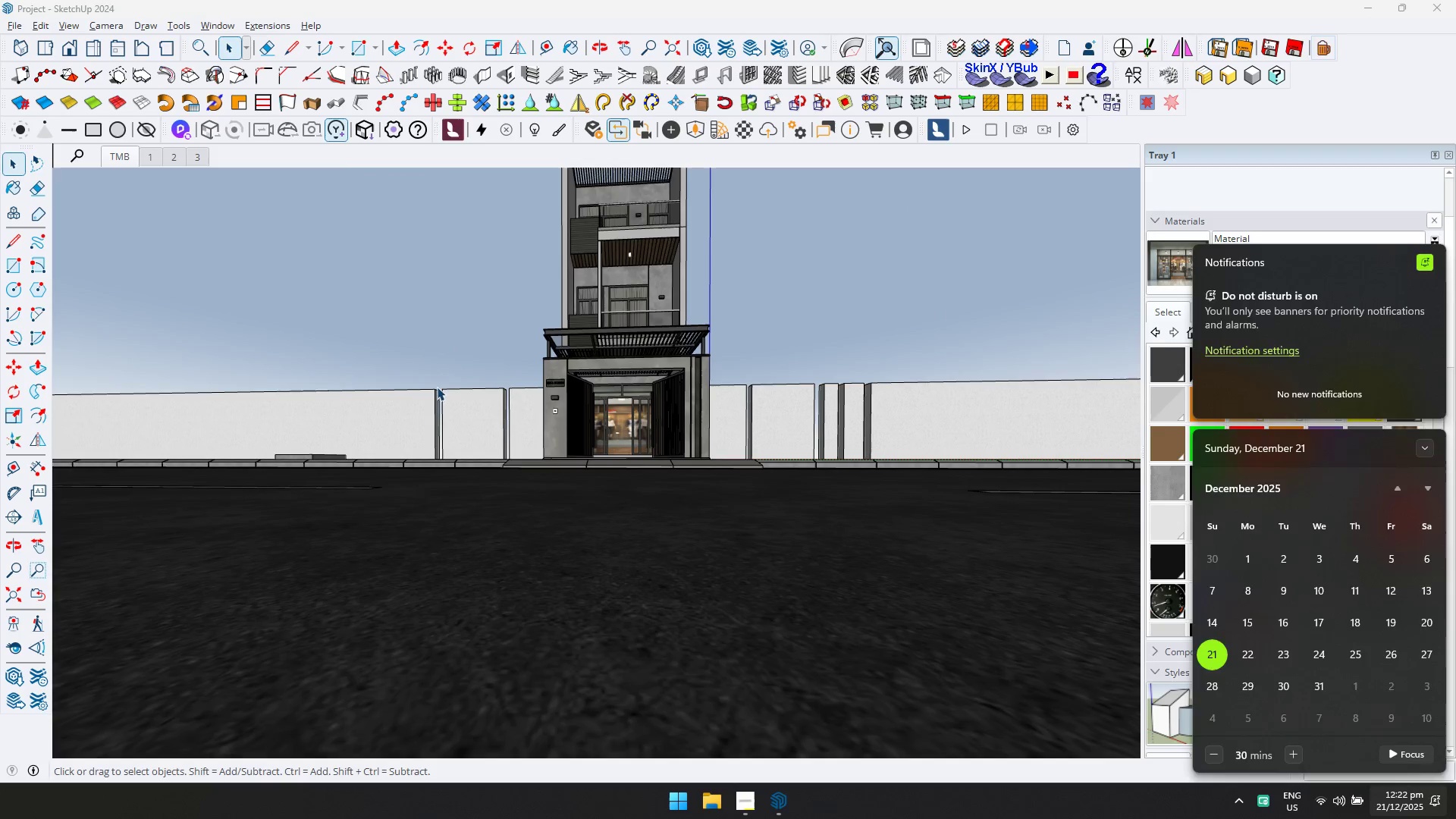 
left_click([1406, 818])
 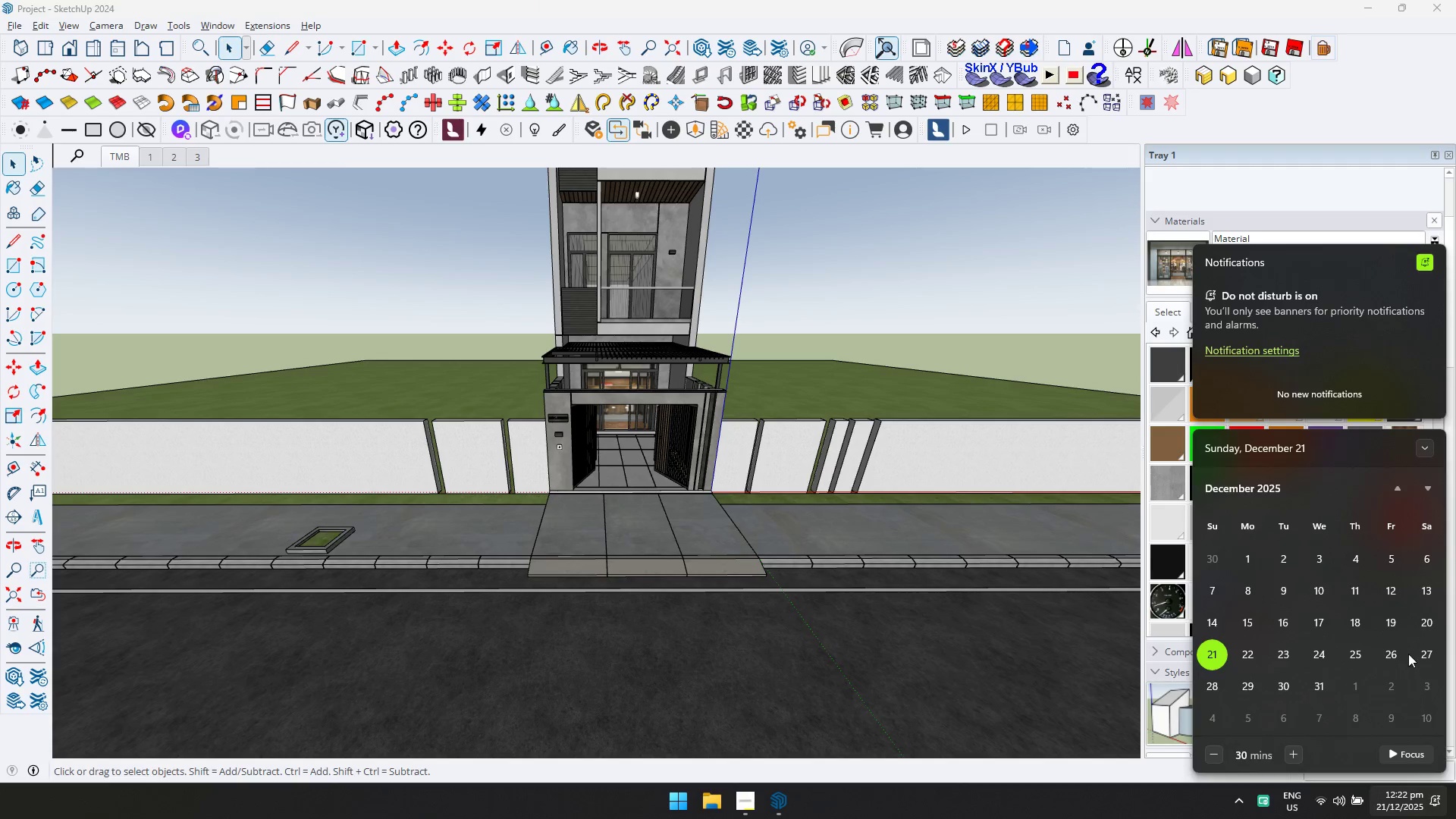 
left_click([1396, 651])
 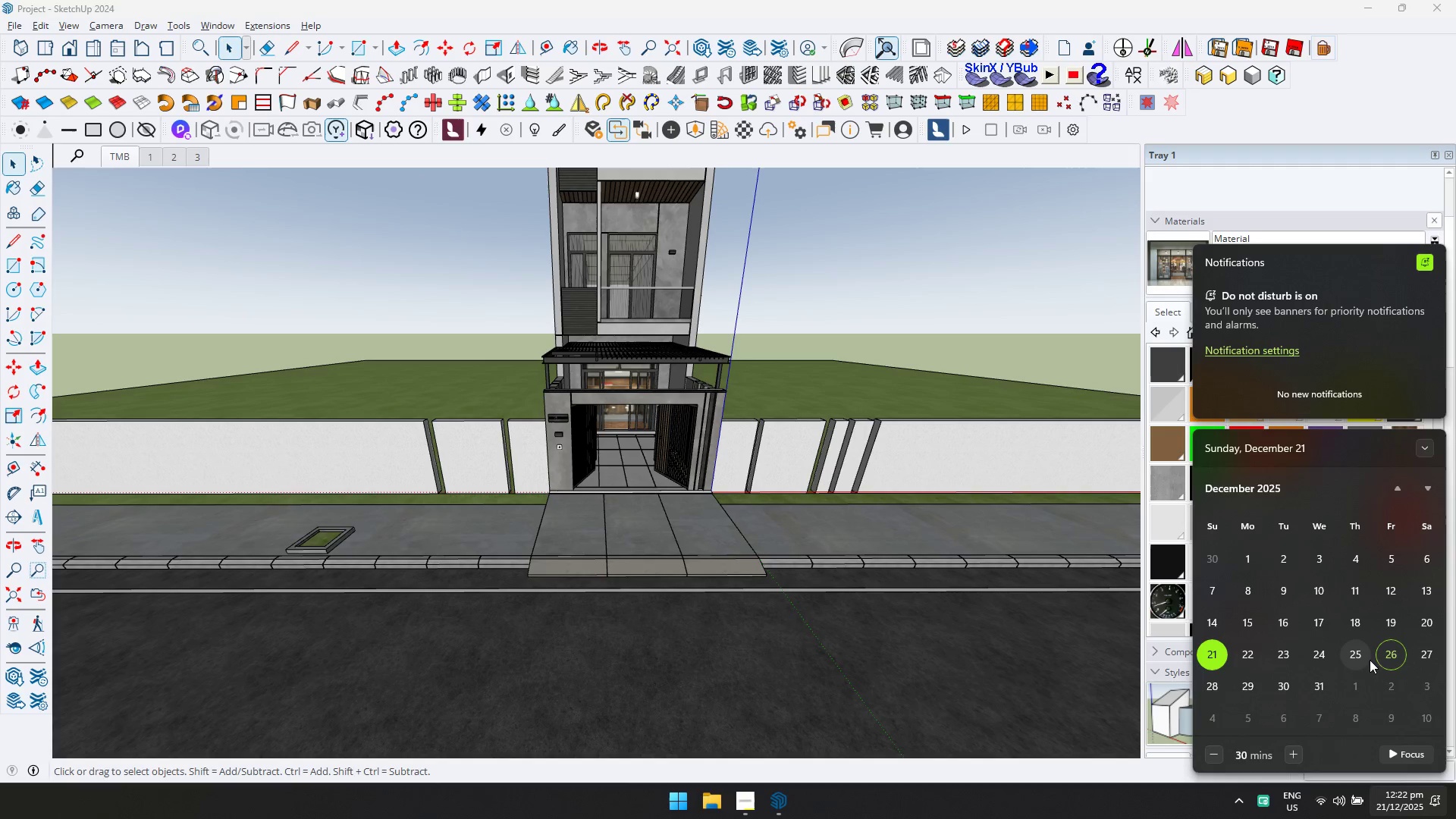 
left_click([1364, 661])
 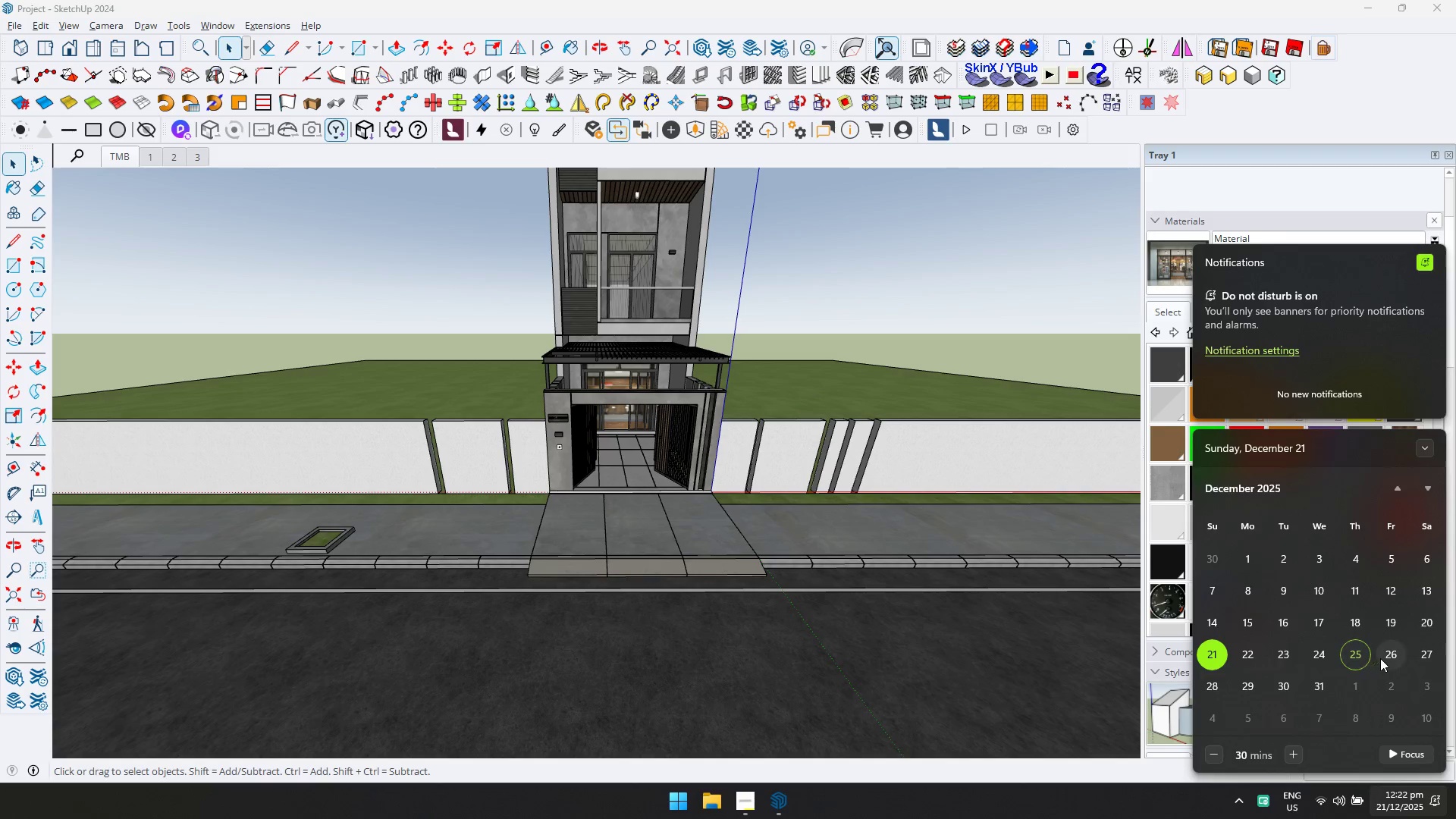 
left_click([1425, 654])
 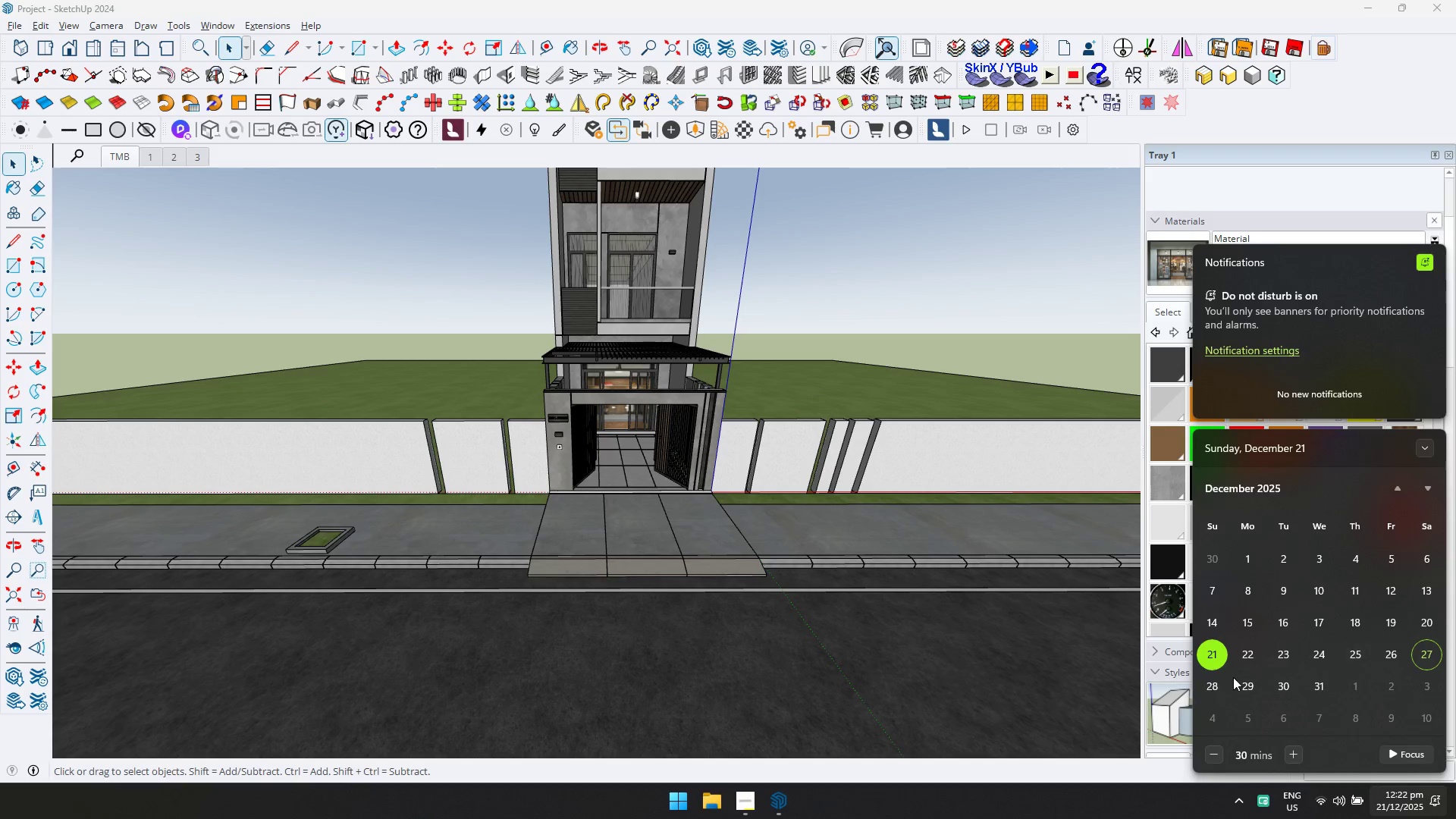 
left_click([1219, 685])
 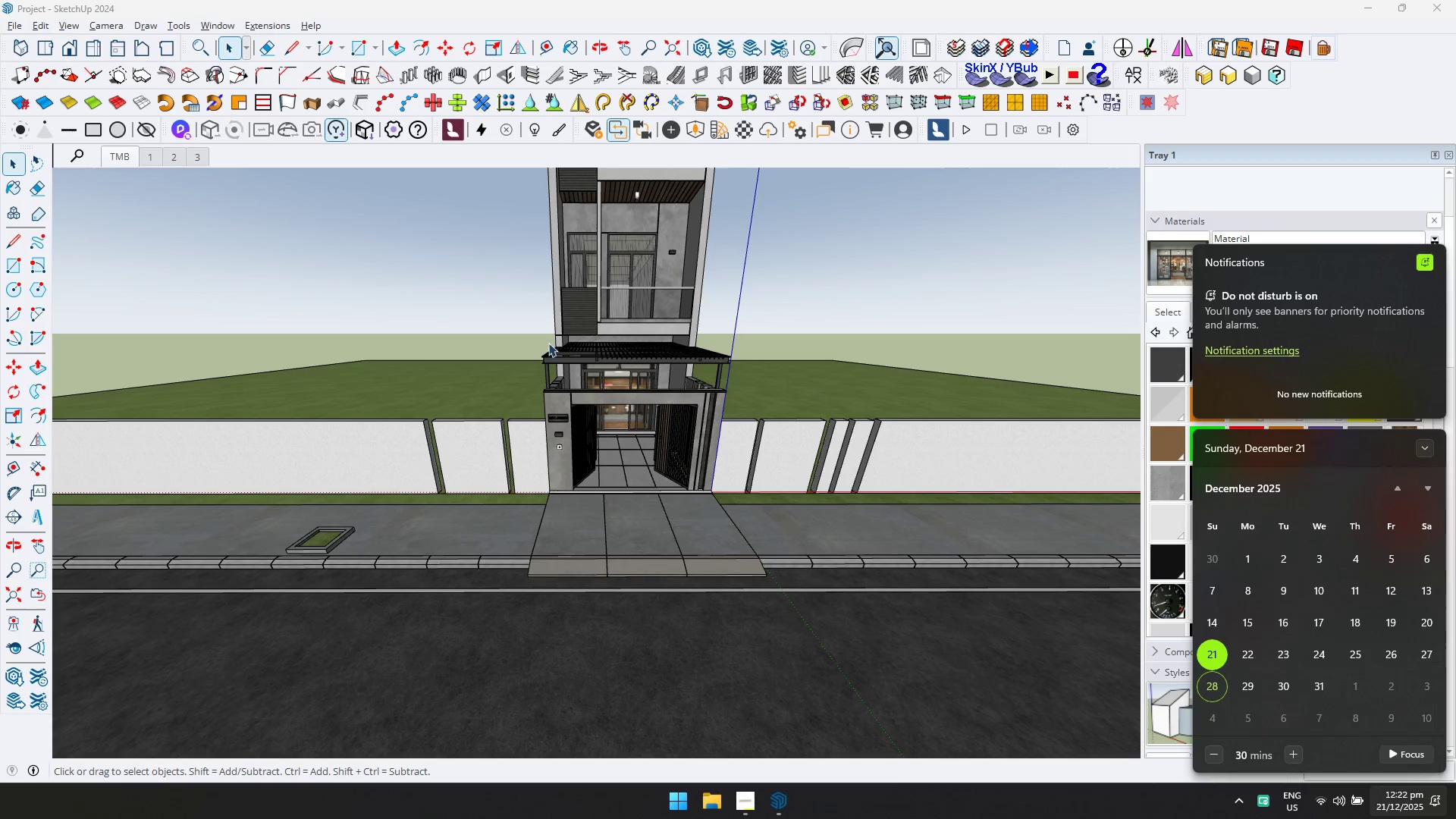 
left_click([446, 295])
 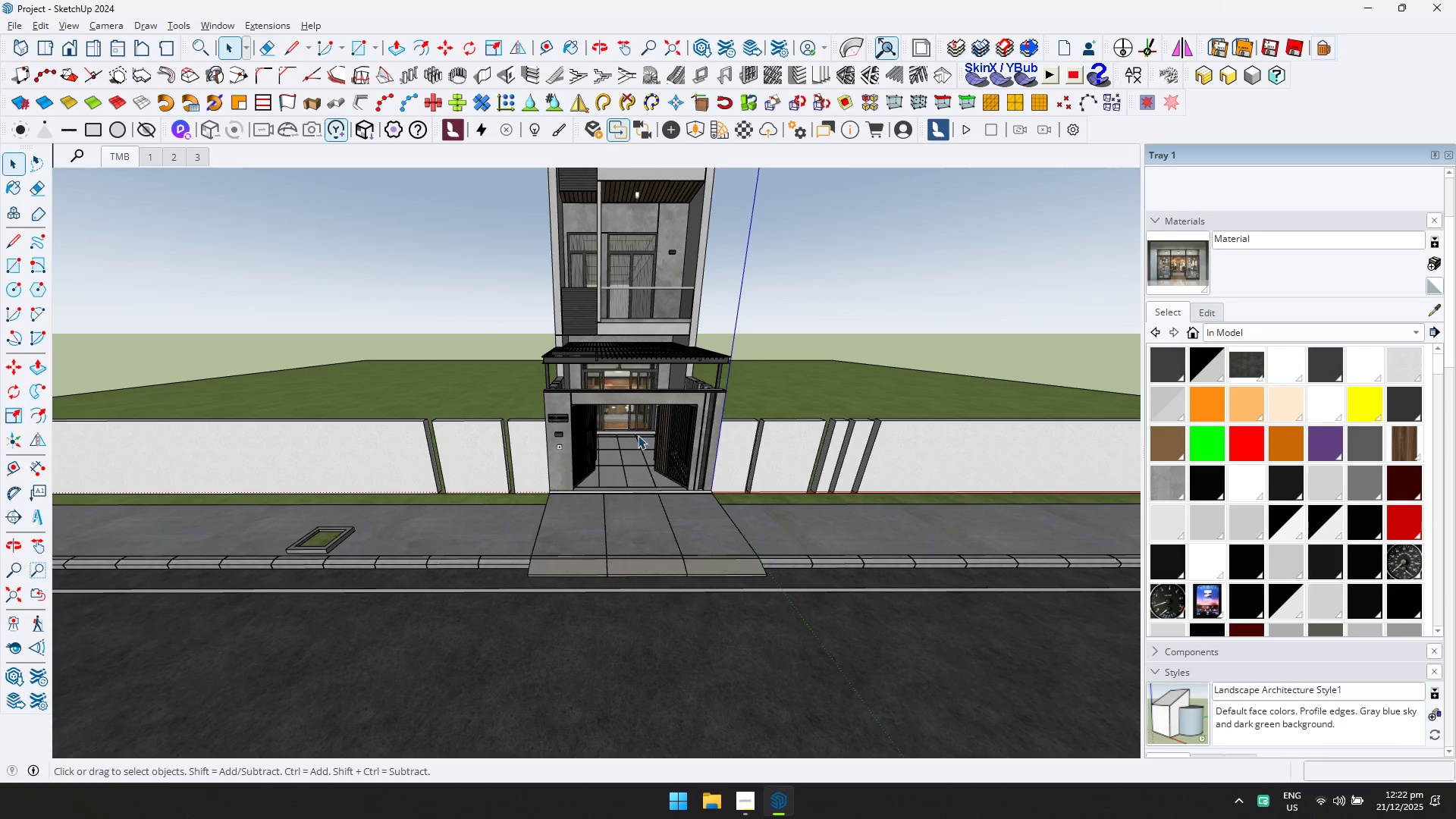 
scroll: coordinate [687, 472], scroll_direction: up, amount: 5.0
 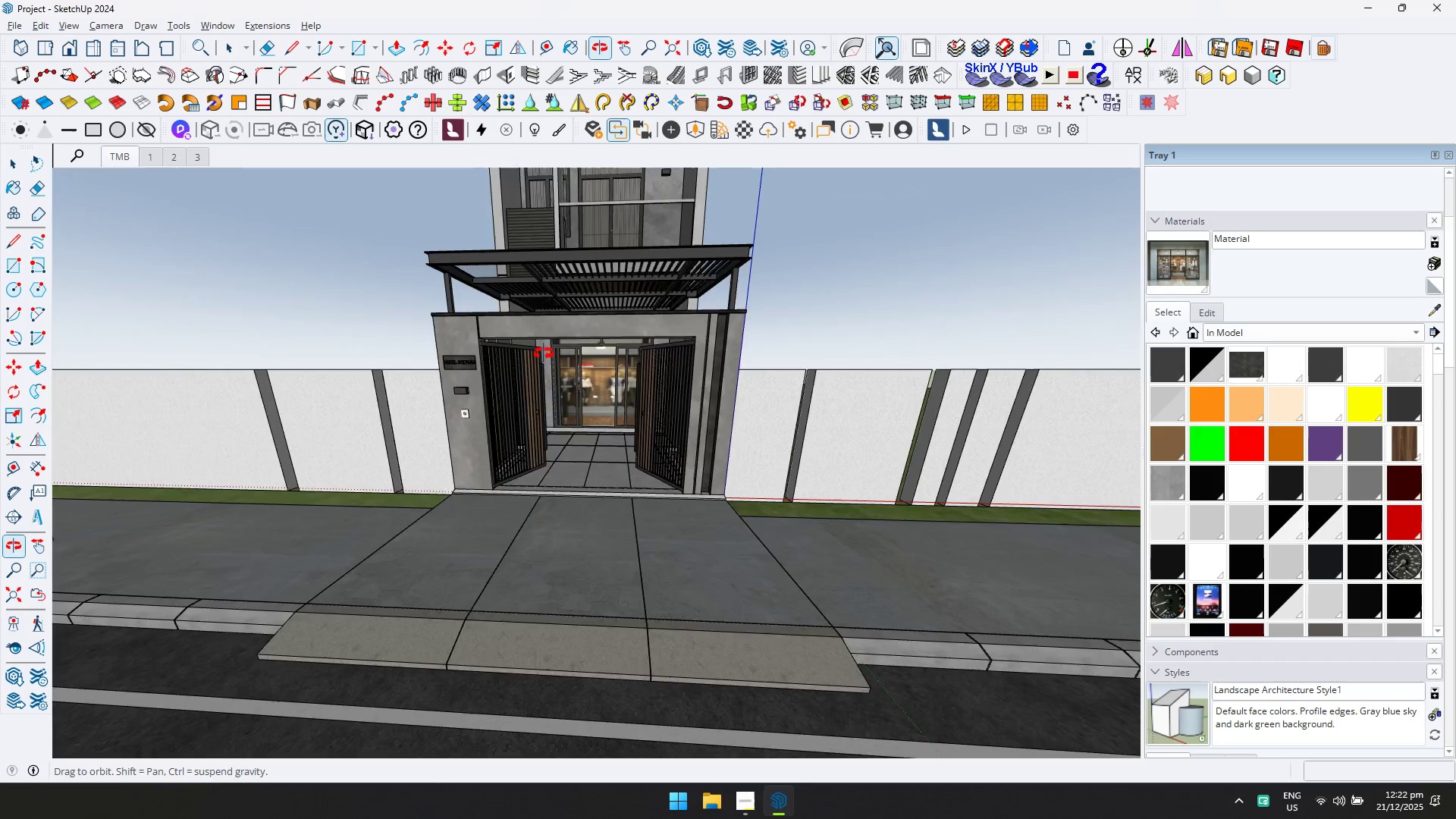 
key(Shift+ShiftLeft)
 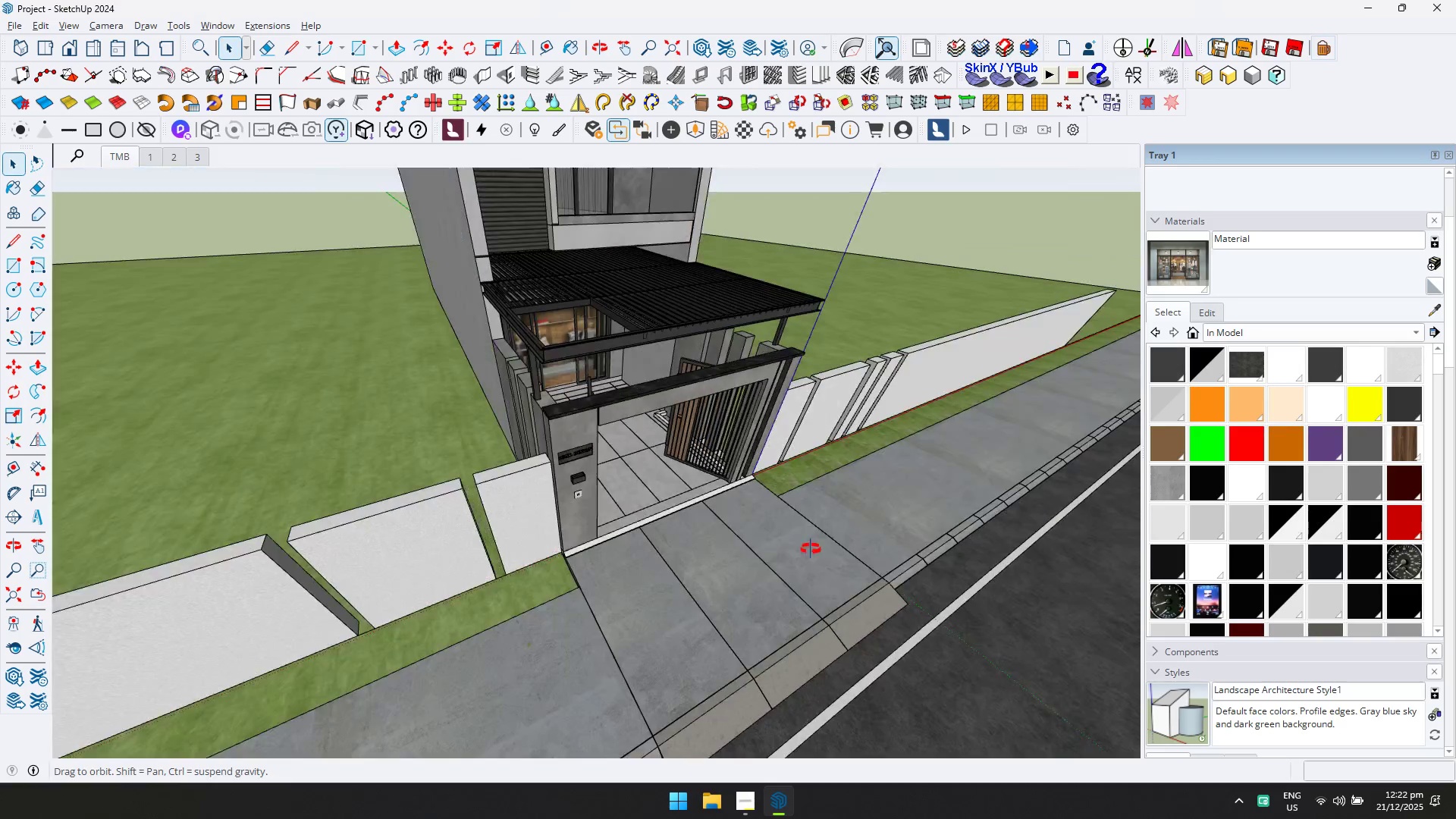 
key(Shift+ShiftLeft)
 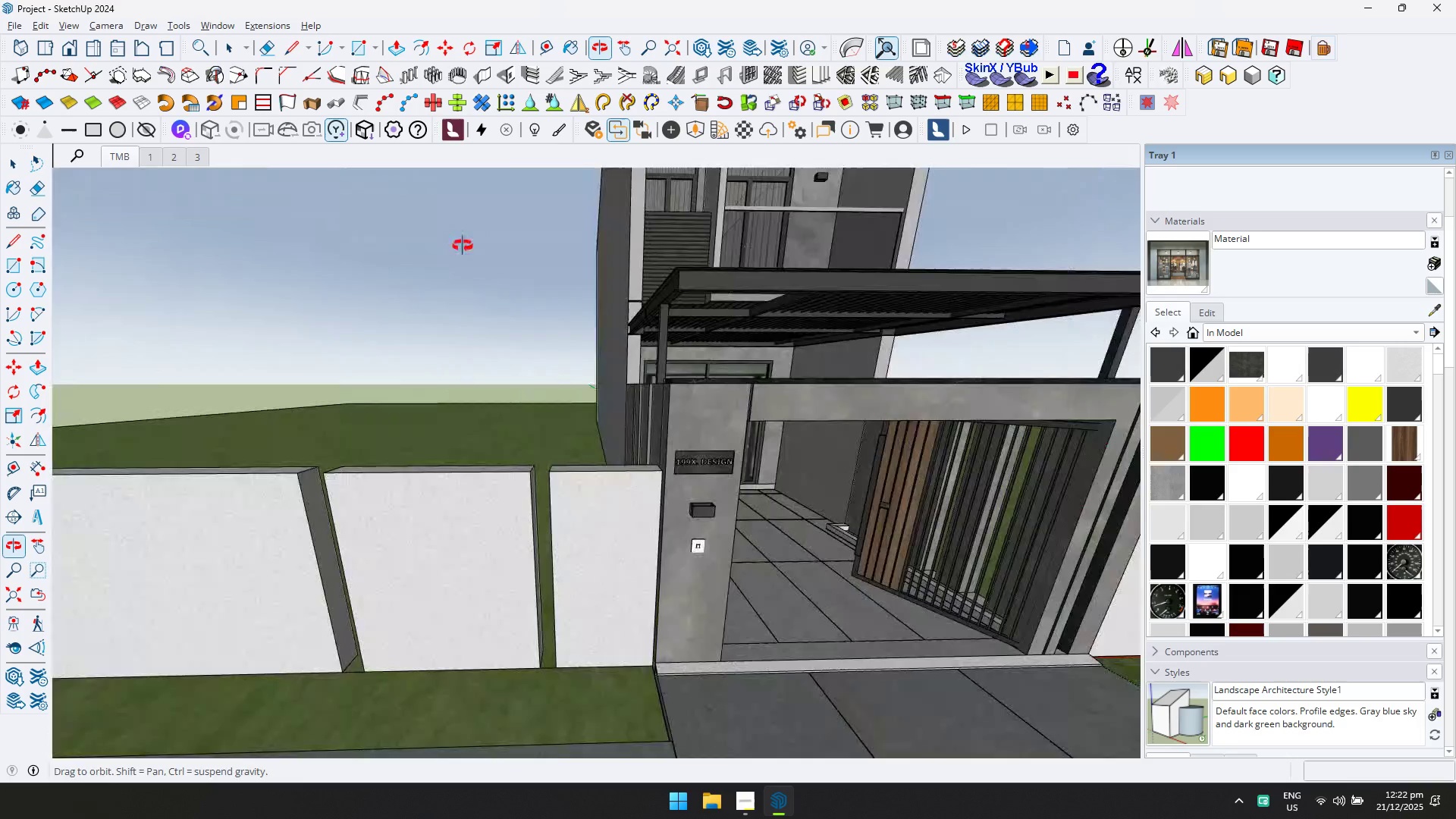 
hold_key(key=ShiftLeft, duration=0.58)
scroll: coordinate [568, 298], scroll_direction: down, amount: 4.0
 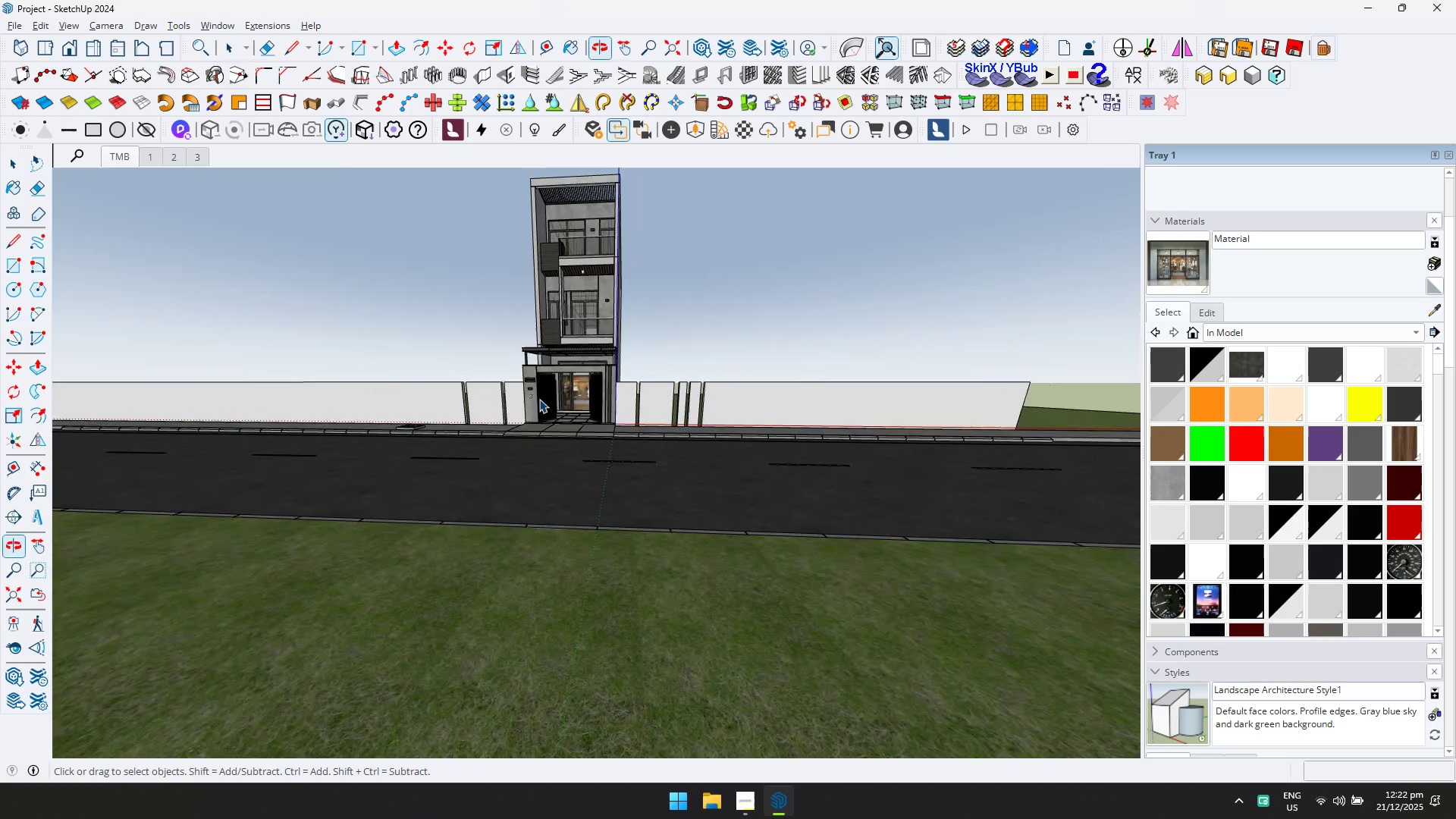 
double_click([552, 375])
 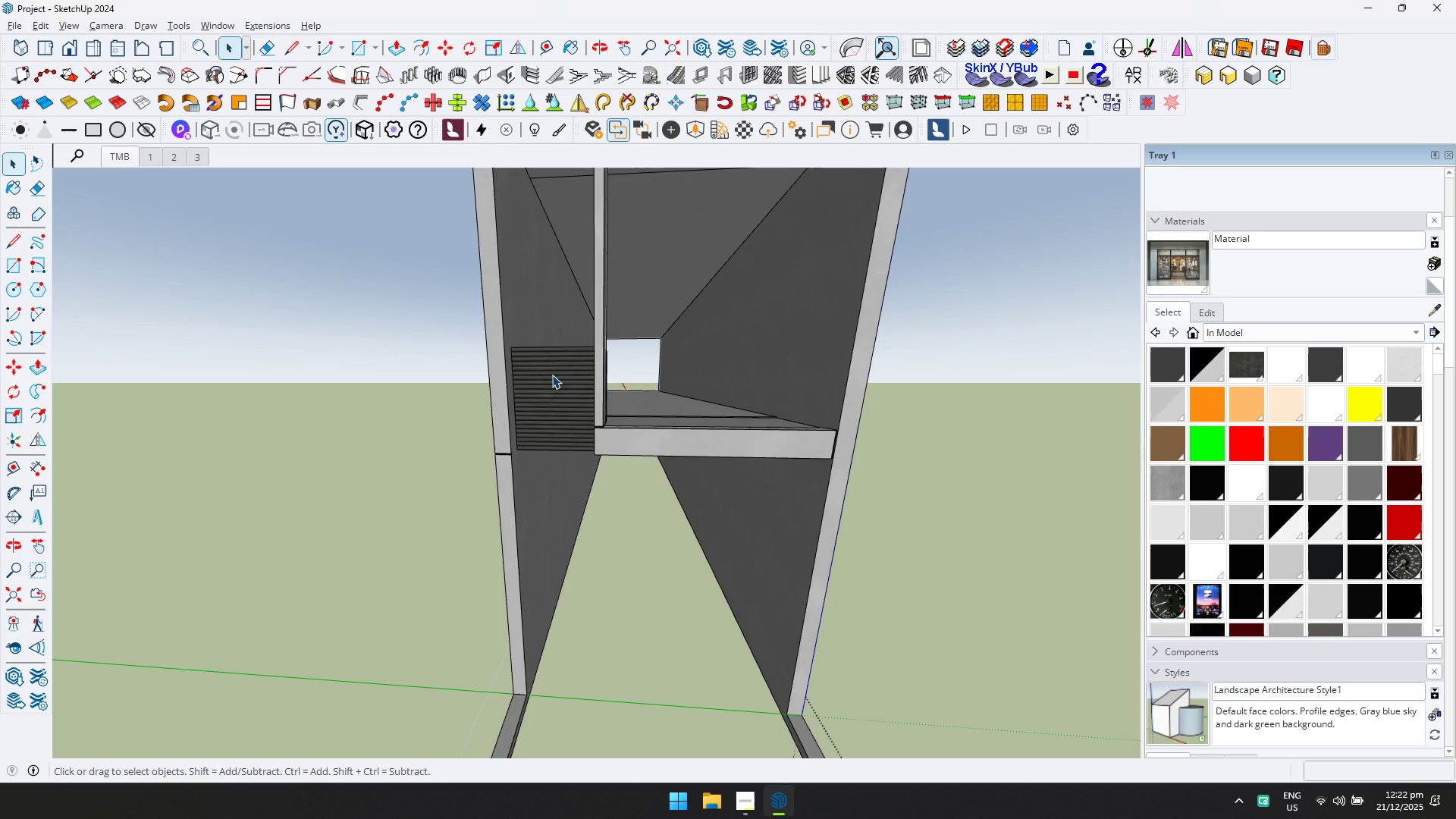 
triple_click([552, 375])
 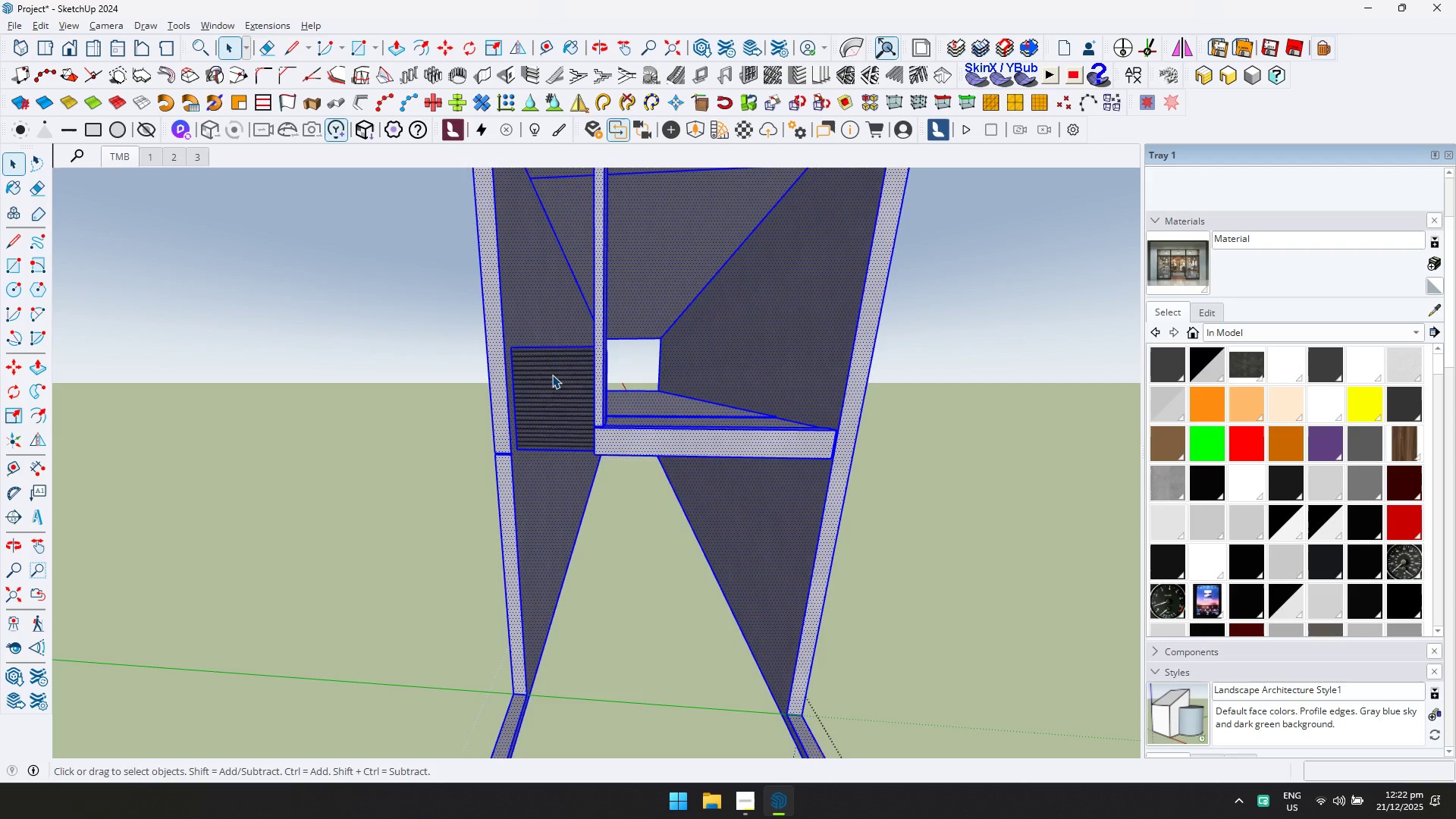 
scroll: coordinate [552, 375], scroll_direction: up, amount: 22.0
 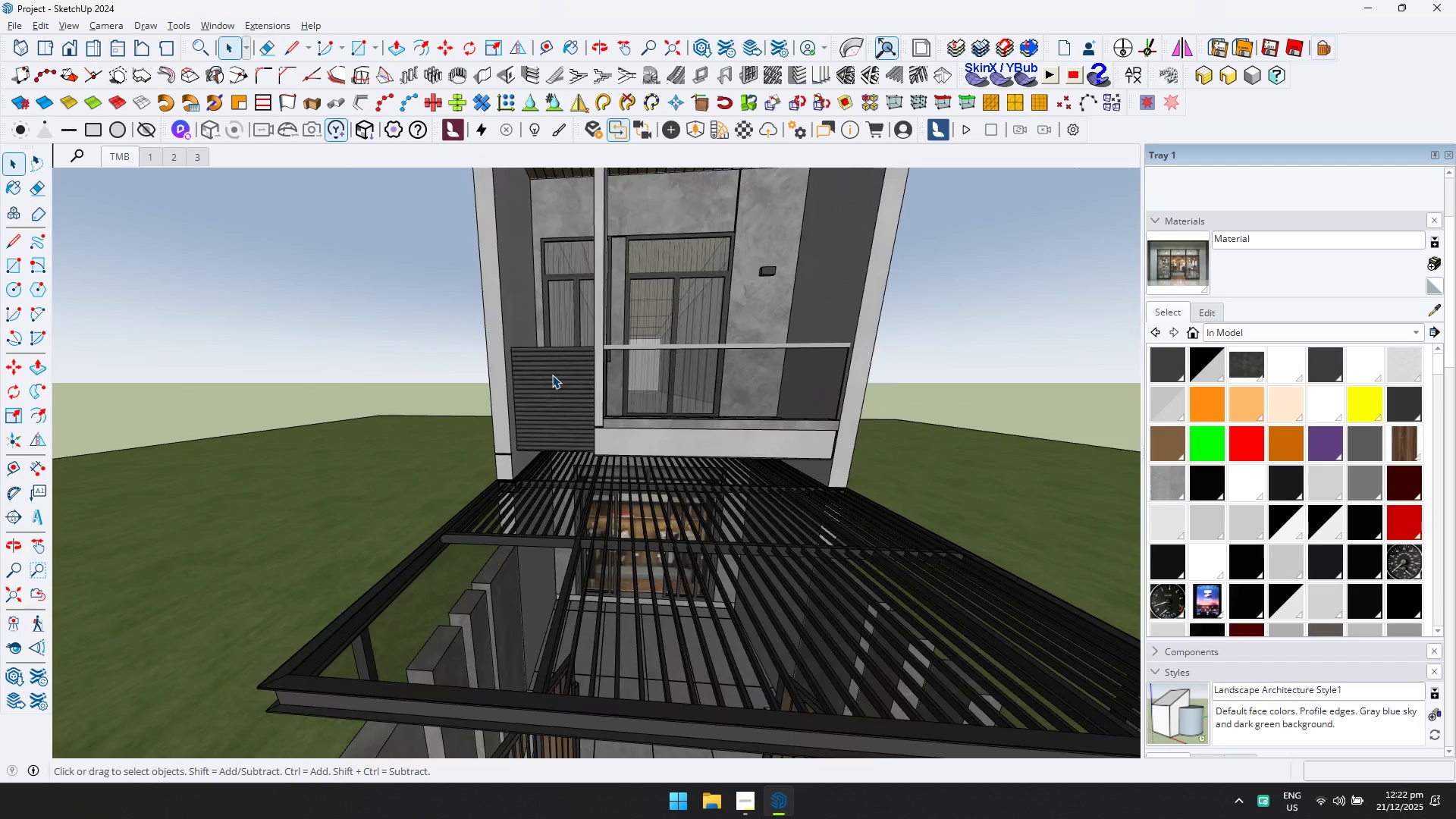 
triple_click([552, 375])
 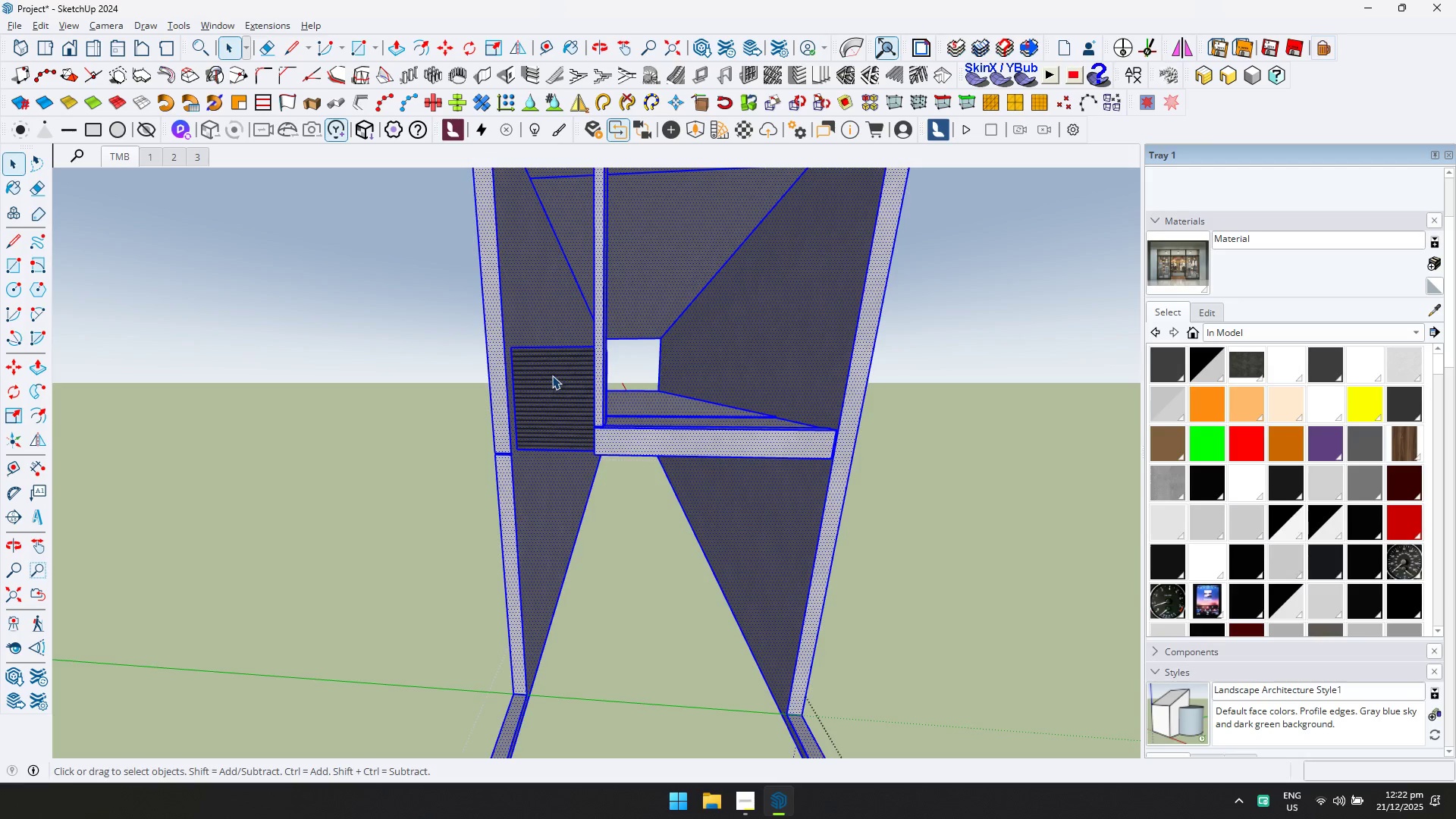 
triple_click([552, 393])
 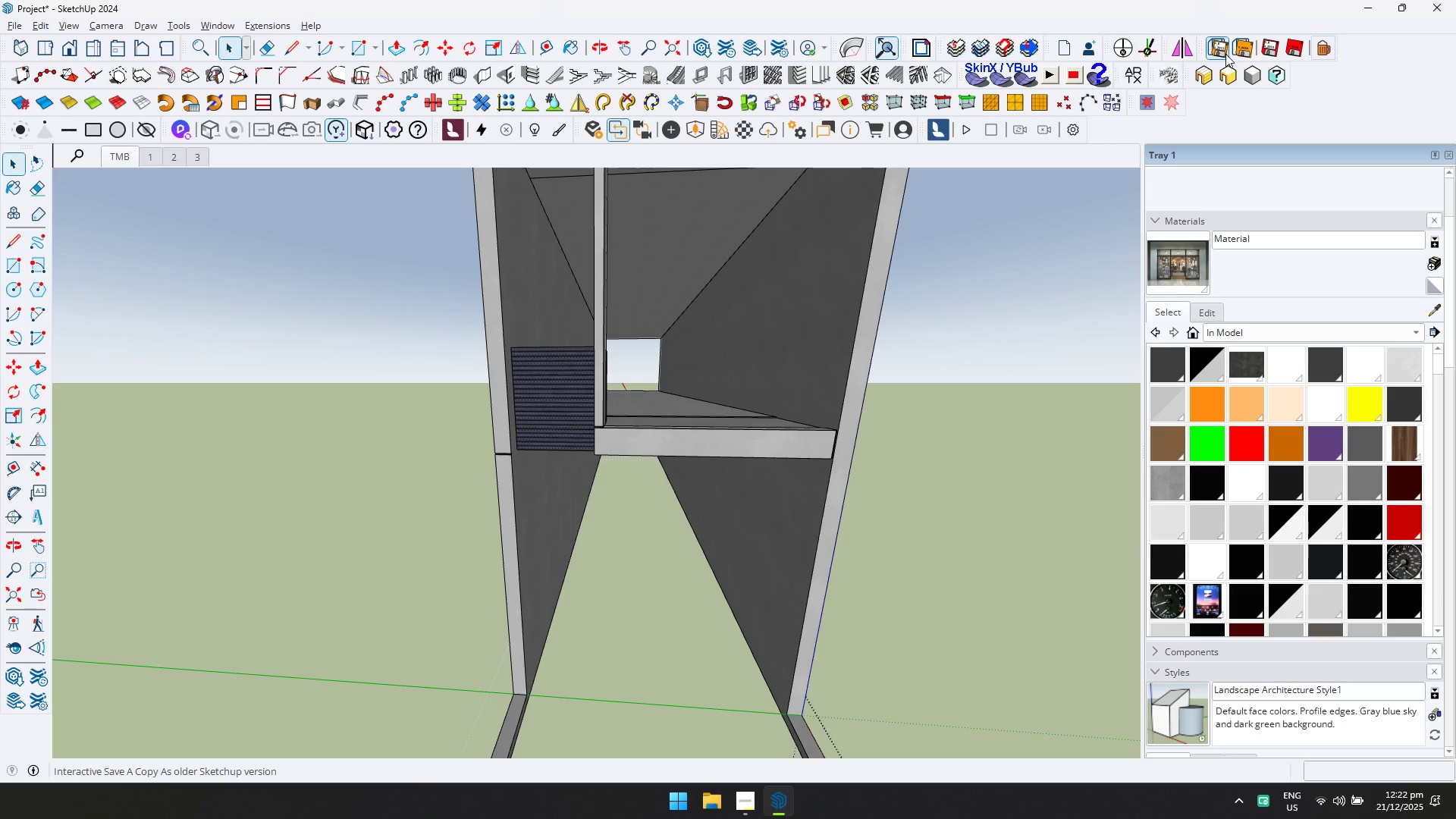 
left_click([1143, 80])
 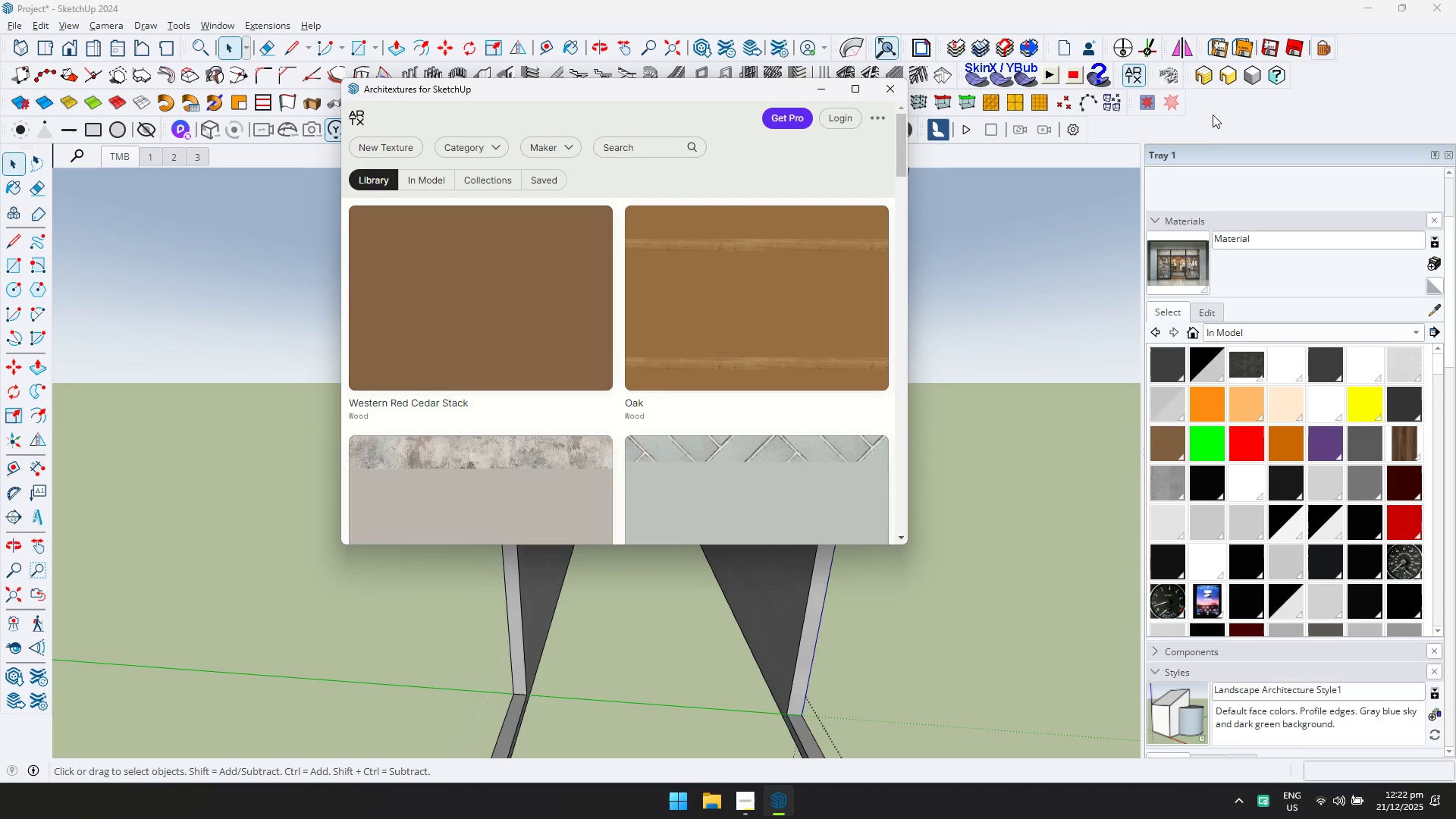 
hold_key(key=ShiftLeft, duration=1.5)
 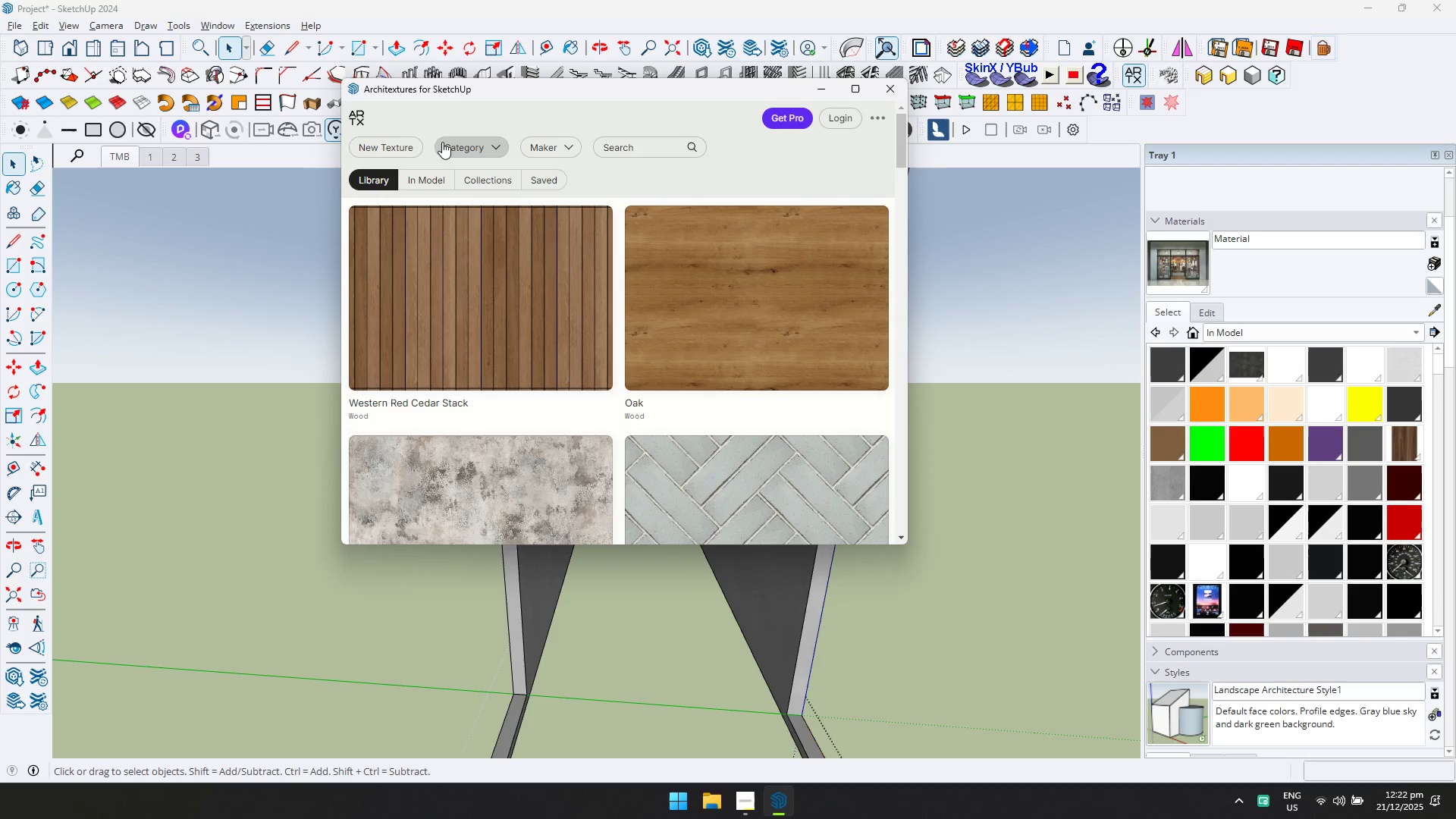 
hold_key(key=ShiftLeft, duration=0.95)
 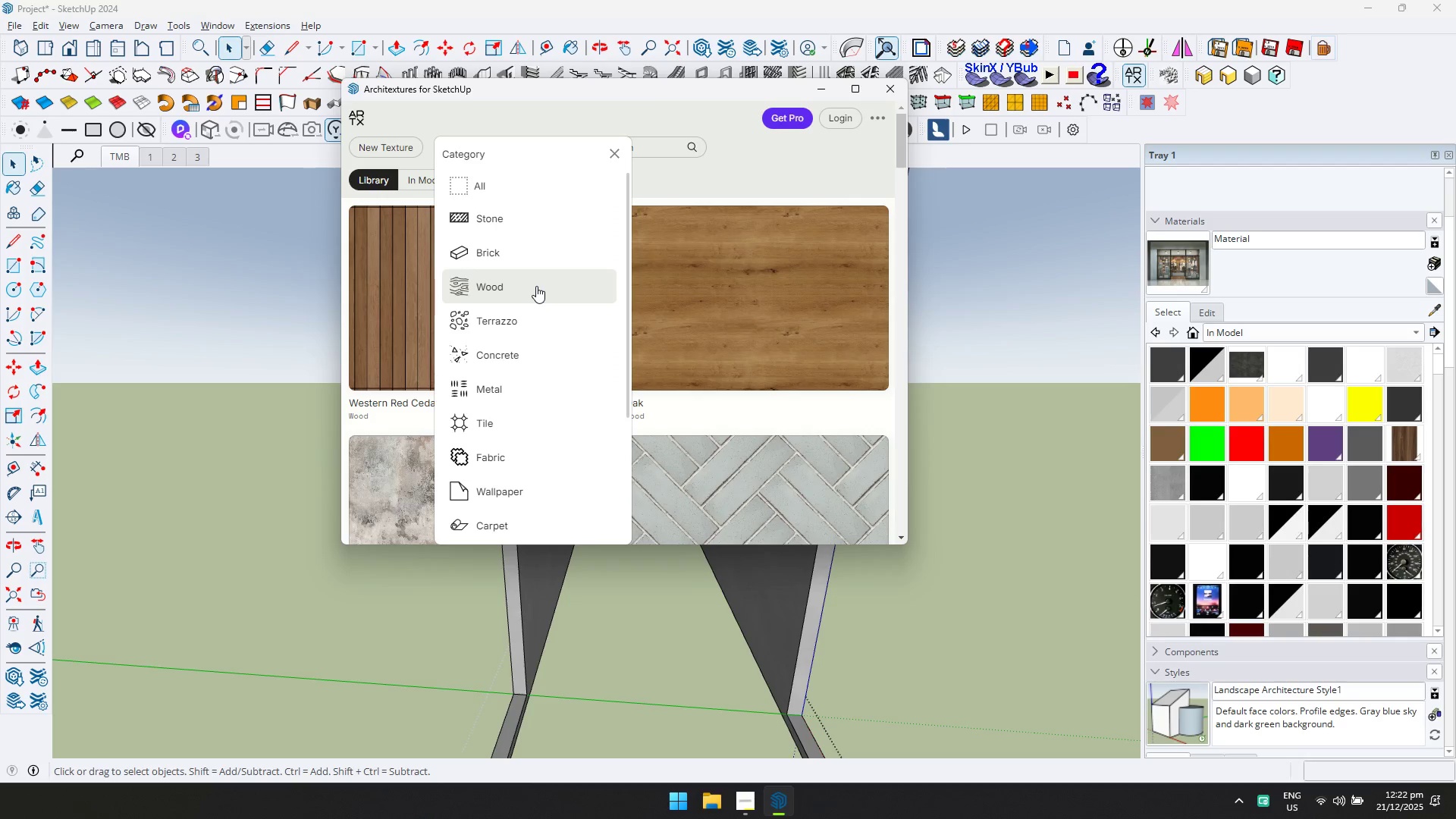 
scroll: coordinate [597, 336], scroll_direction: down, amount: 5.0
 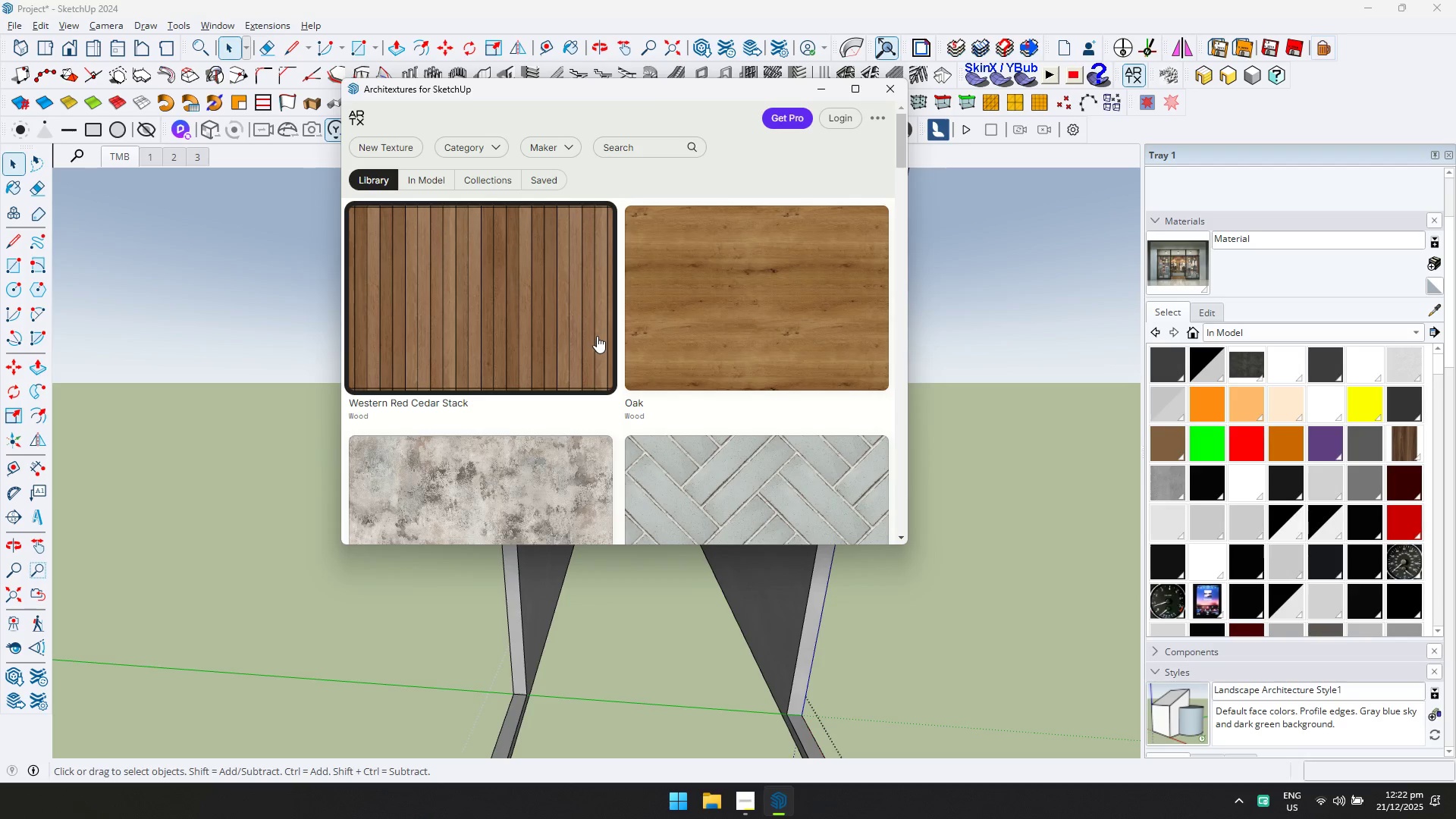 
left_click([441, 140])
 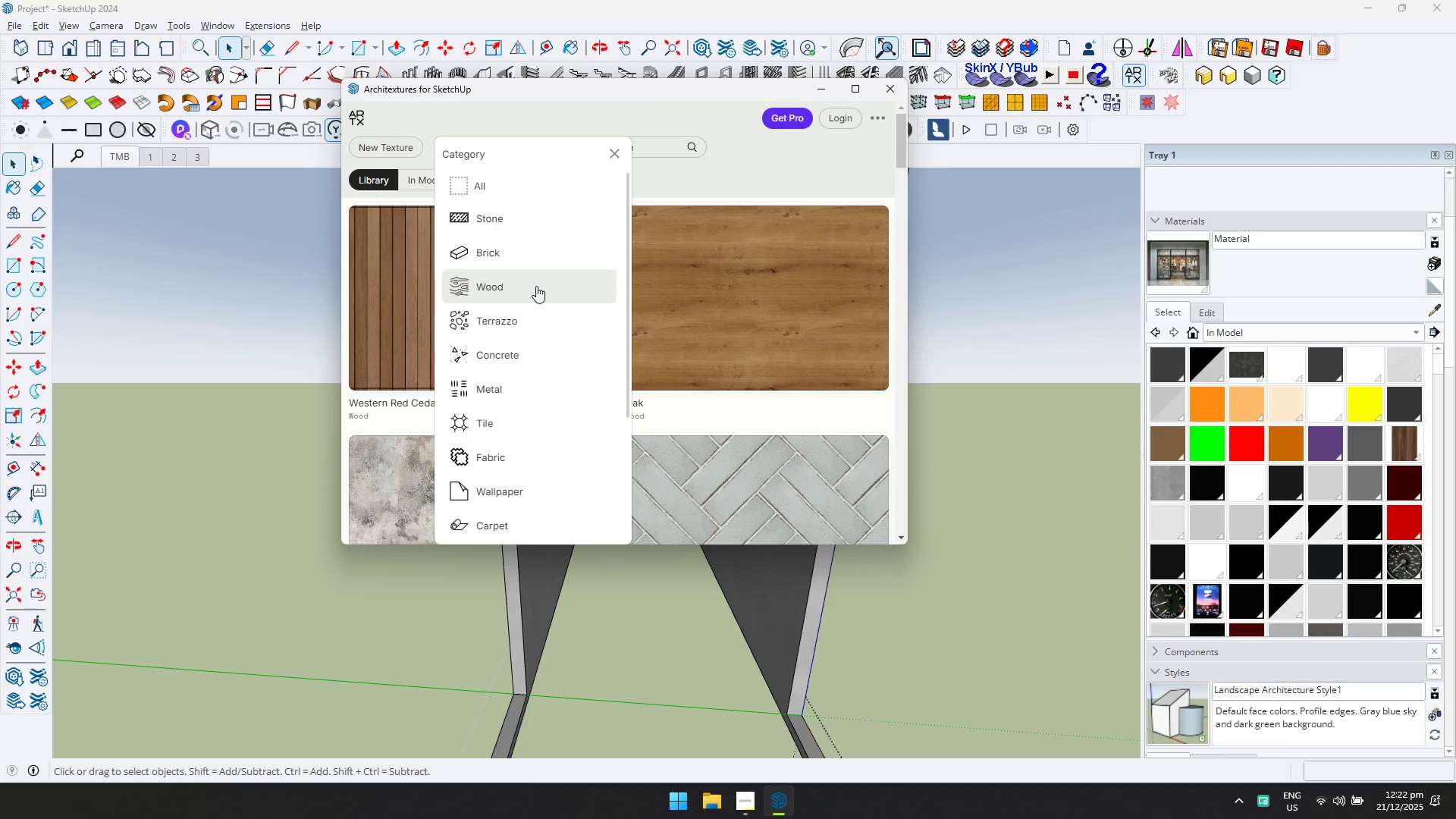 
left_click([536, 286])
 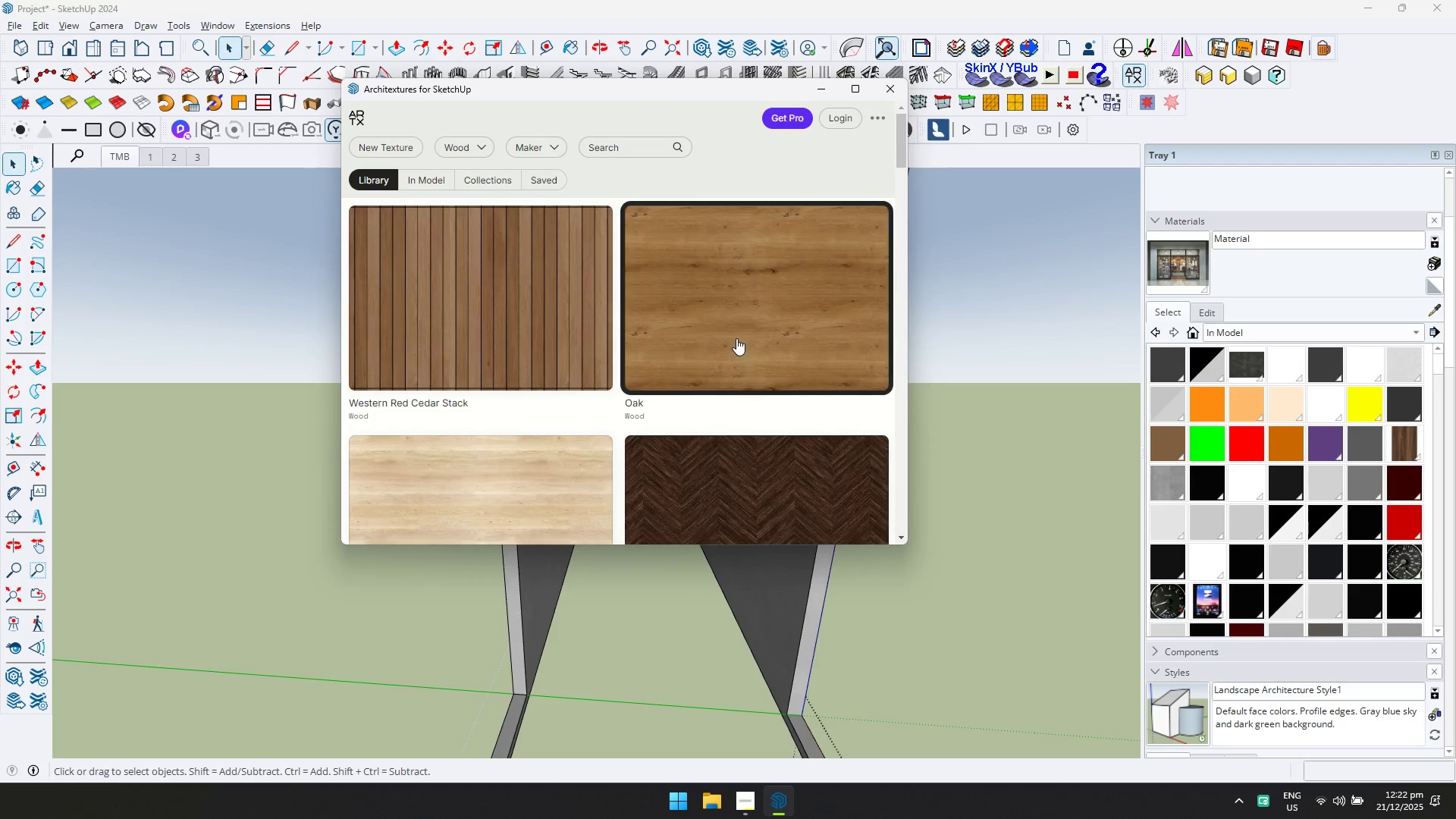 
scroll: coordinate [686, 342], scroll_direction: down, amount: 3.0
 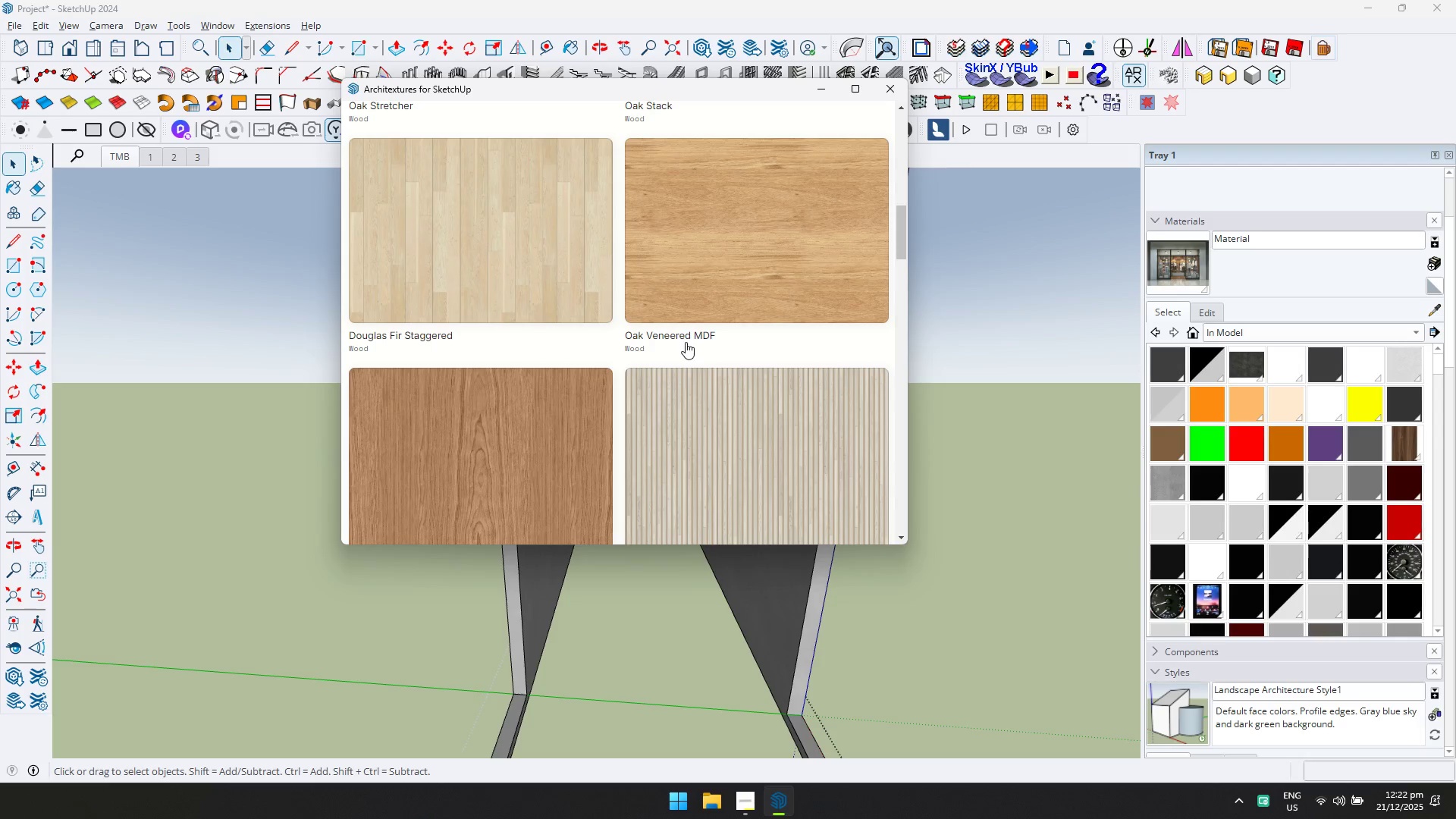 
left_click([737, 443])
 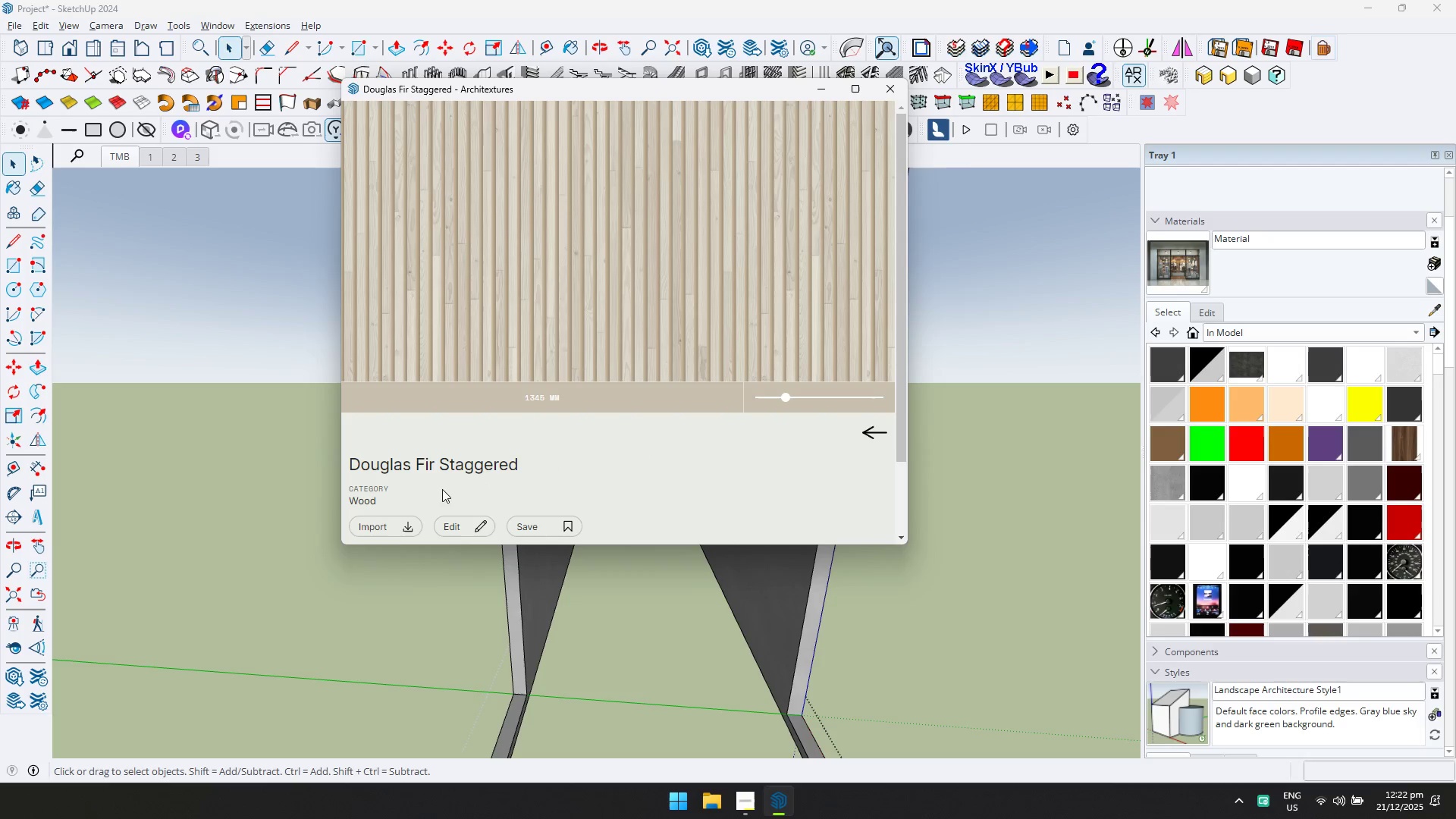 
left_click([394, 519])
 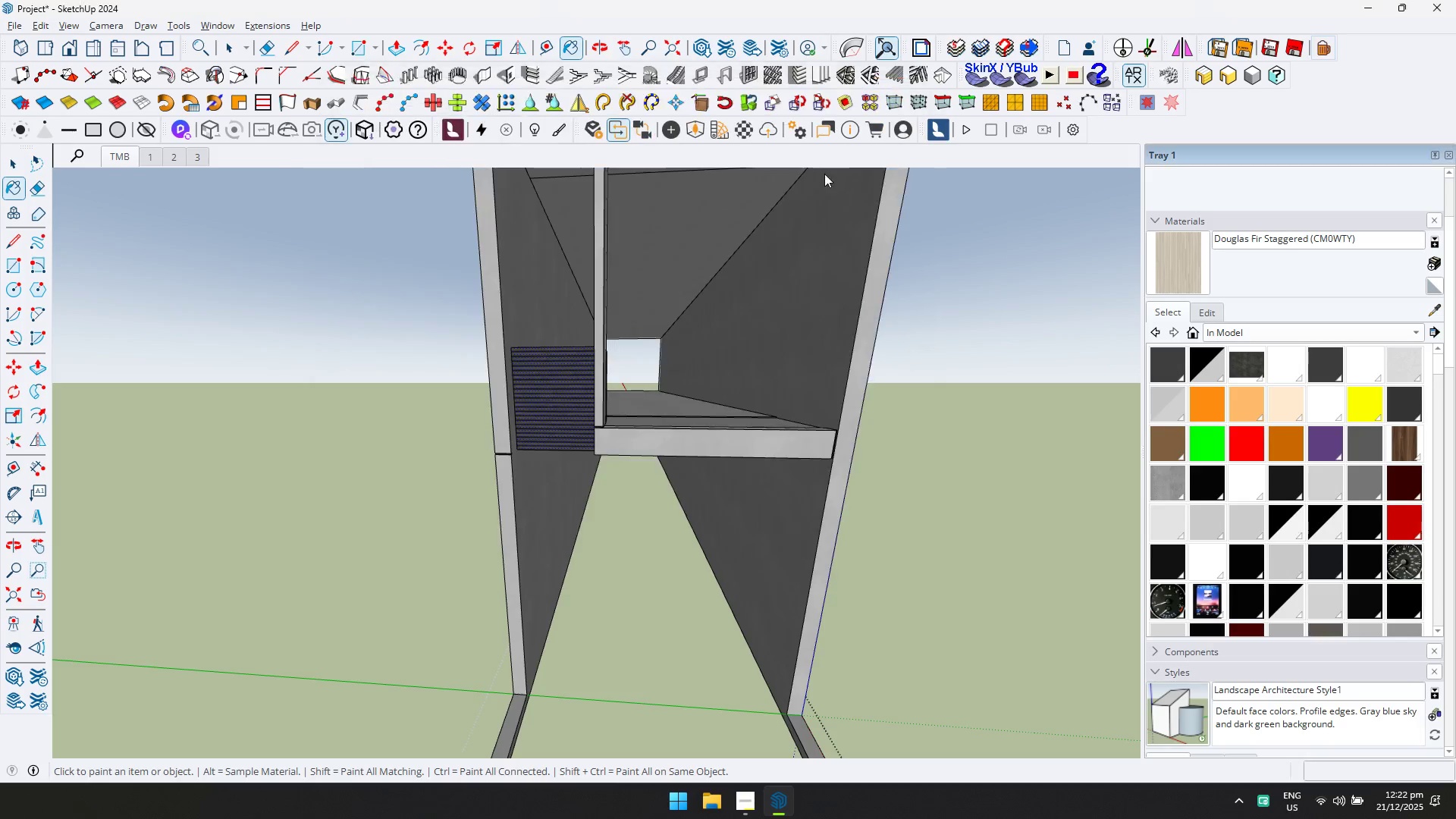 
double_click([549, 385])
 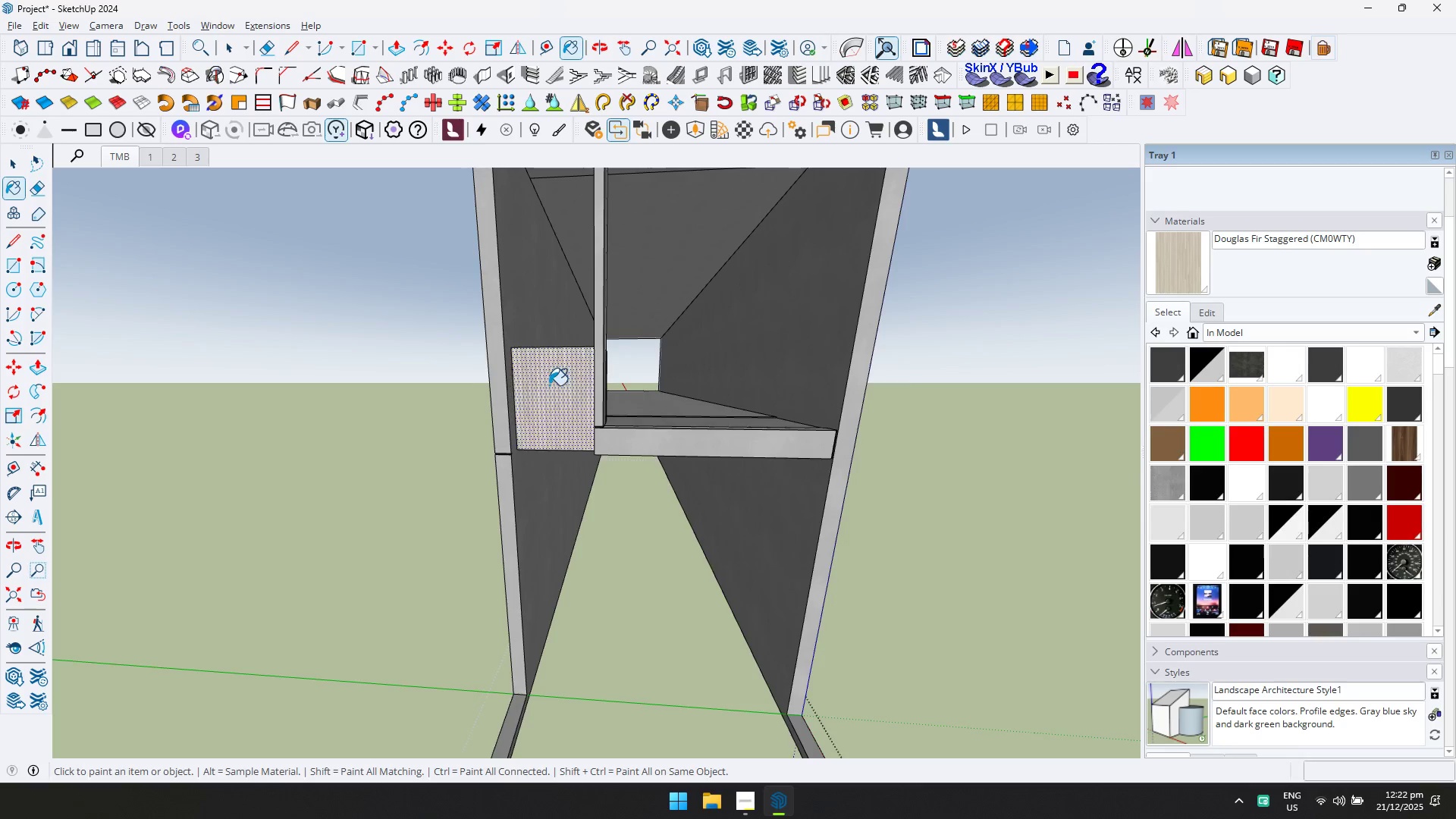 
key(Space)
 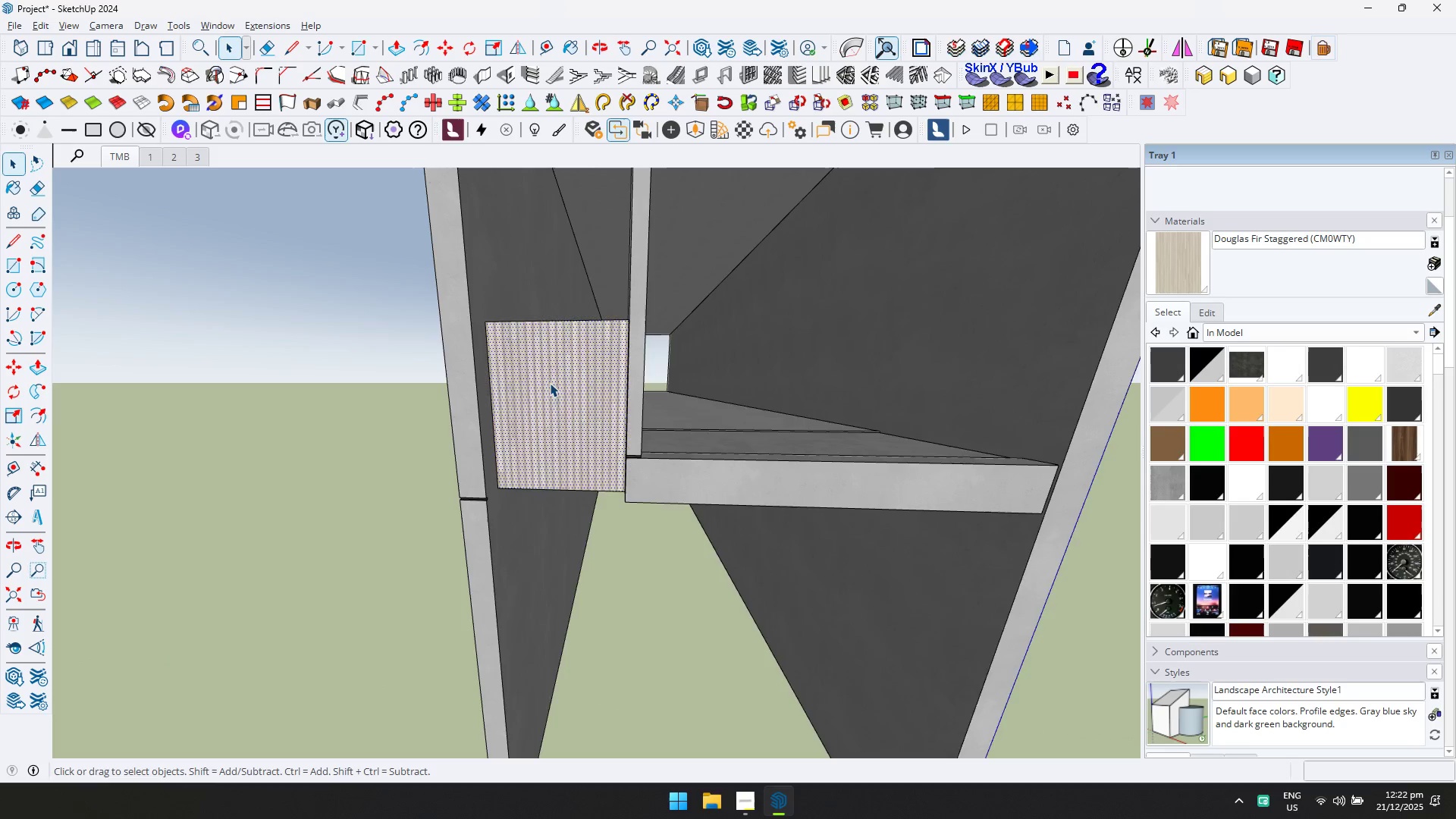 
scroll: coordinate [549, 385], scroll_direction: up, amount: 5.0
 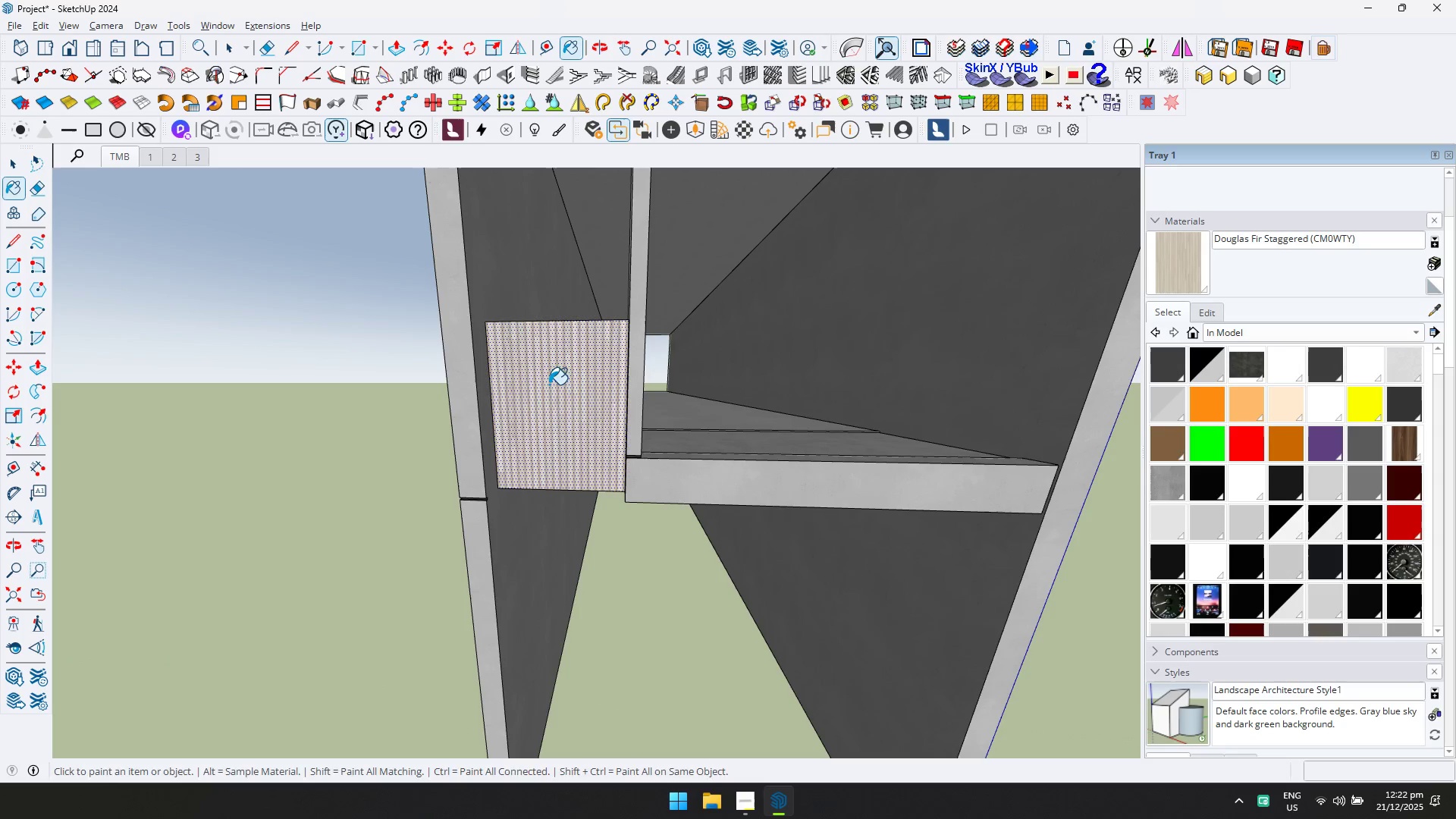 
key(Escape)
 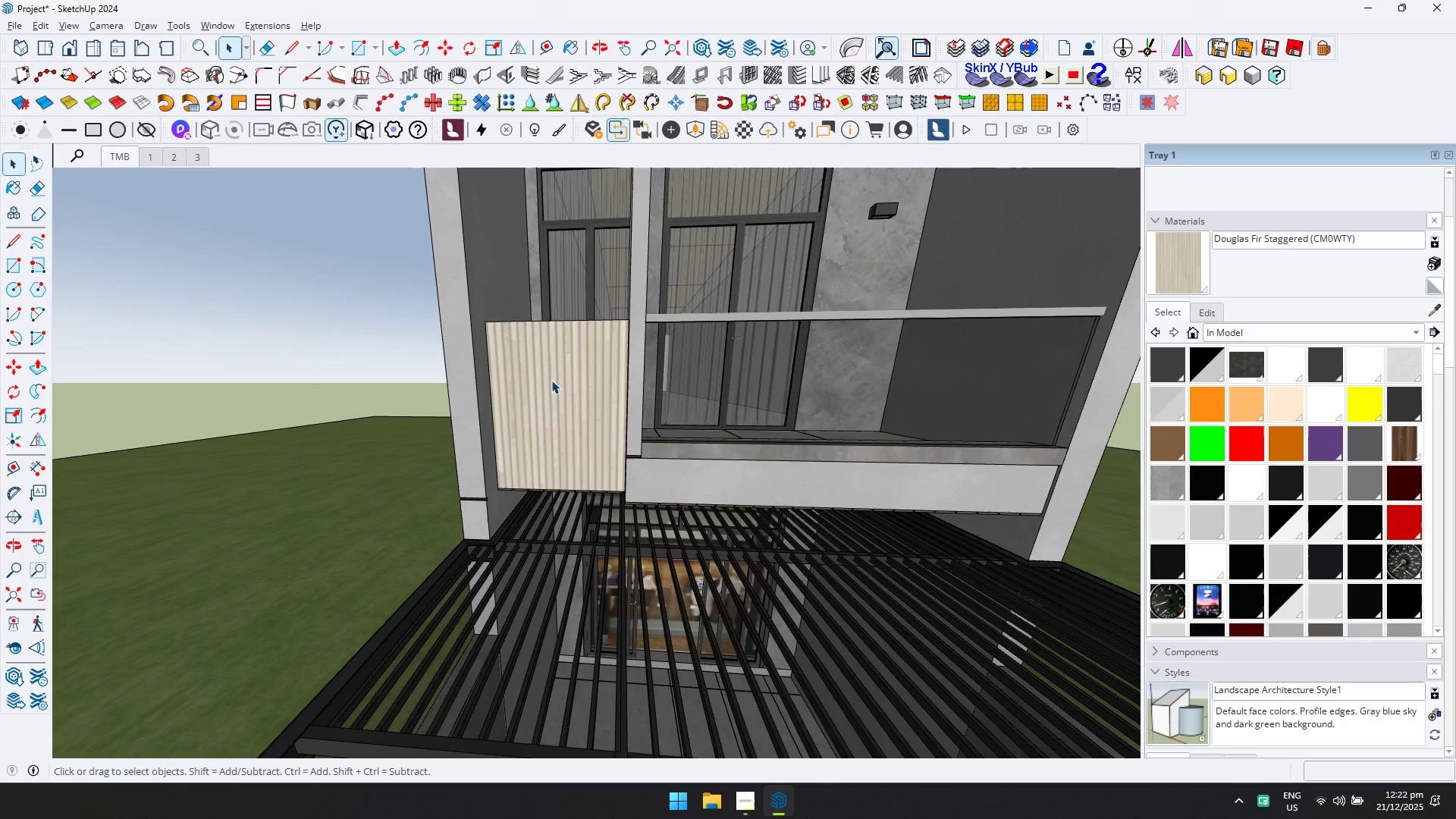 
key(Escape)
 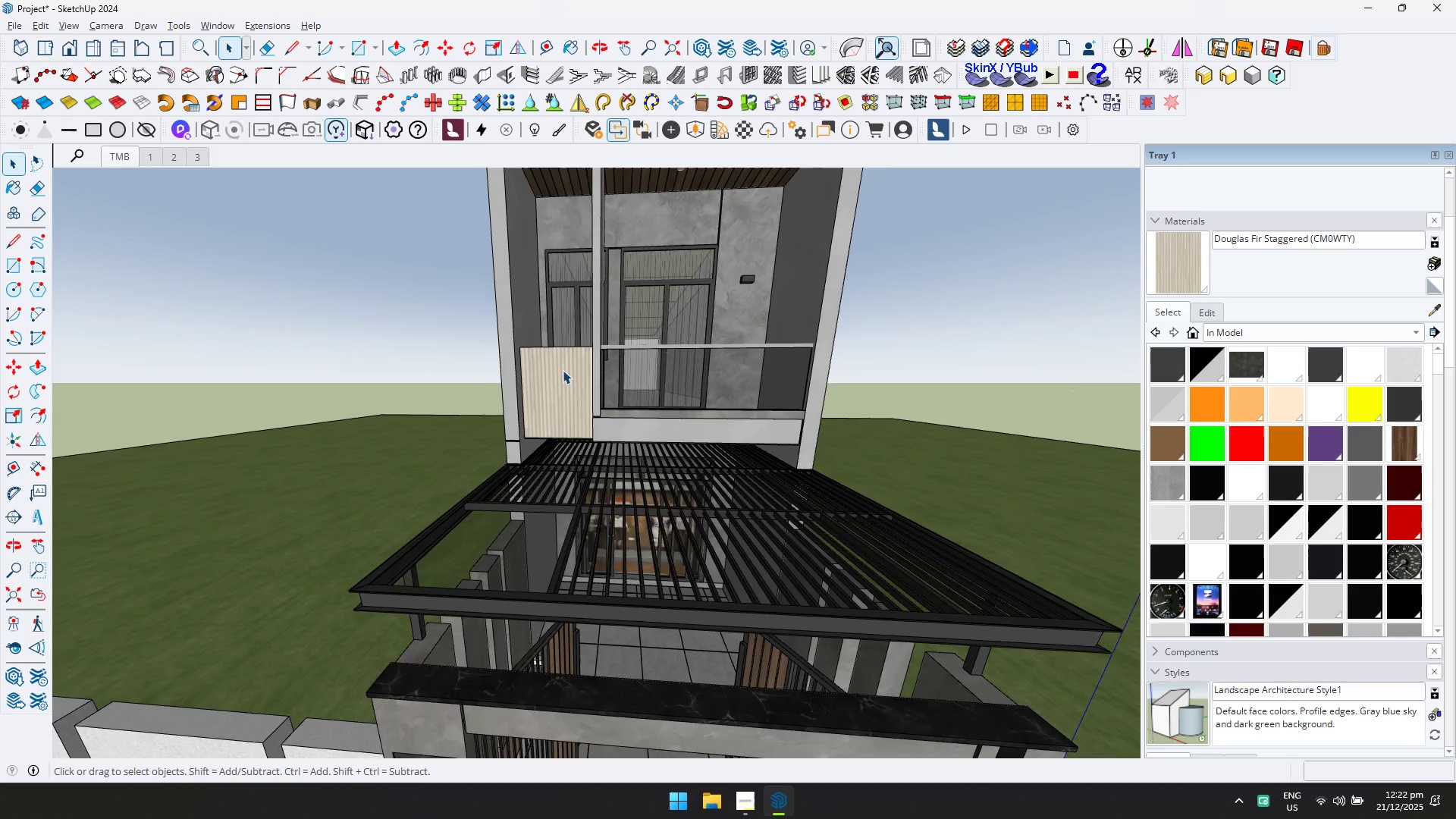 
hold_key(key=ShiftLeft, duration=0.31)
 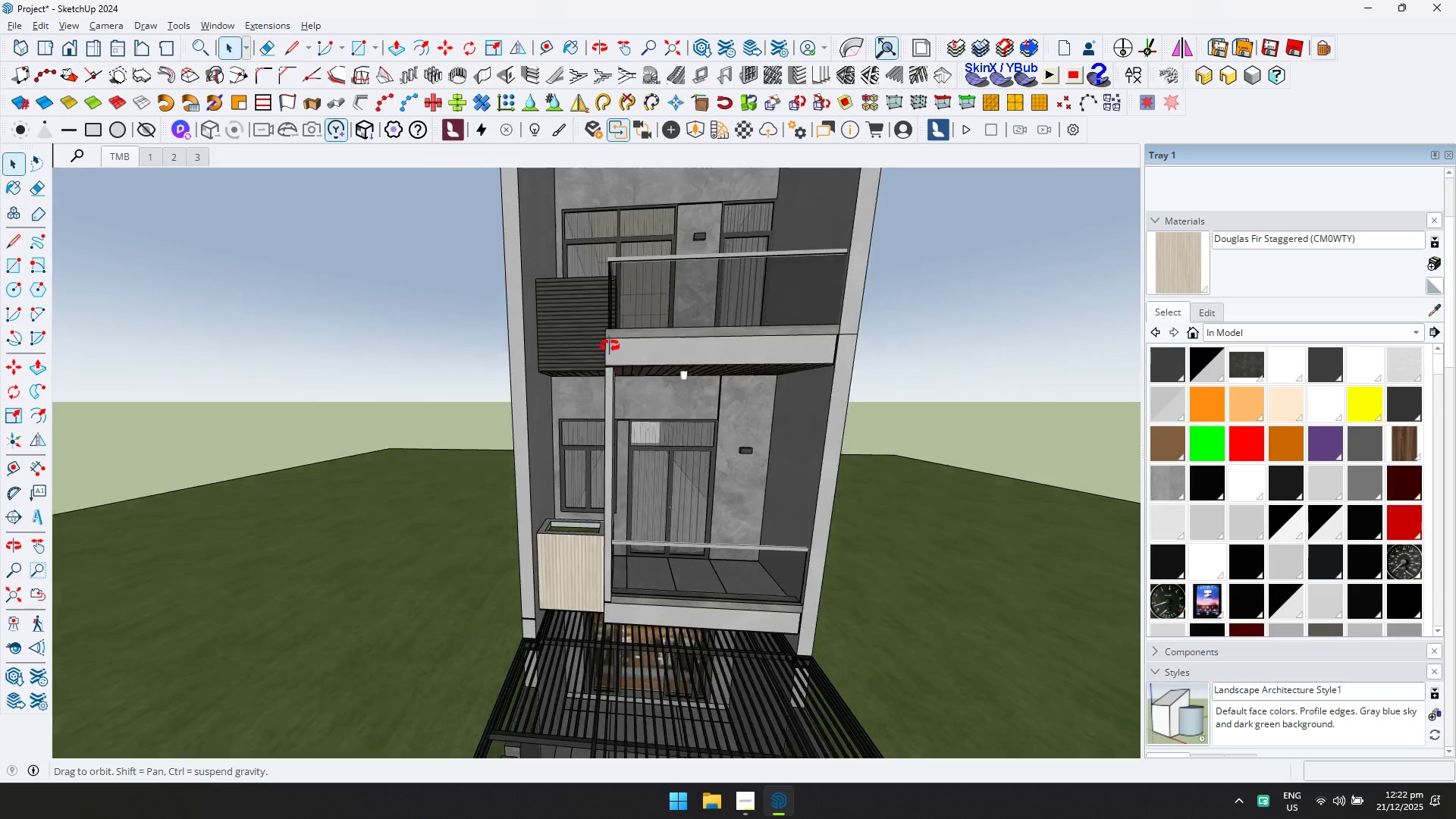 
scroll: coordinate [562, 372], scroll_direction: down, amount: 13.0
 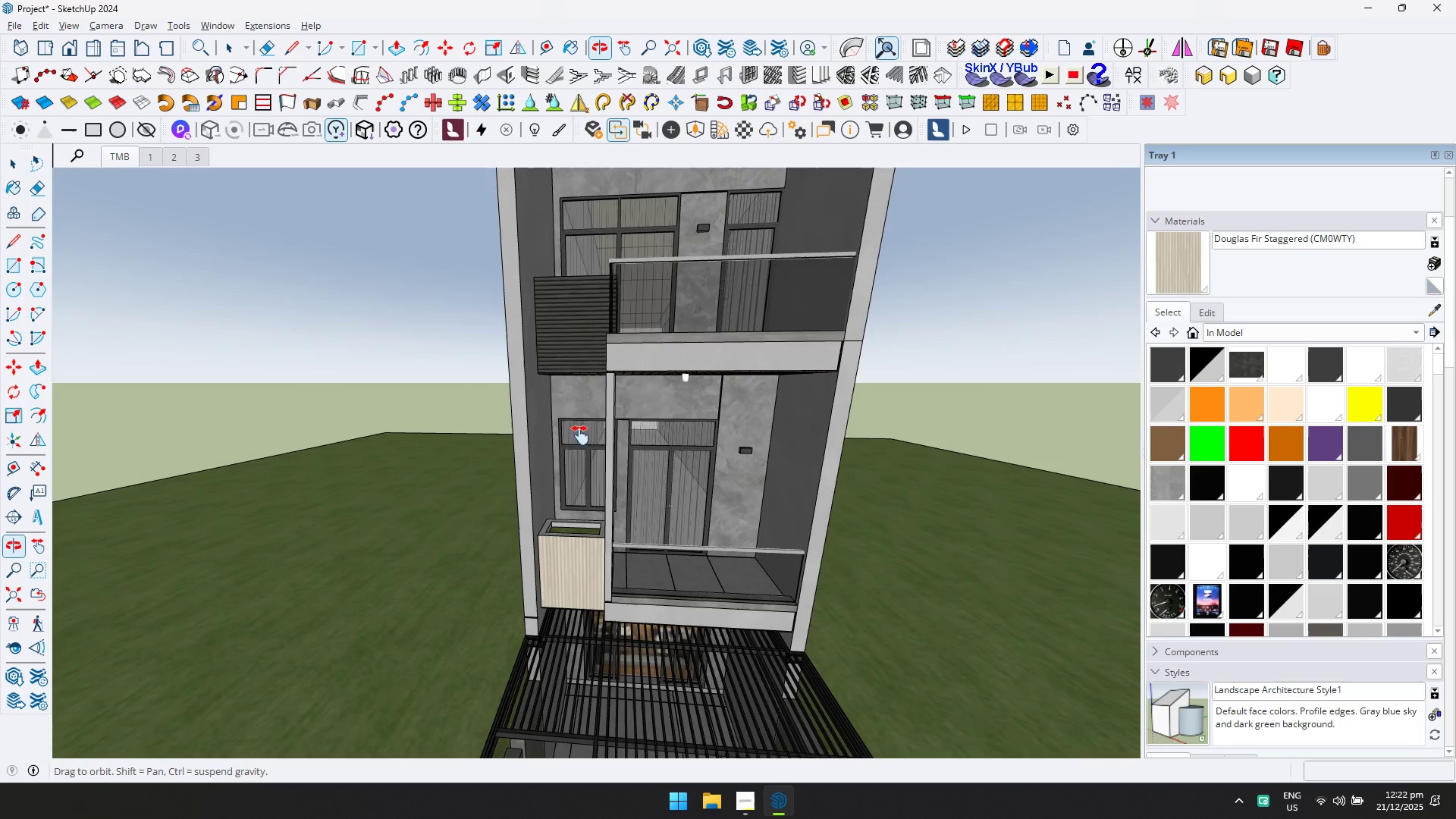 
key(Control+Z)
 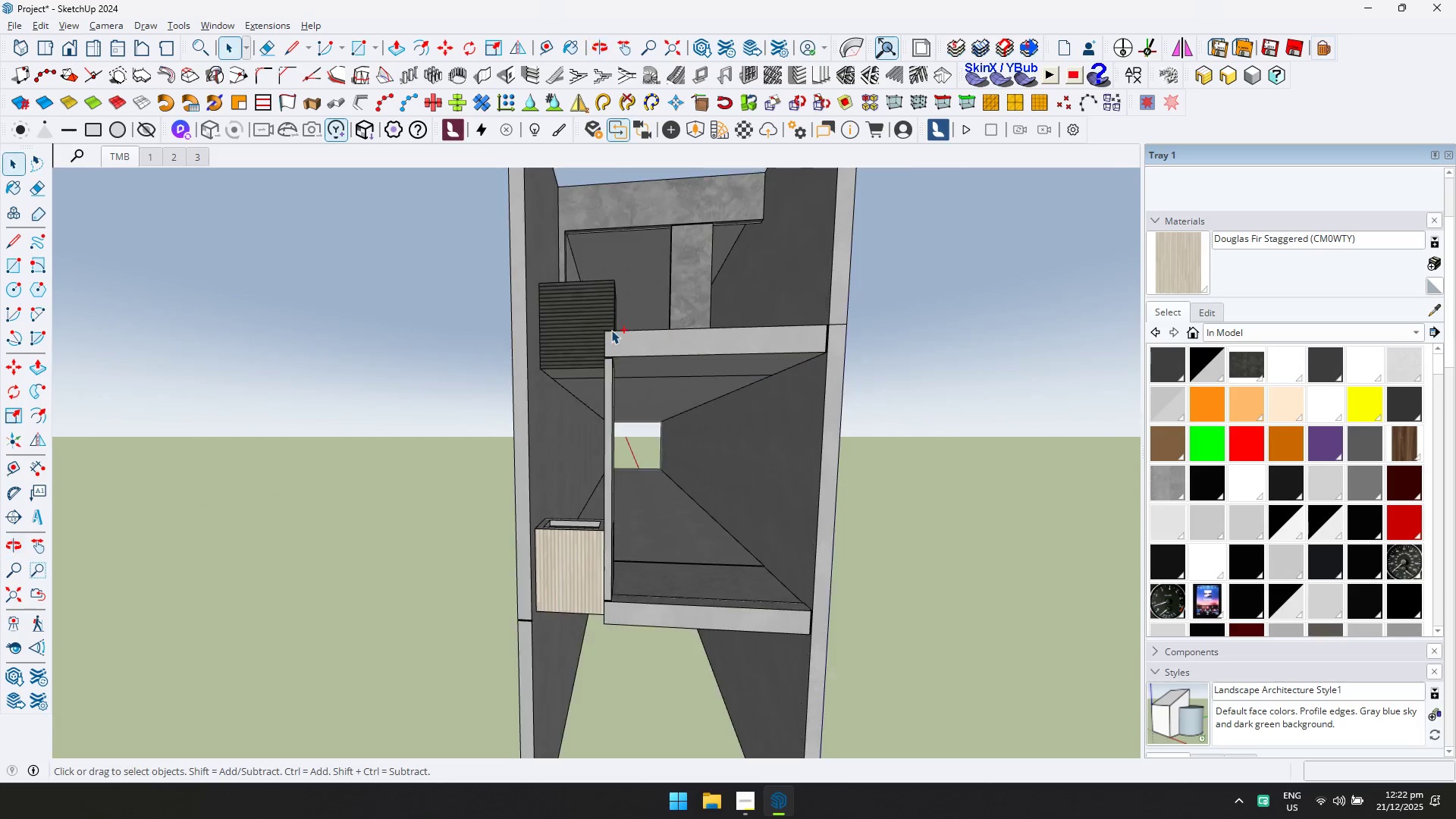 
key(Control+Z)
 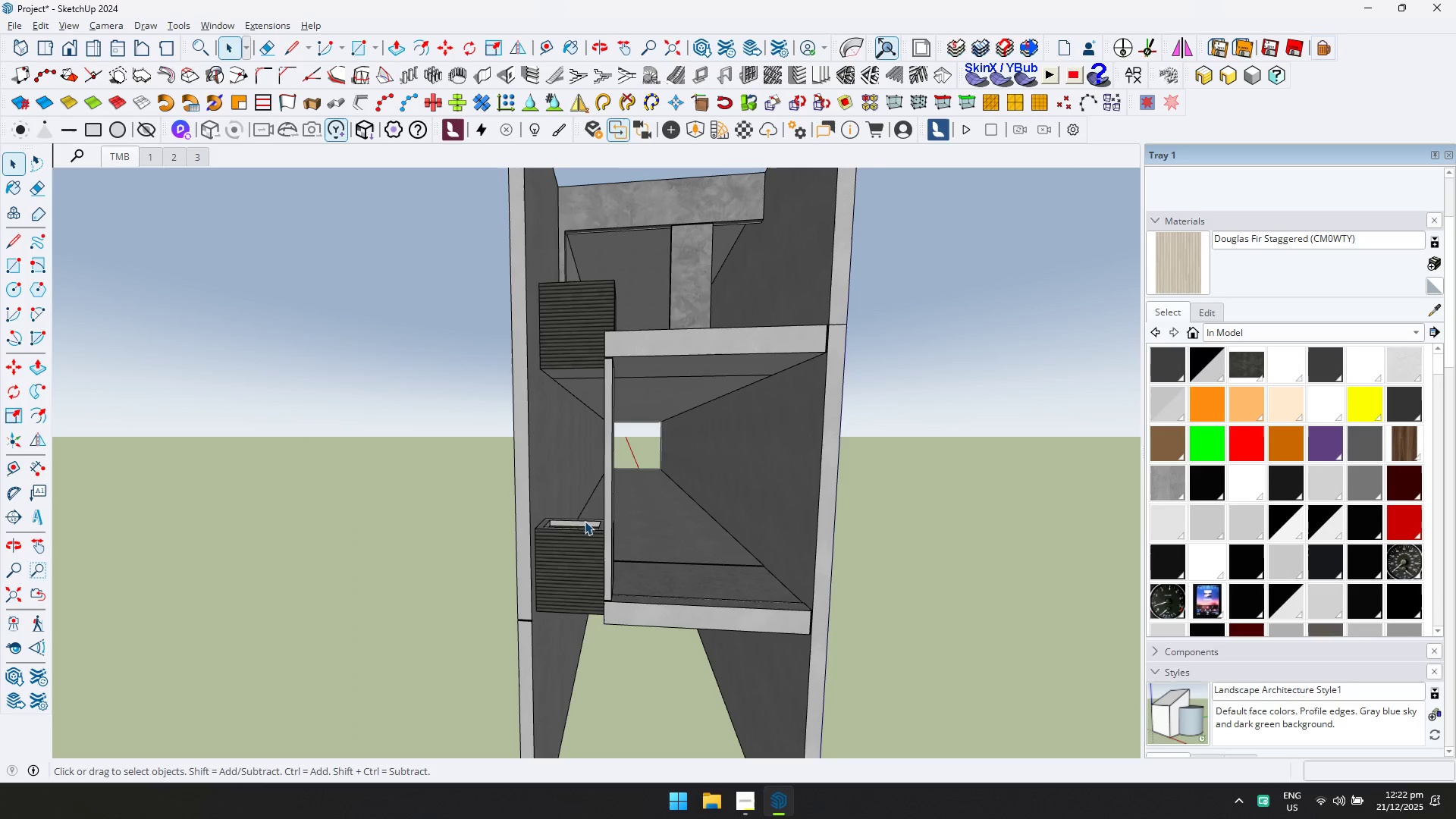 
left_click([582, 551])
 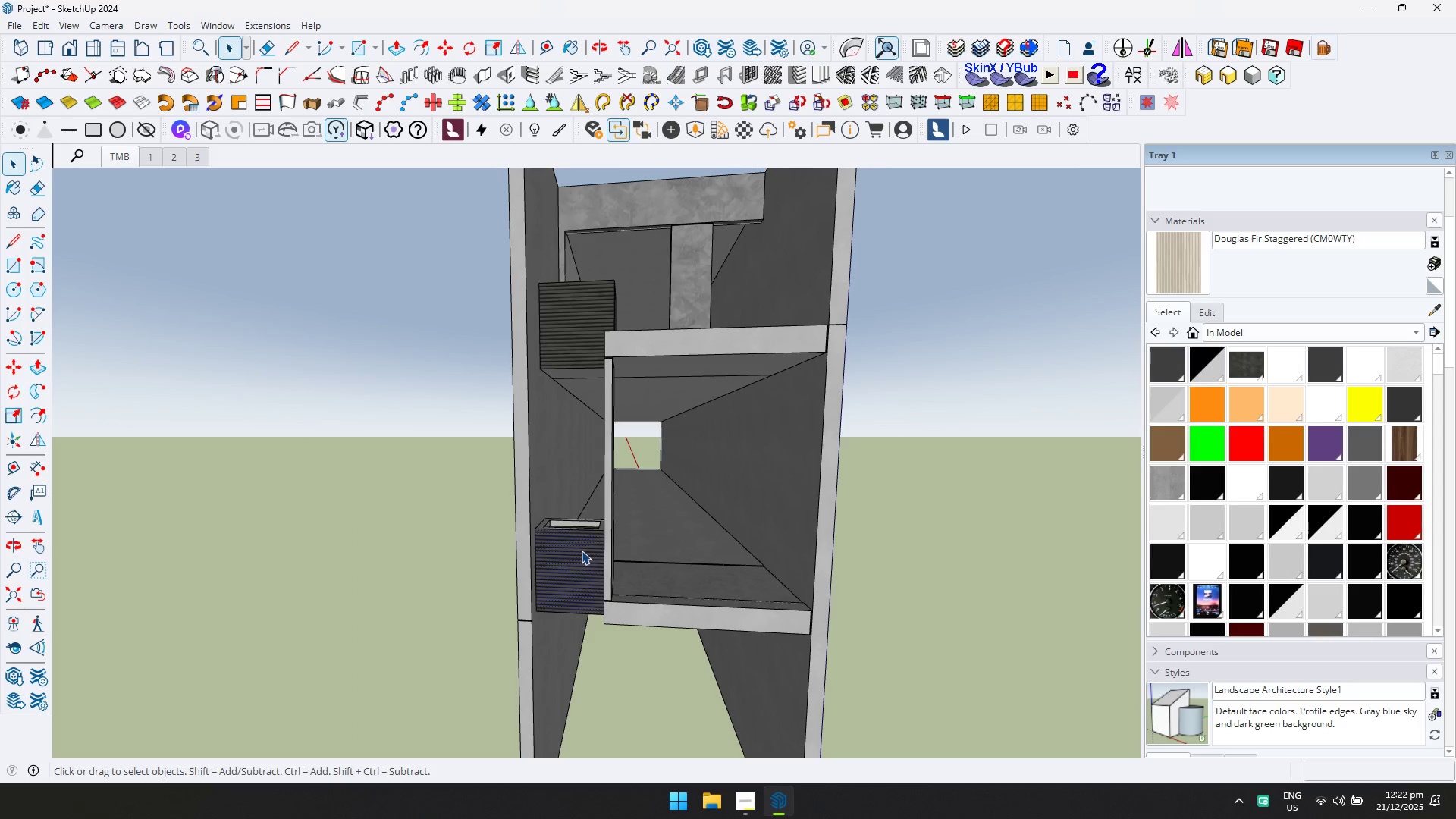 
right_click([582, 551])
 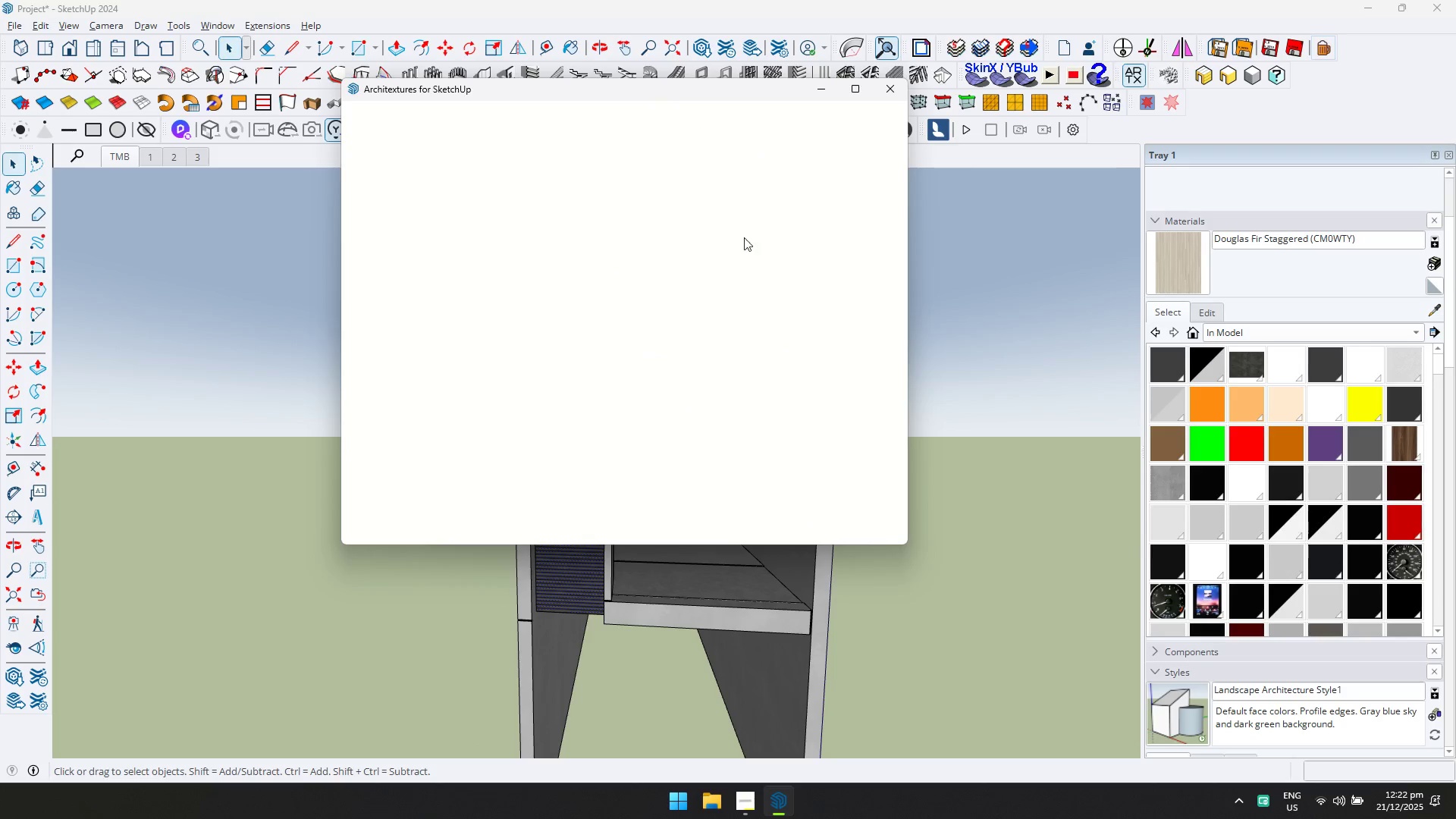 
left_click([499, 151])
 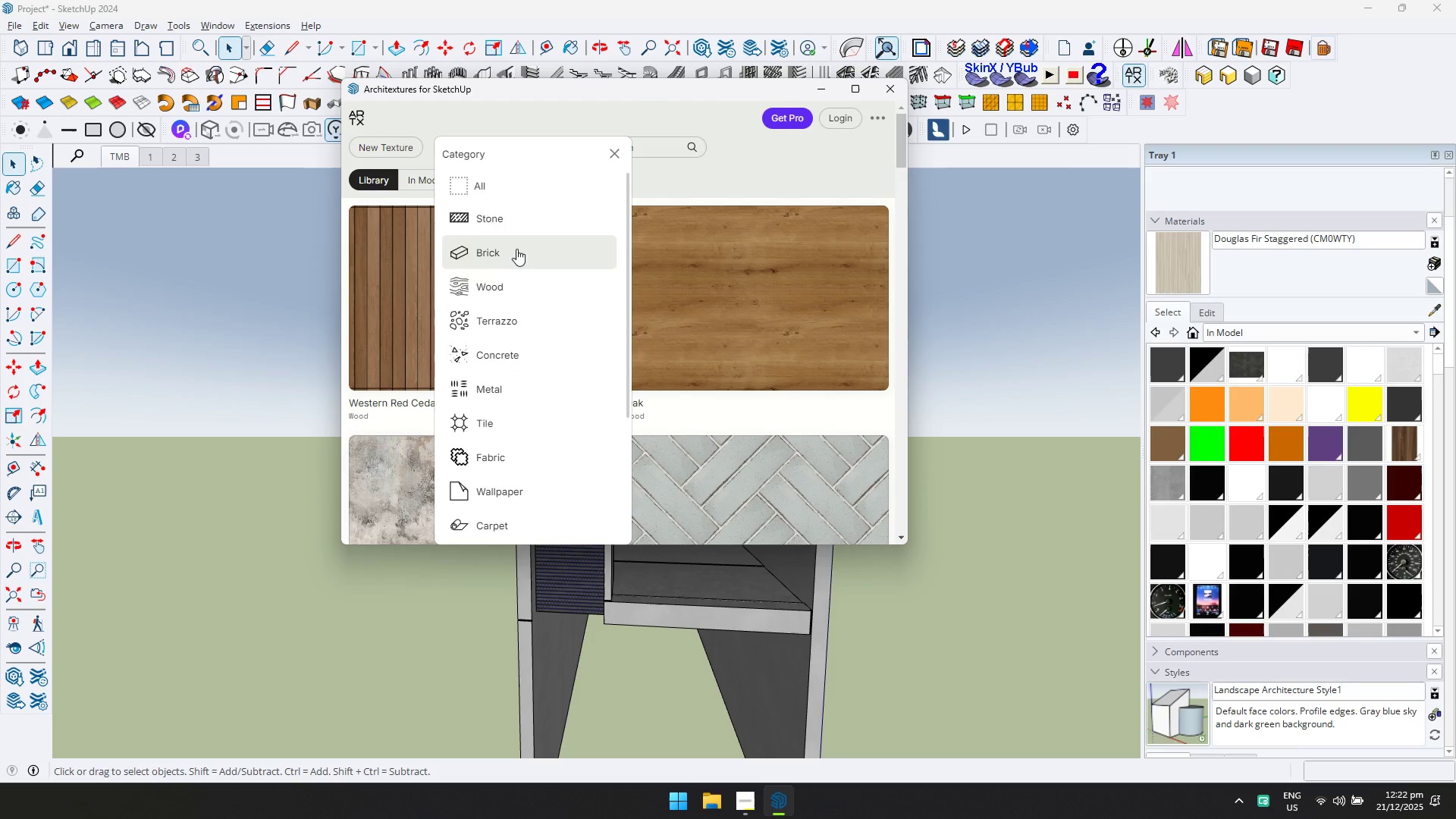 
scroll: coordinate [540, 235], scroll_direction: up, amount: 4.0
 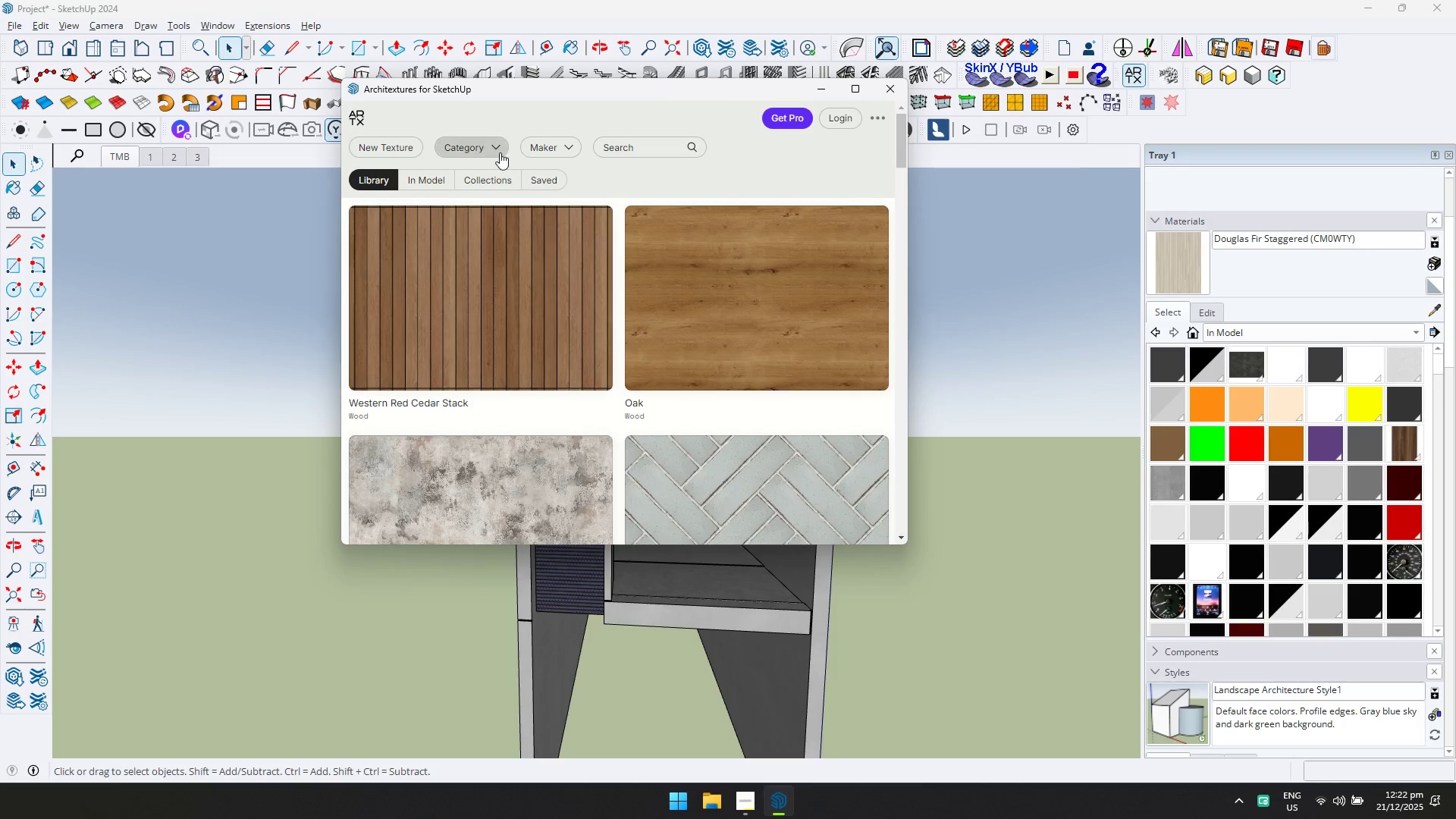 
left_click([516, 355])
 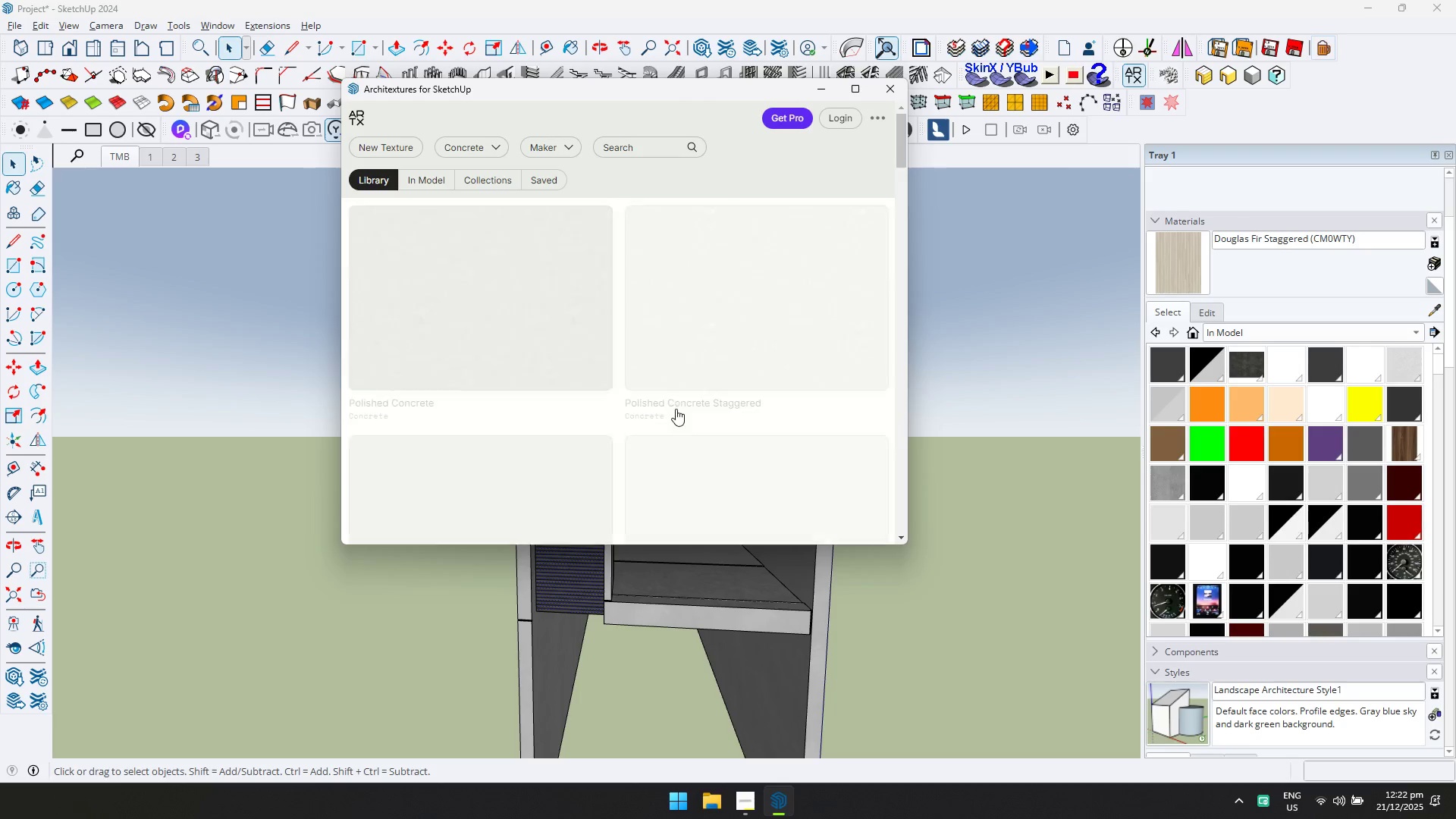 
scroll: coordinate [645, 379], scroll_direction: down, amount: 5.0
 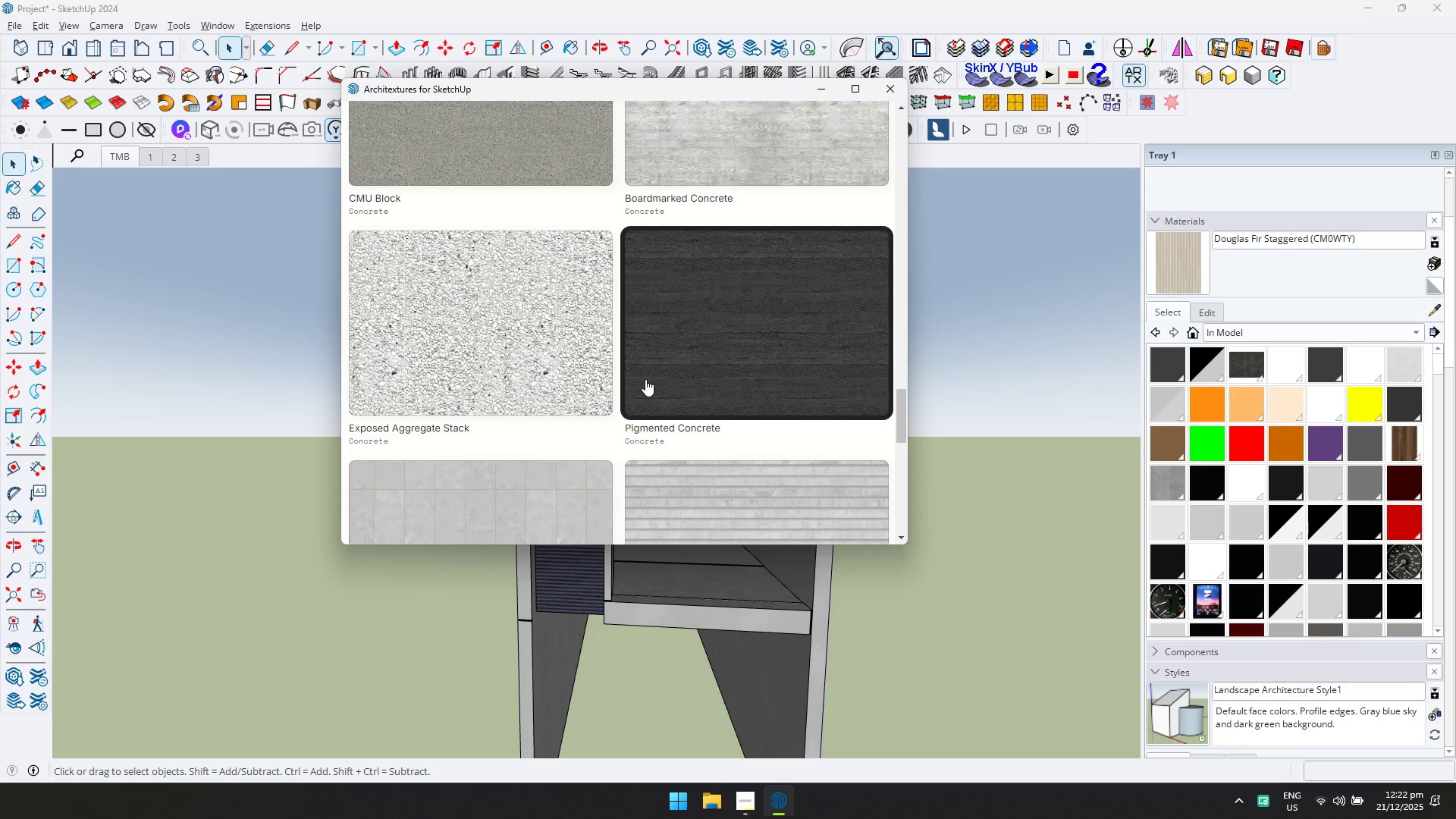 
left_click([720, 346])
 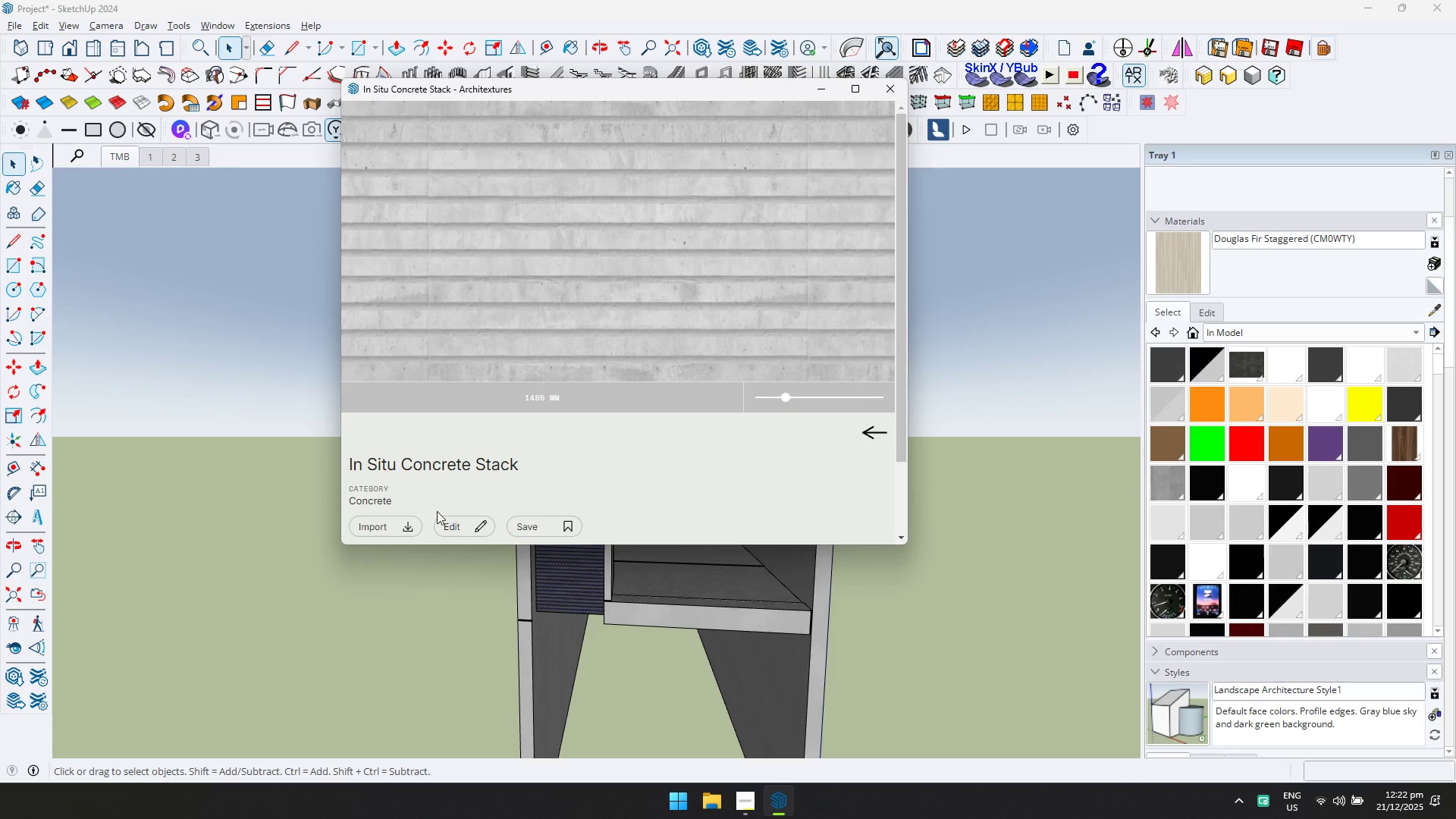 
scroll: coordinate [645, 379], scroll_direction: down, amount: 1.0
 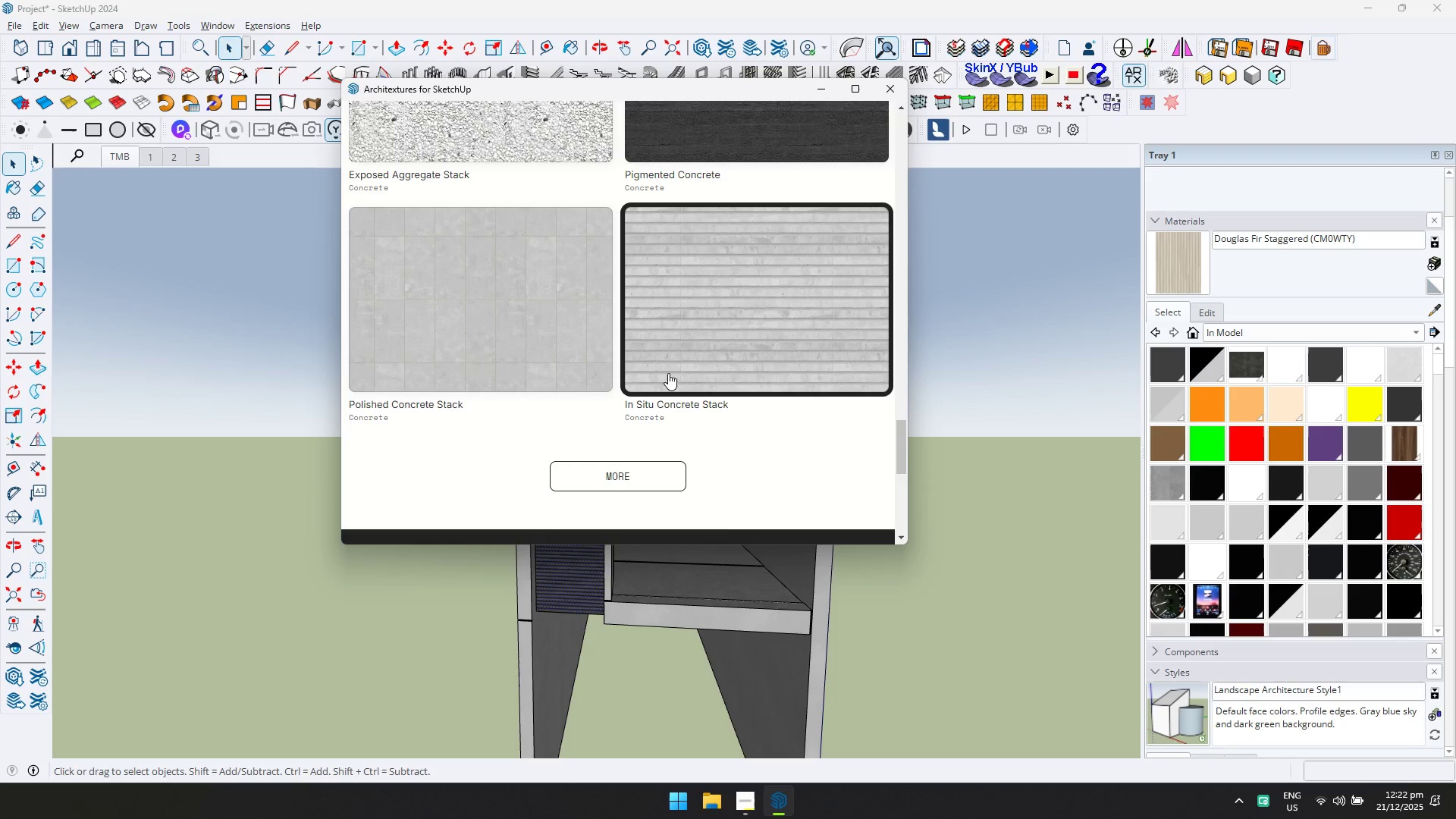 
left_click([388, 531])
 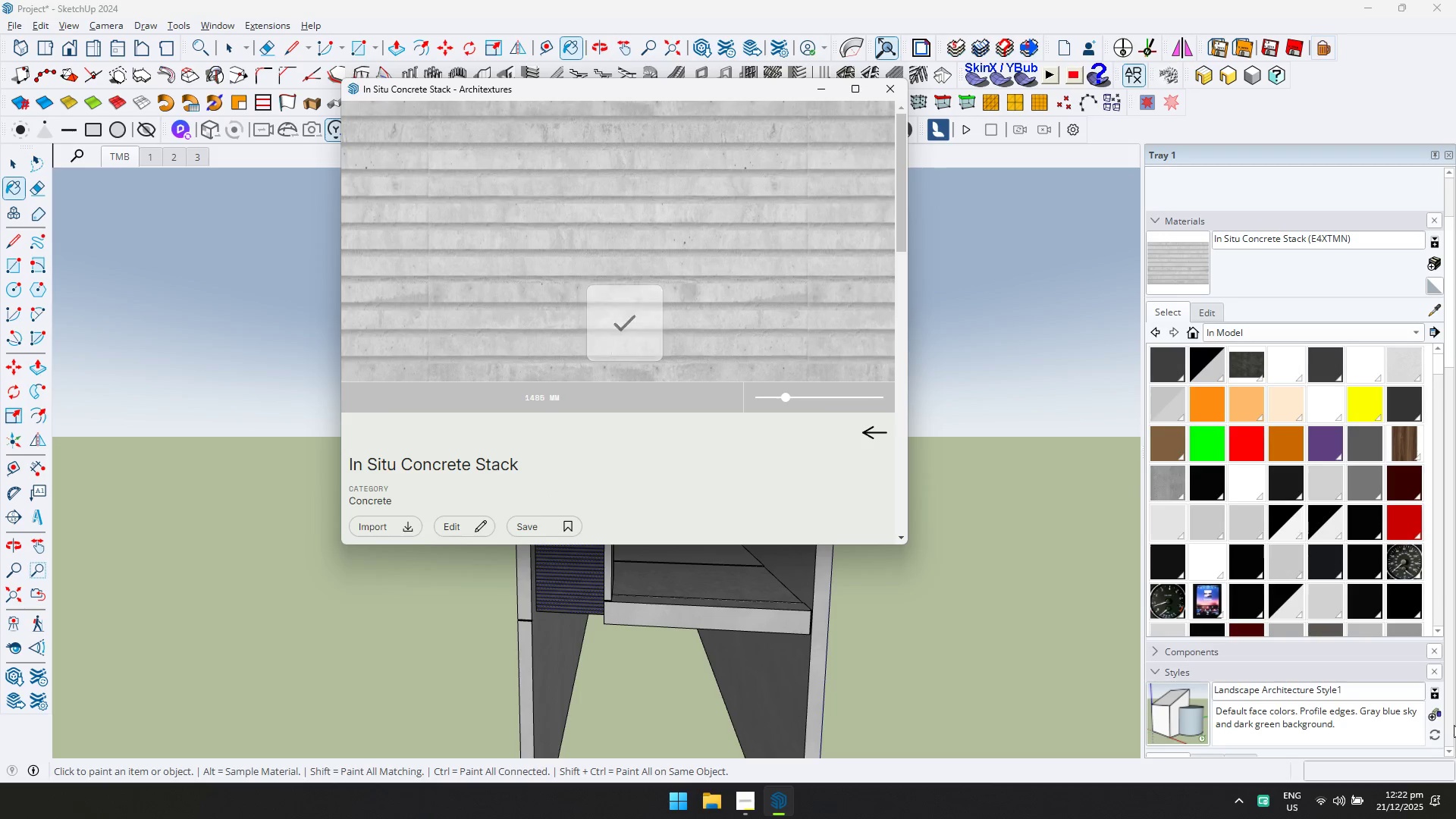 
left_click([1416, 799])
 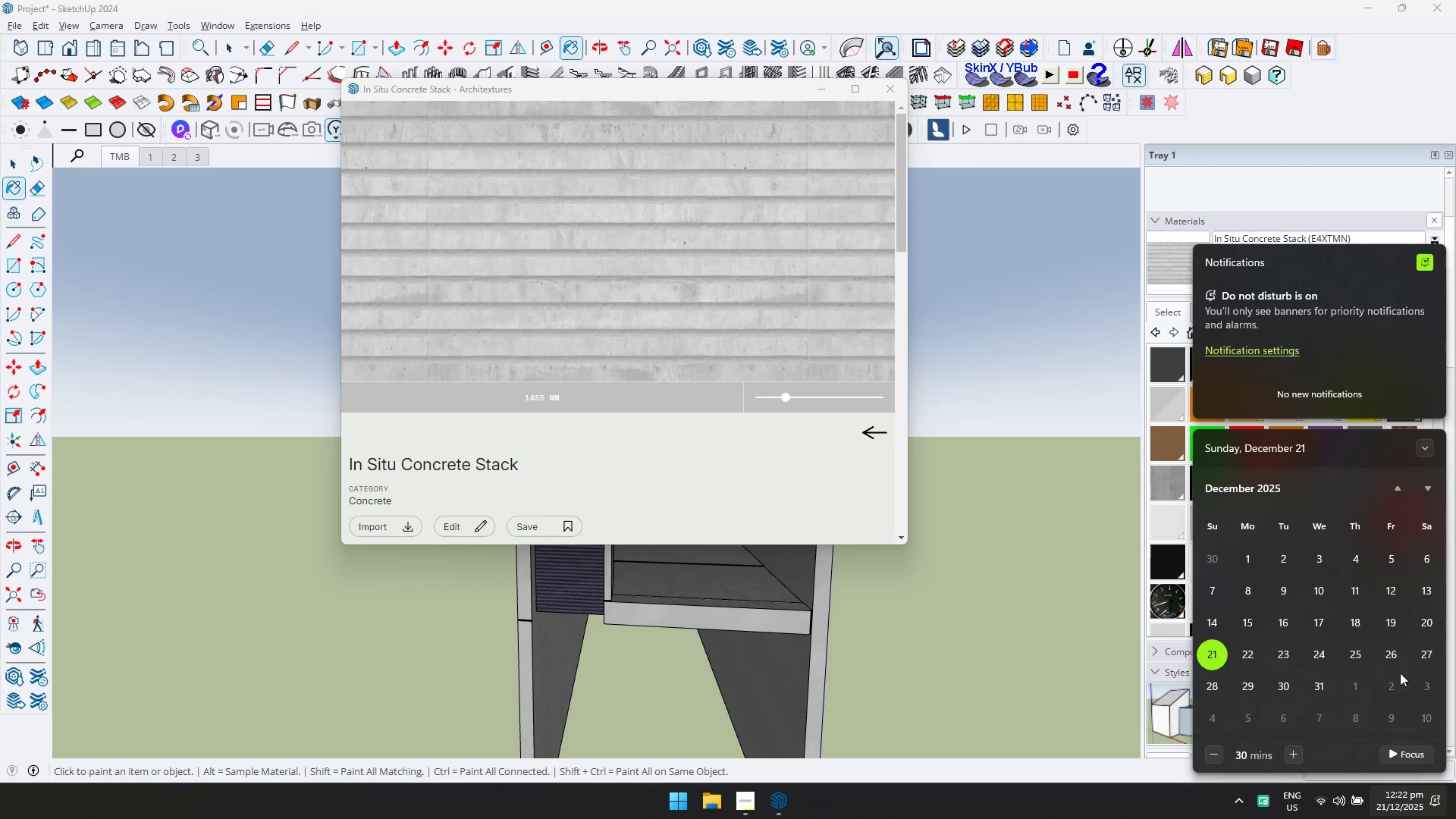 
double_click([1429, 656])
 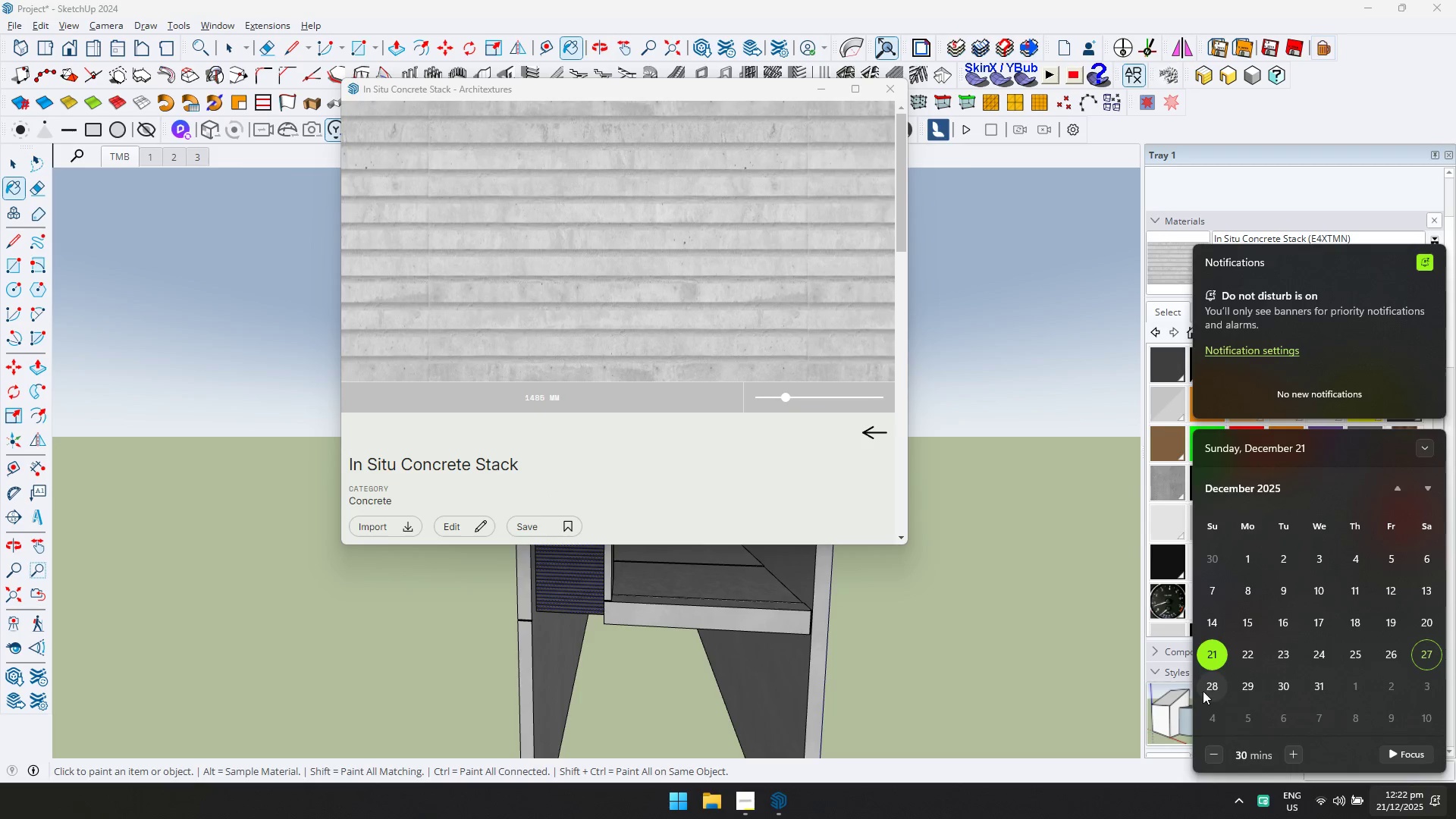 
triple_click([1201, 691])
 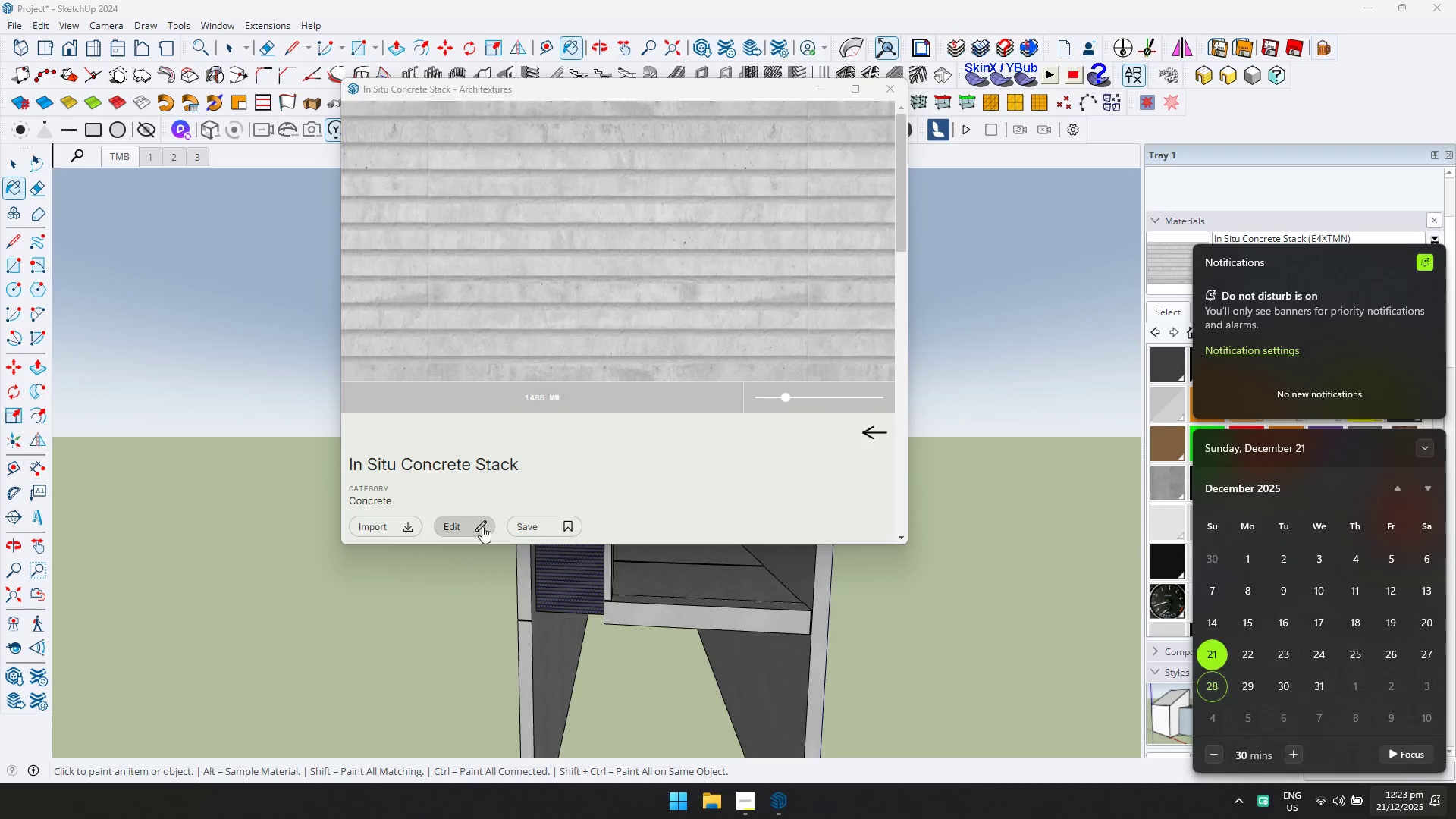 
left_click([401, 523])
 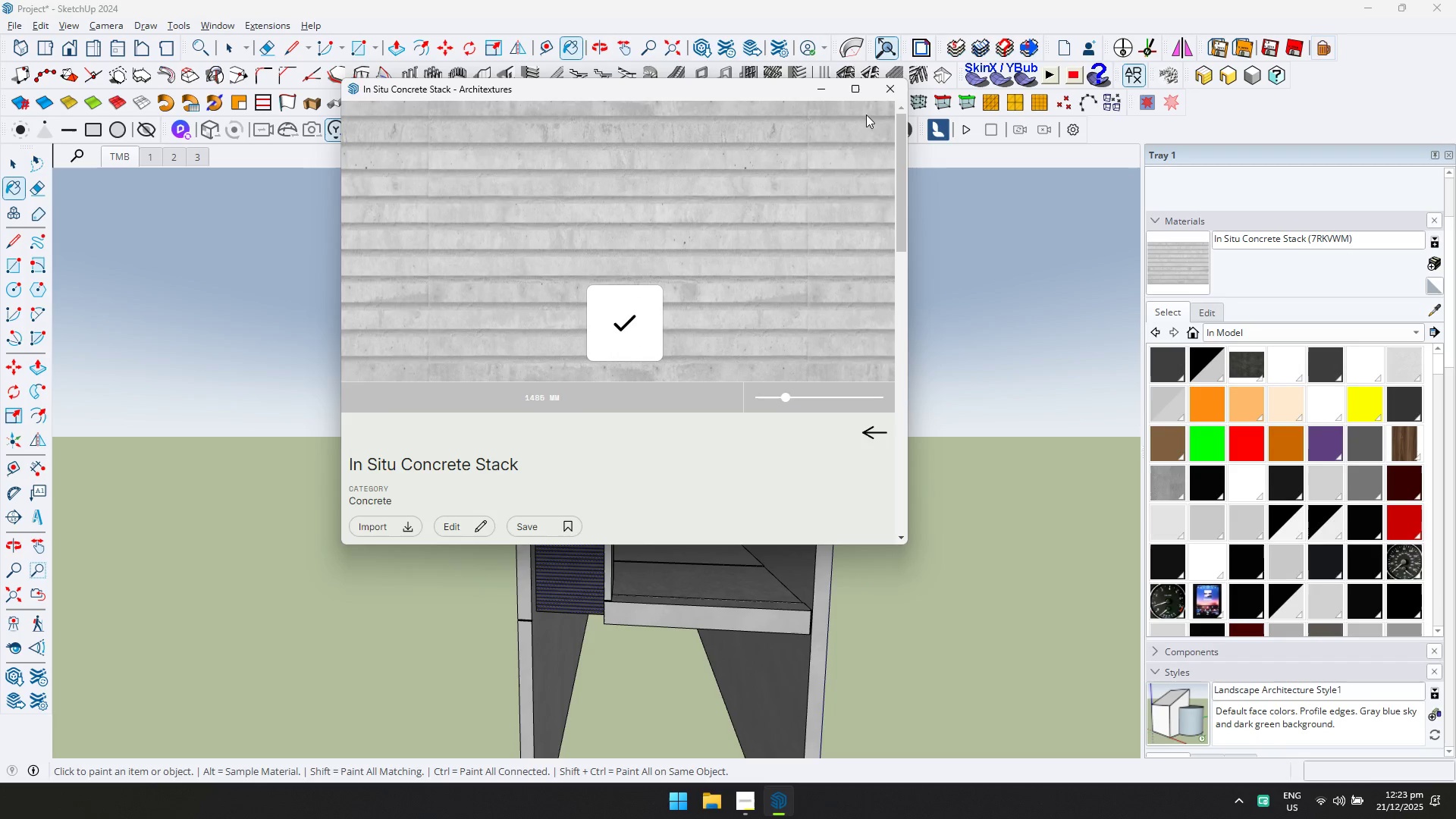 
left_click([884, 90])
 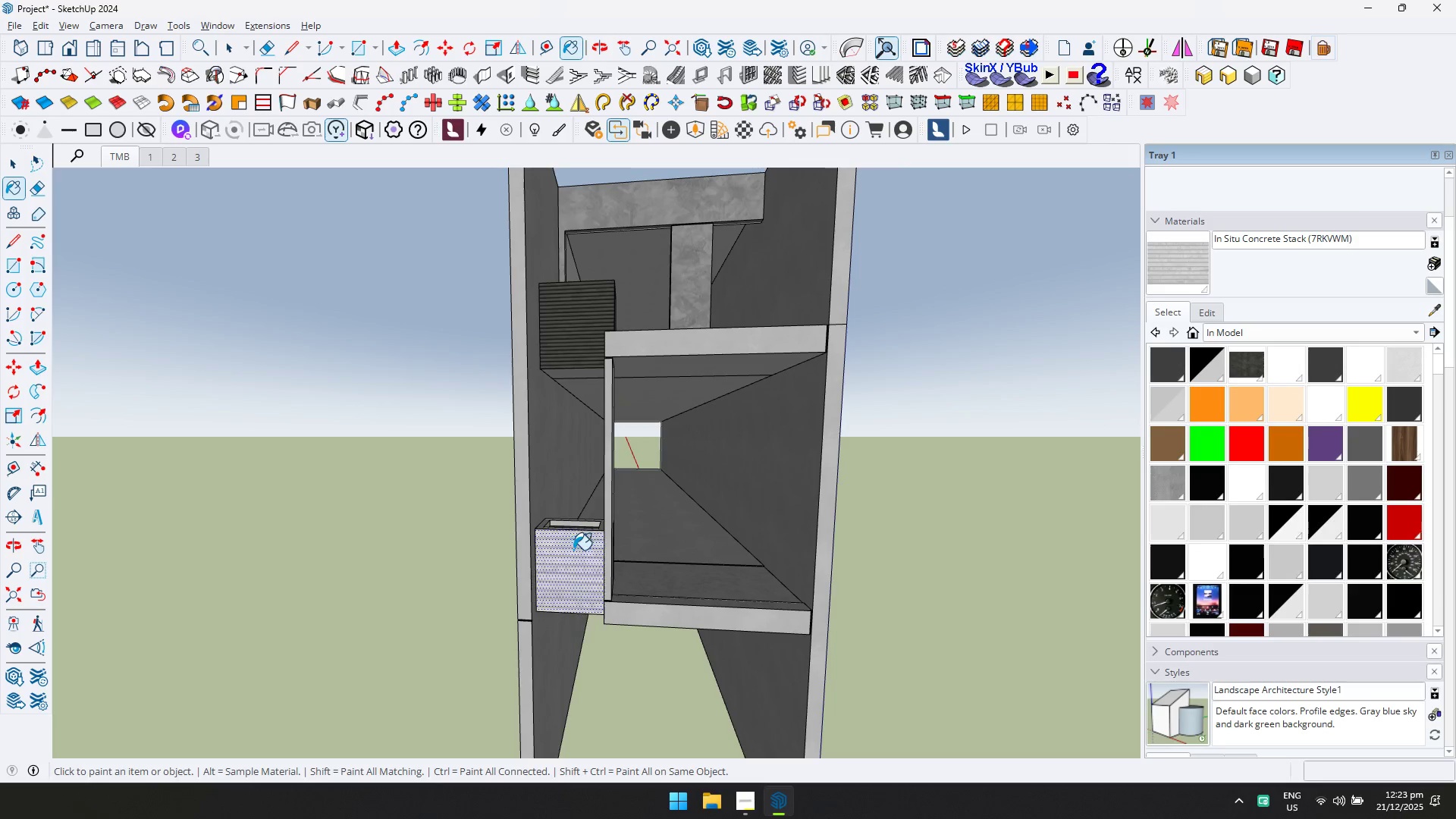 
double_click([576, 317])
 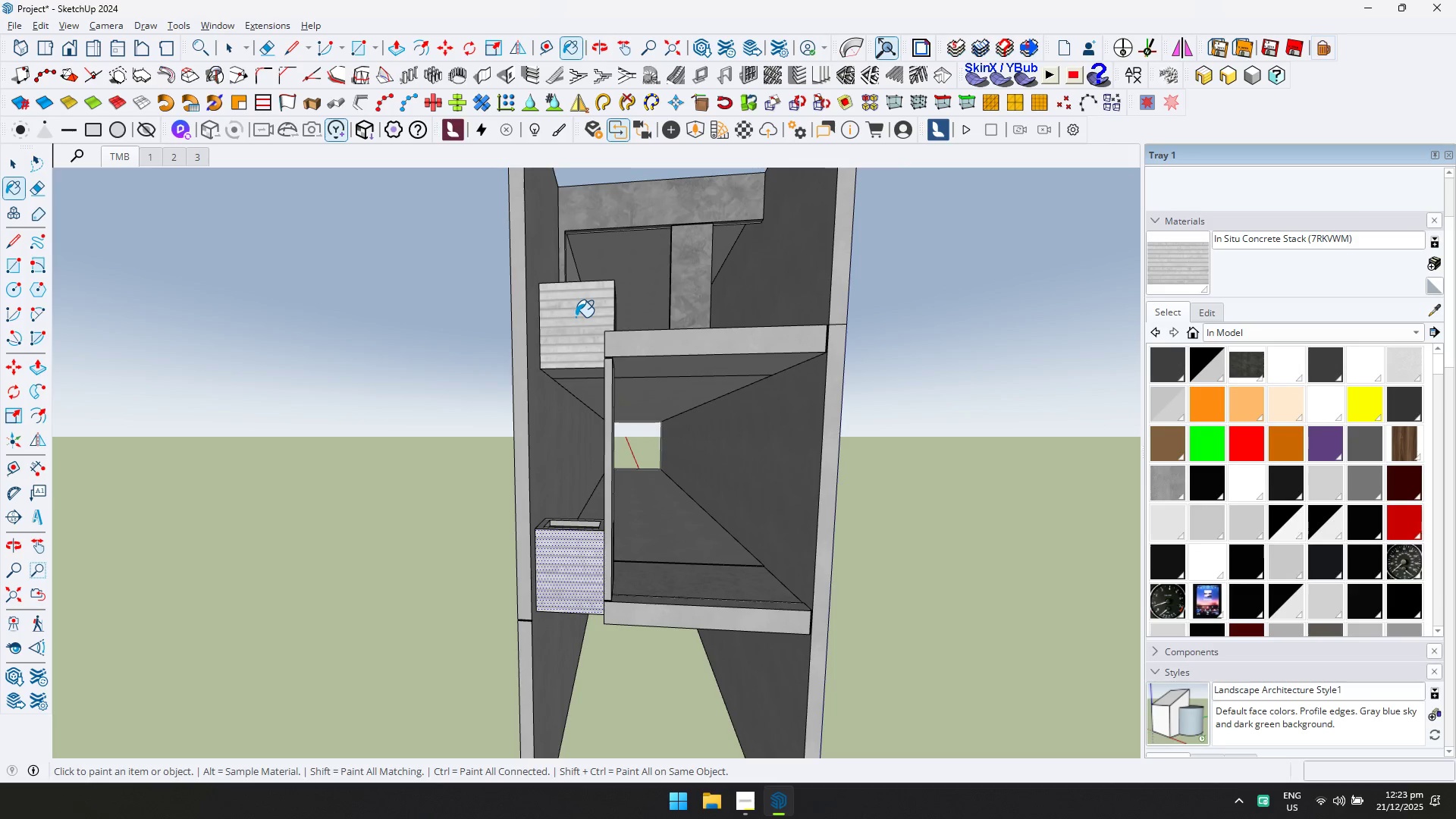 
key(Space)
 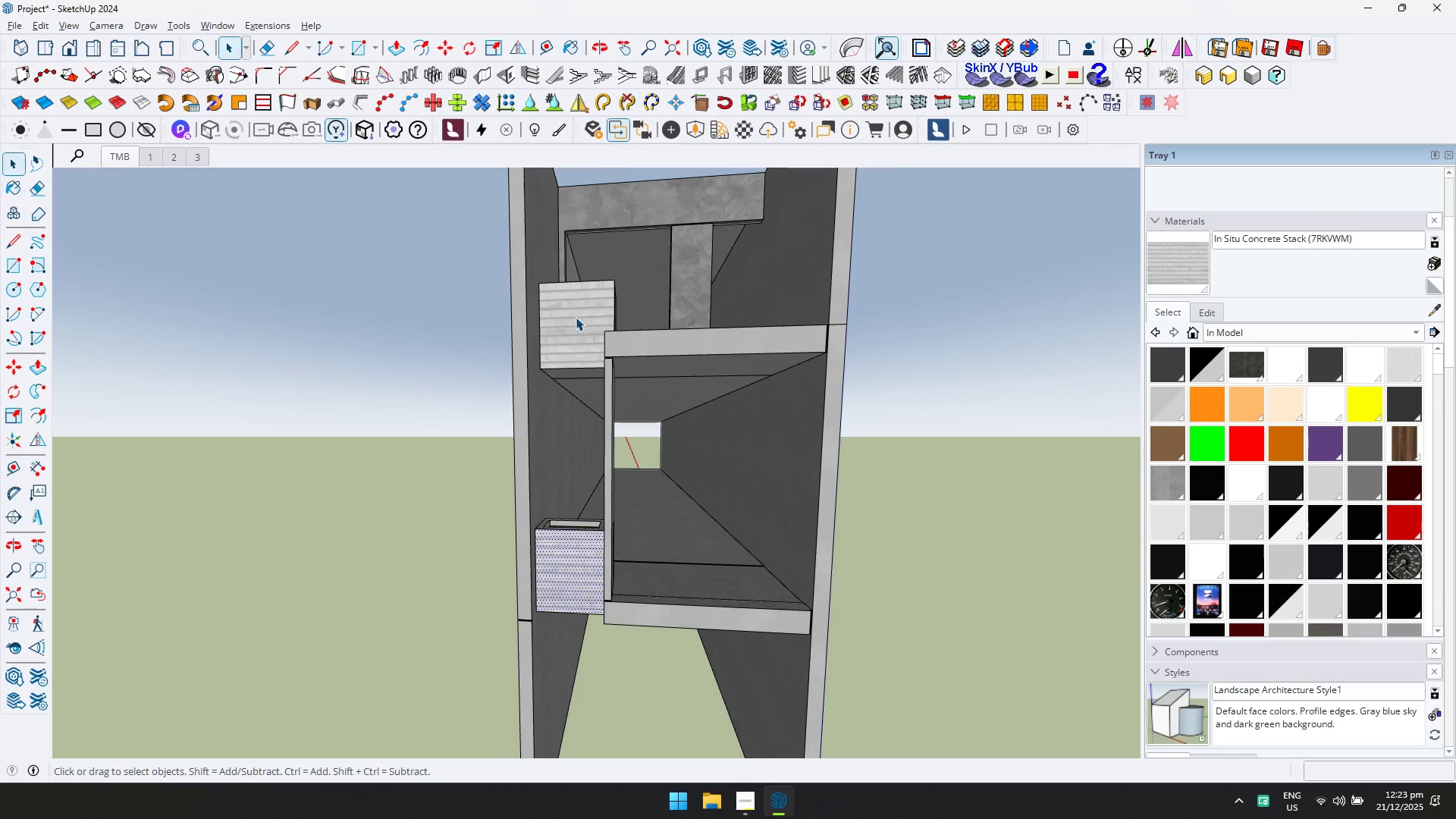 
key(Escape)
 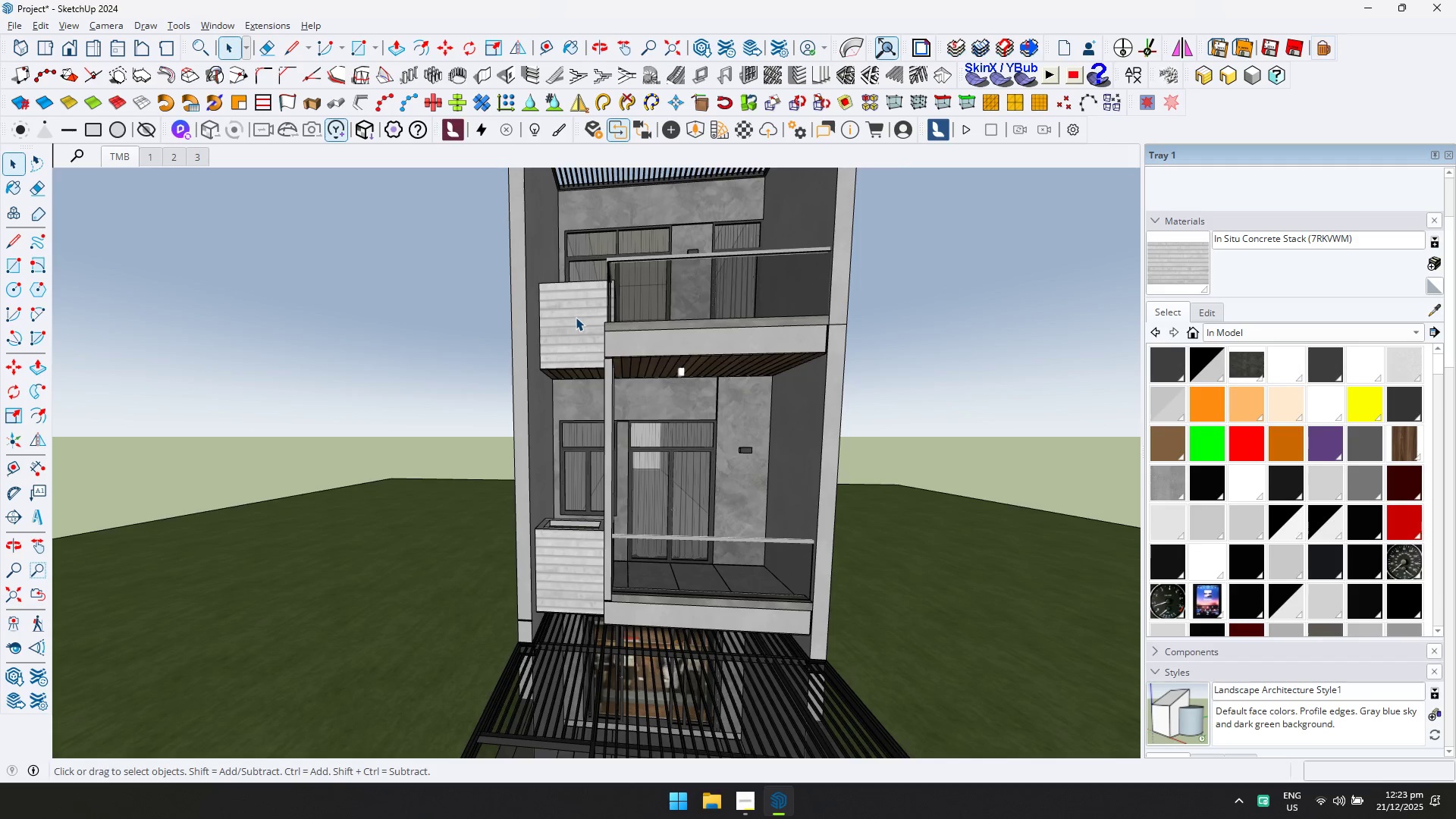 
key(Escape)
 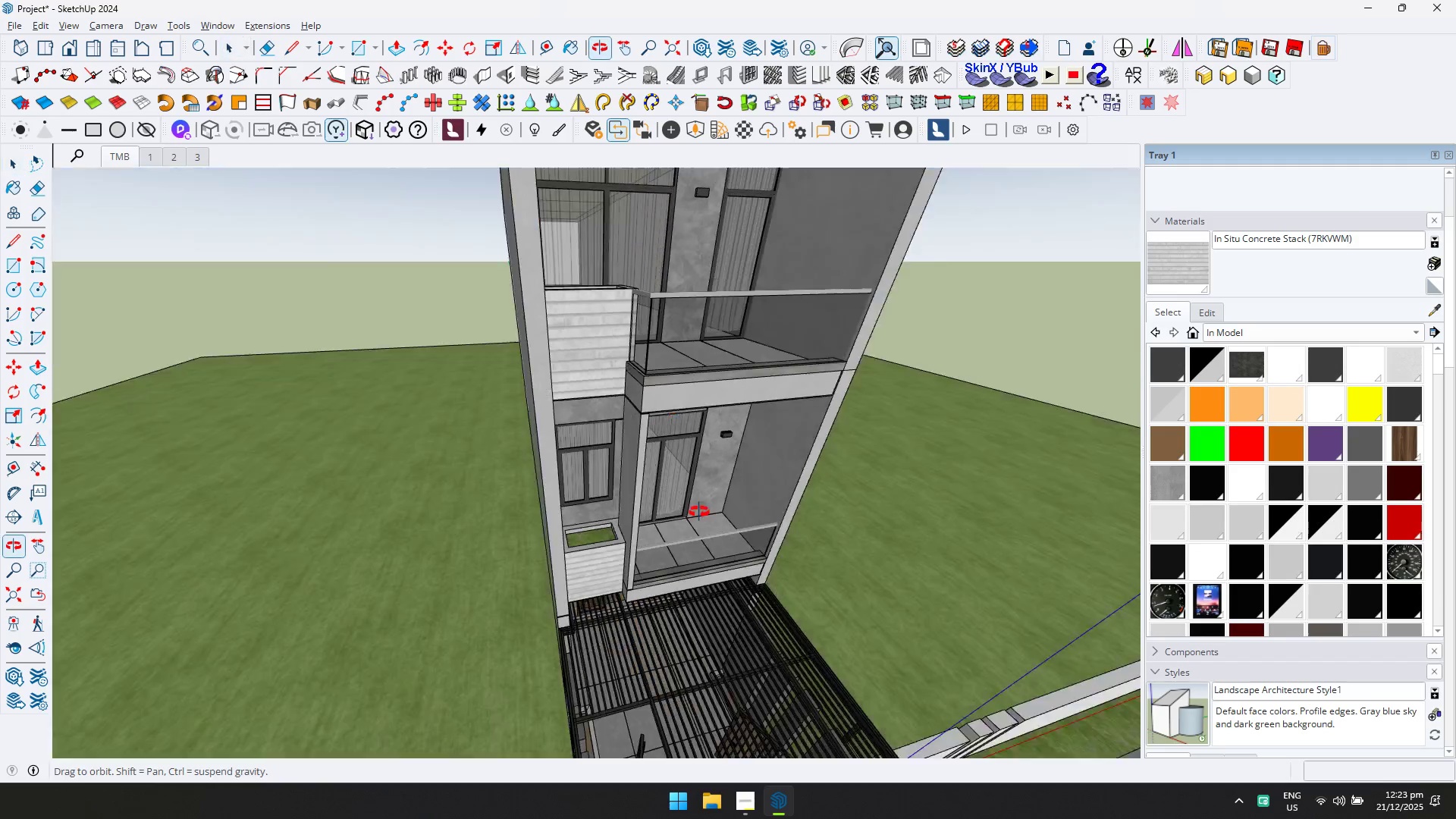 
key(Shift+ShiftLeft)
 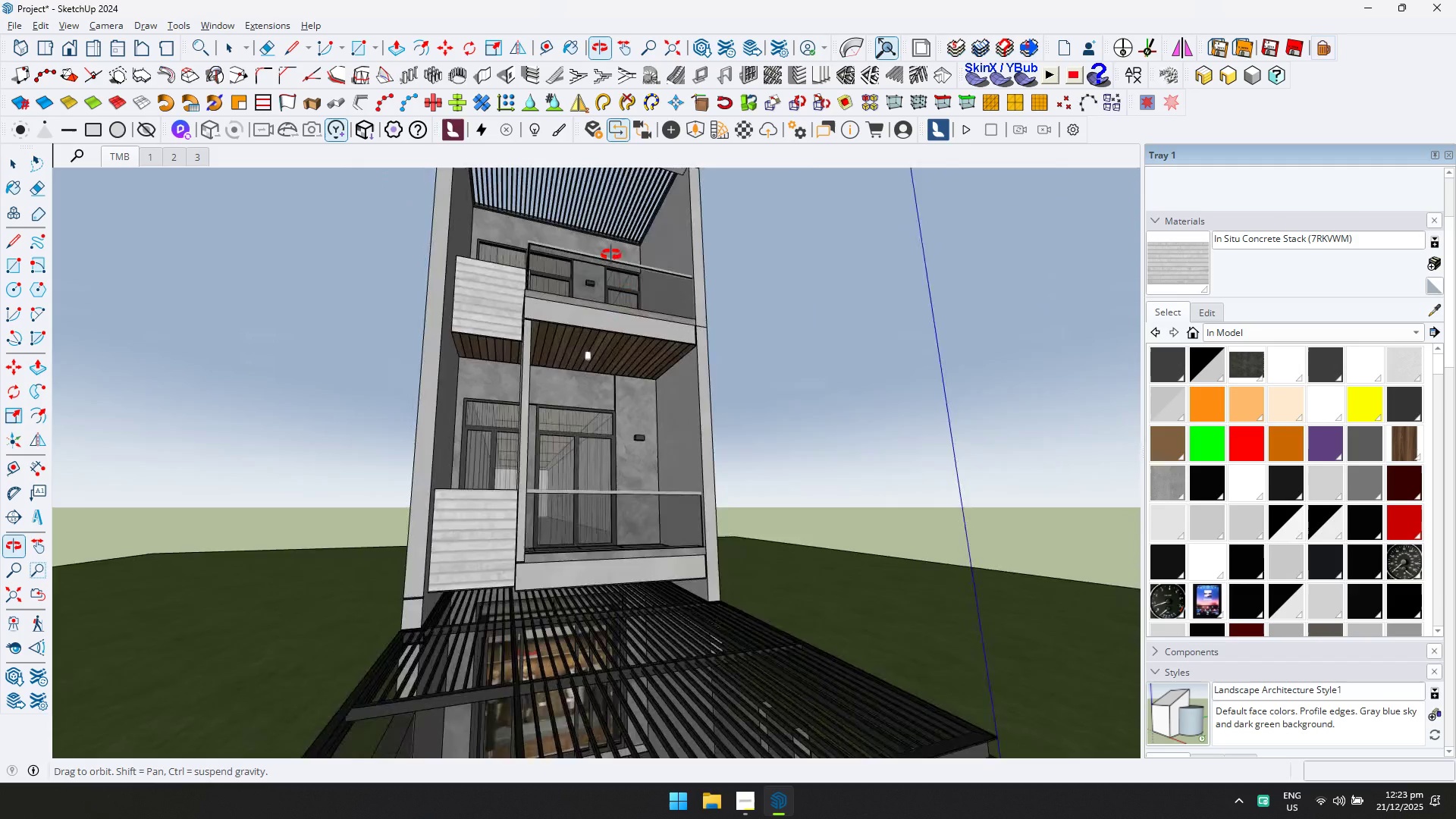 
scroll: coordinate [629, 347], scroll_direction: up, amount: 10.0
 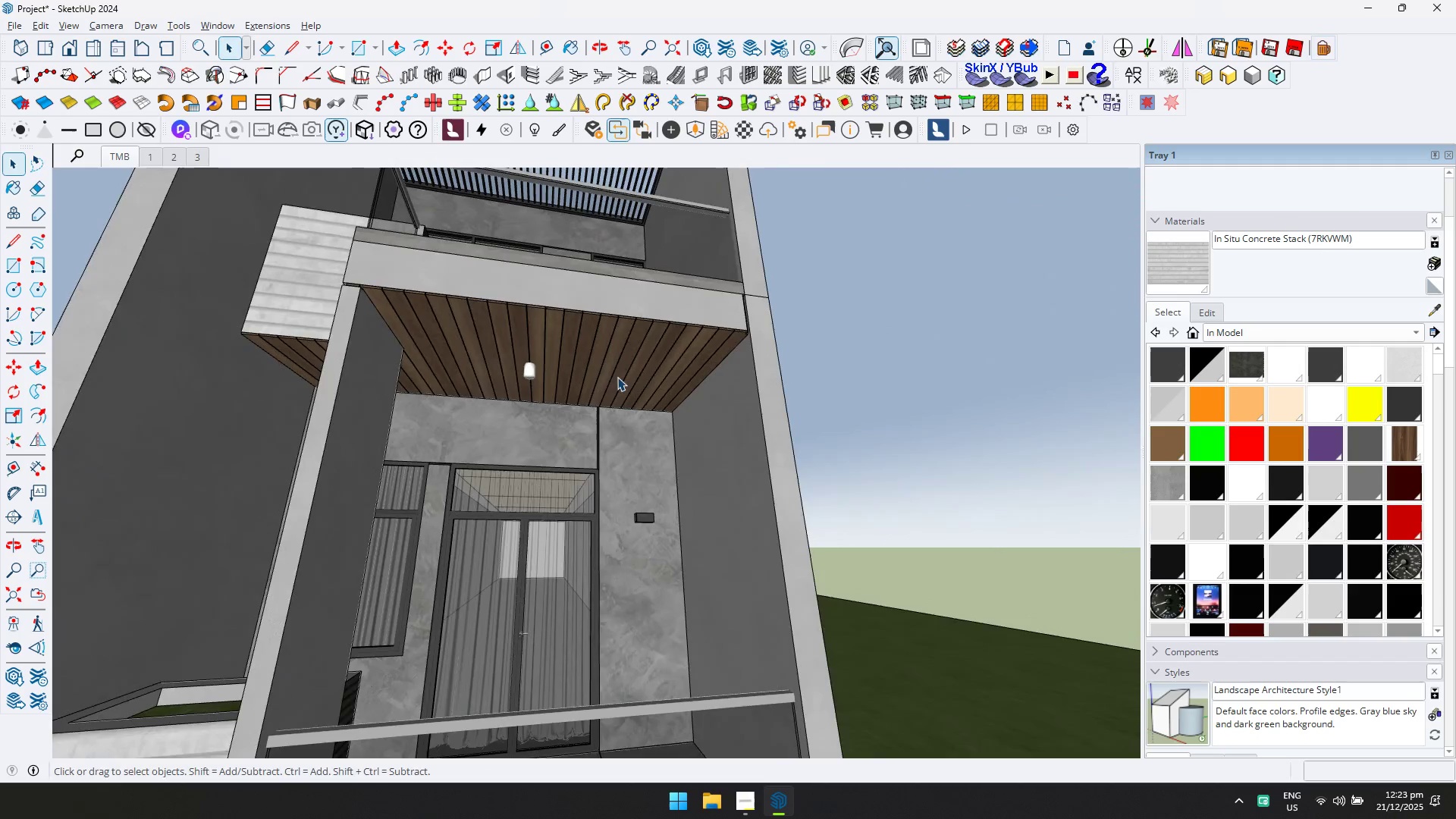 
hold_key(key=ShiftLeft, duration=0.62)
scroll: coordinate [587, 416], scroll_direction: down, amount: 2.0
 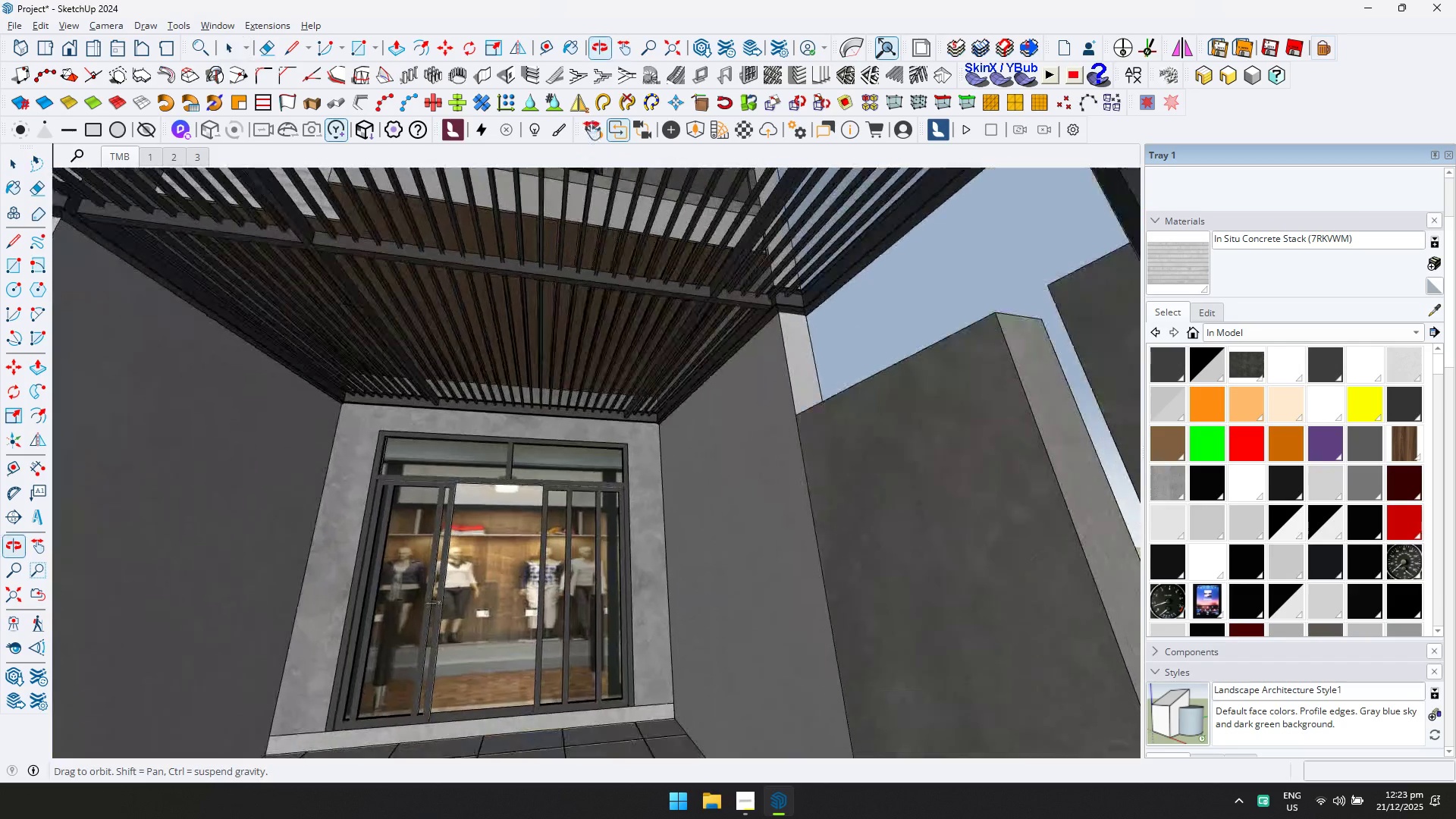 
hold_key(key=ShiftLeft, duration=0.44)
 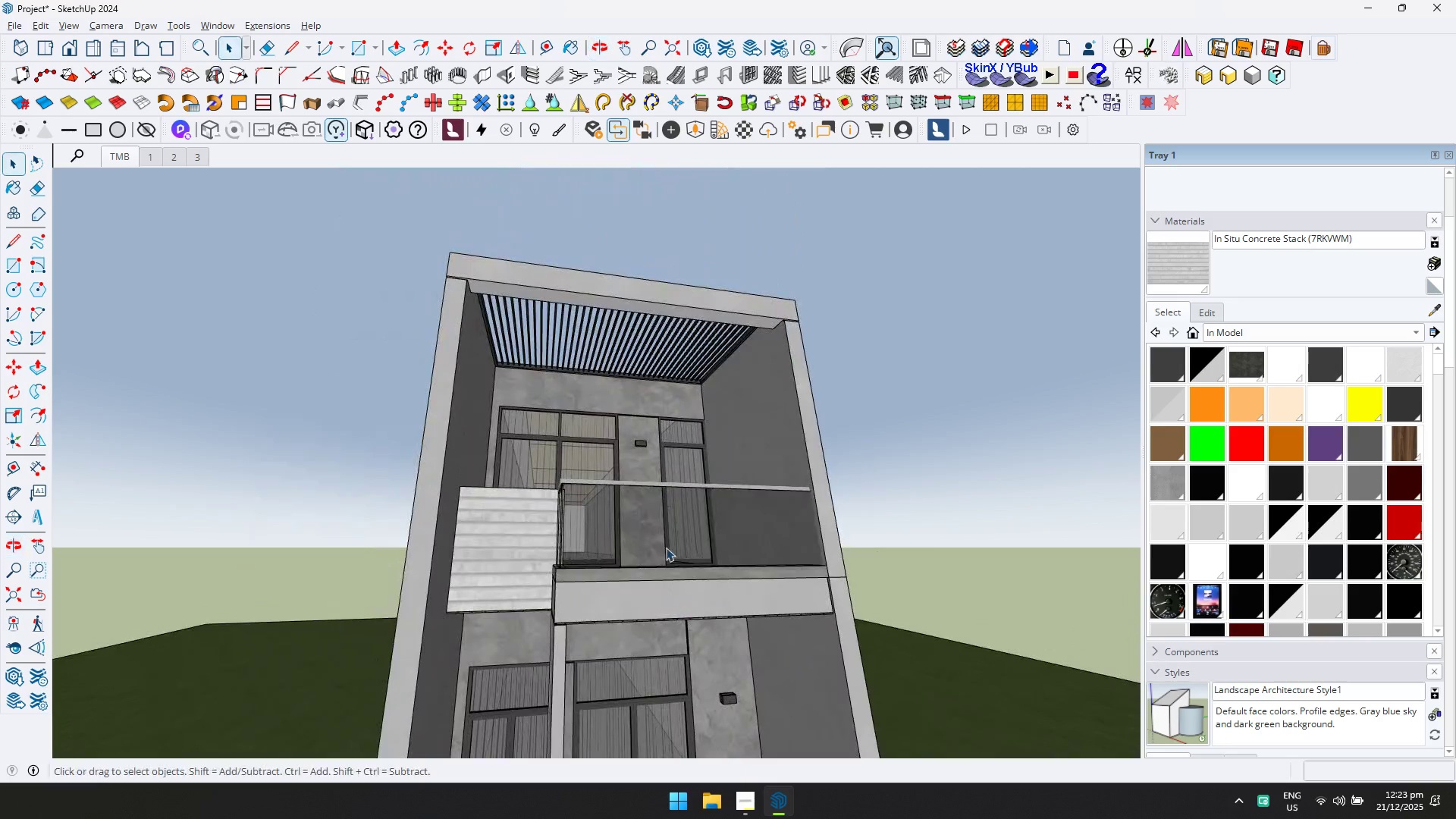 
scroll: coordinate [645, 498], scroll_direction: down, amount: 4.0
 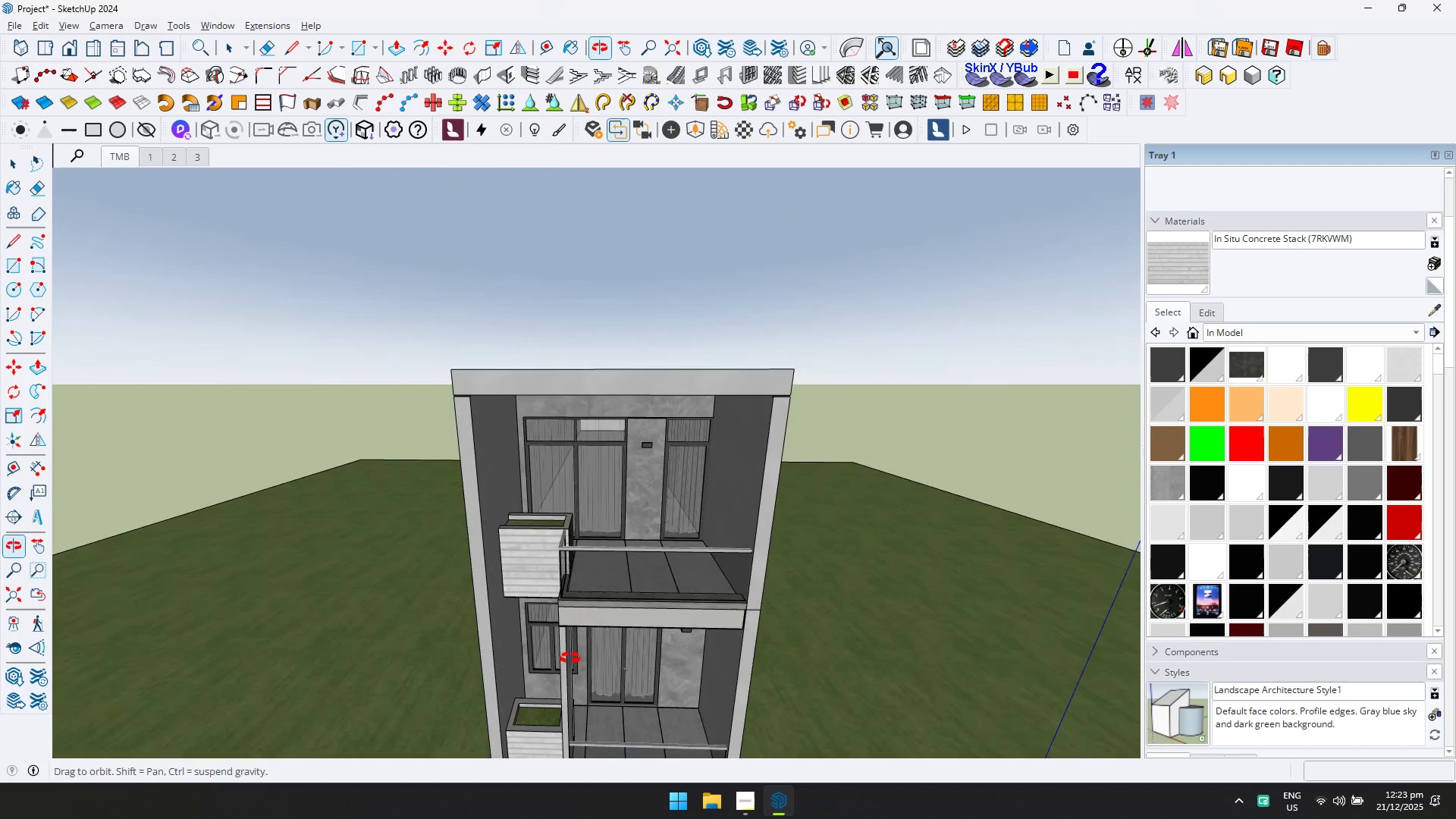 
key(Shift+ShiftLeft)
 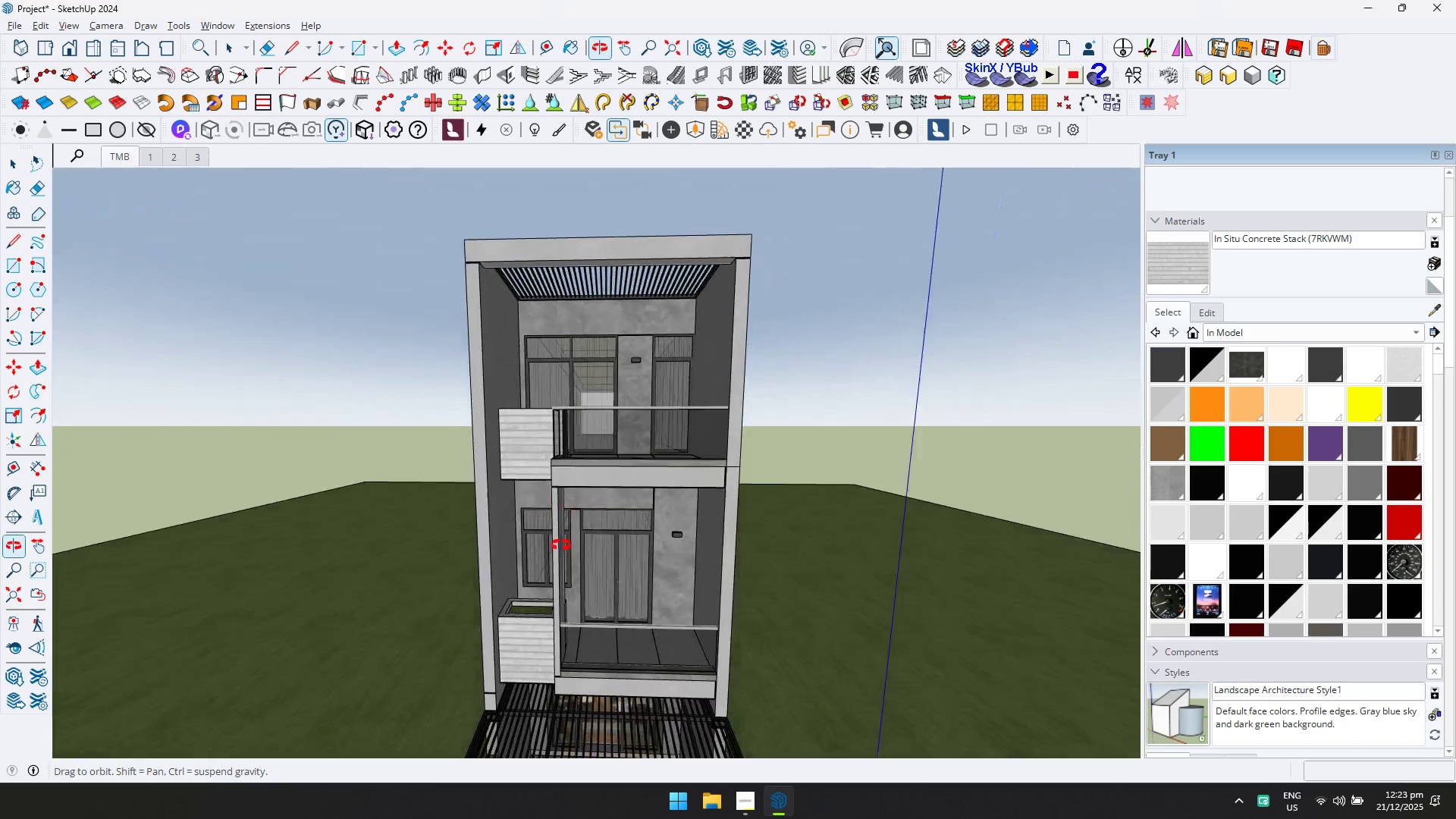 
double_click([639, 567])
 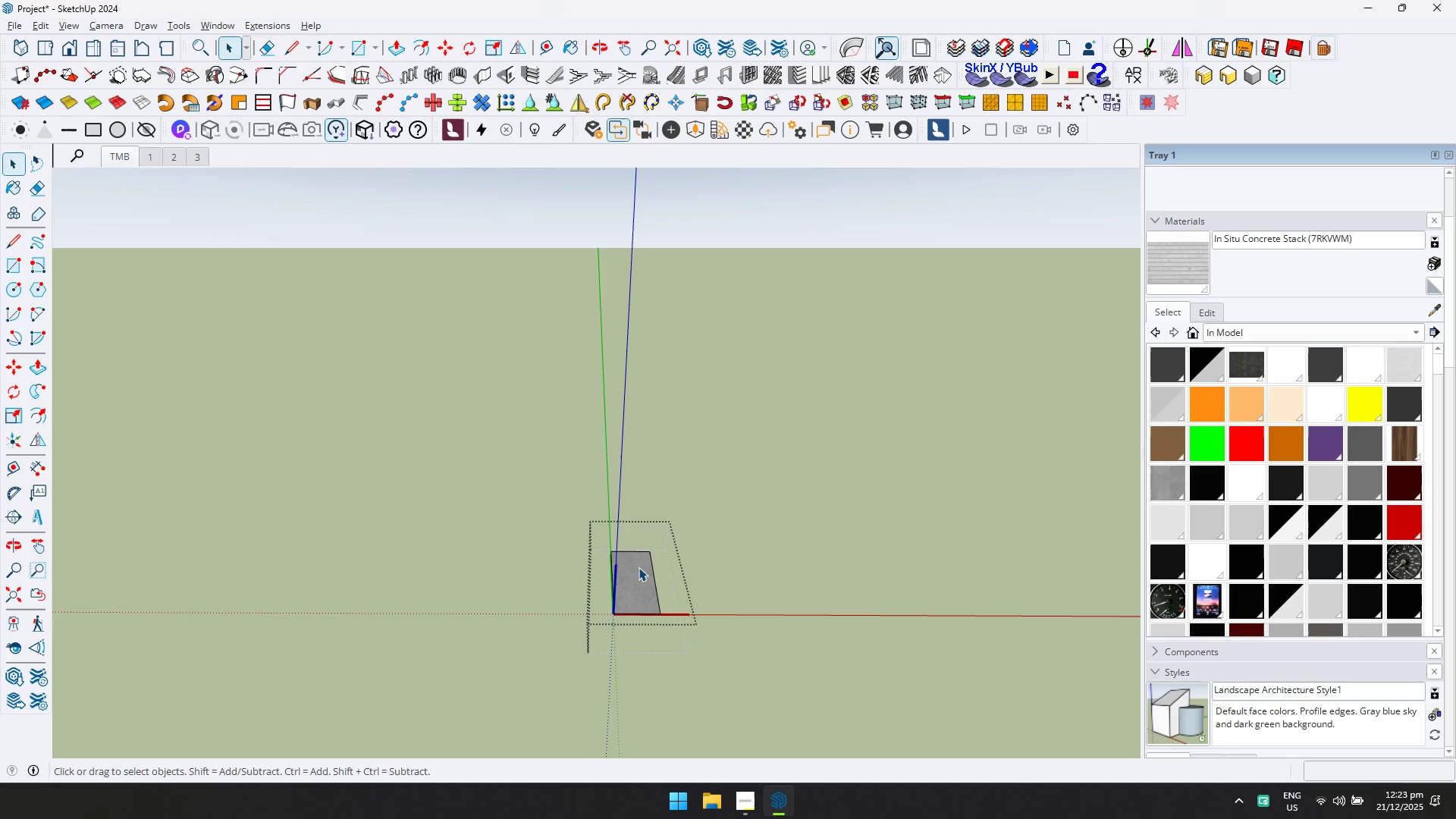 
scroll: coordinate [626, 639], scroll_direction: up, amount: 4.0
 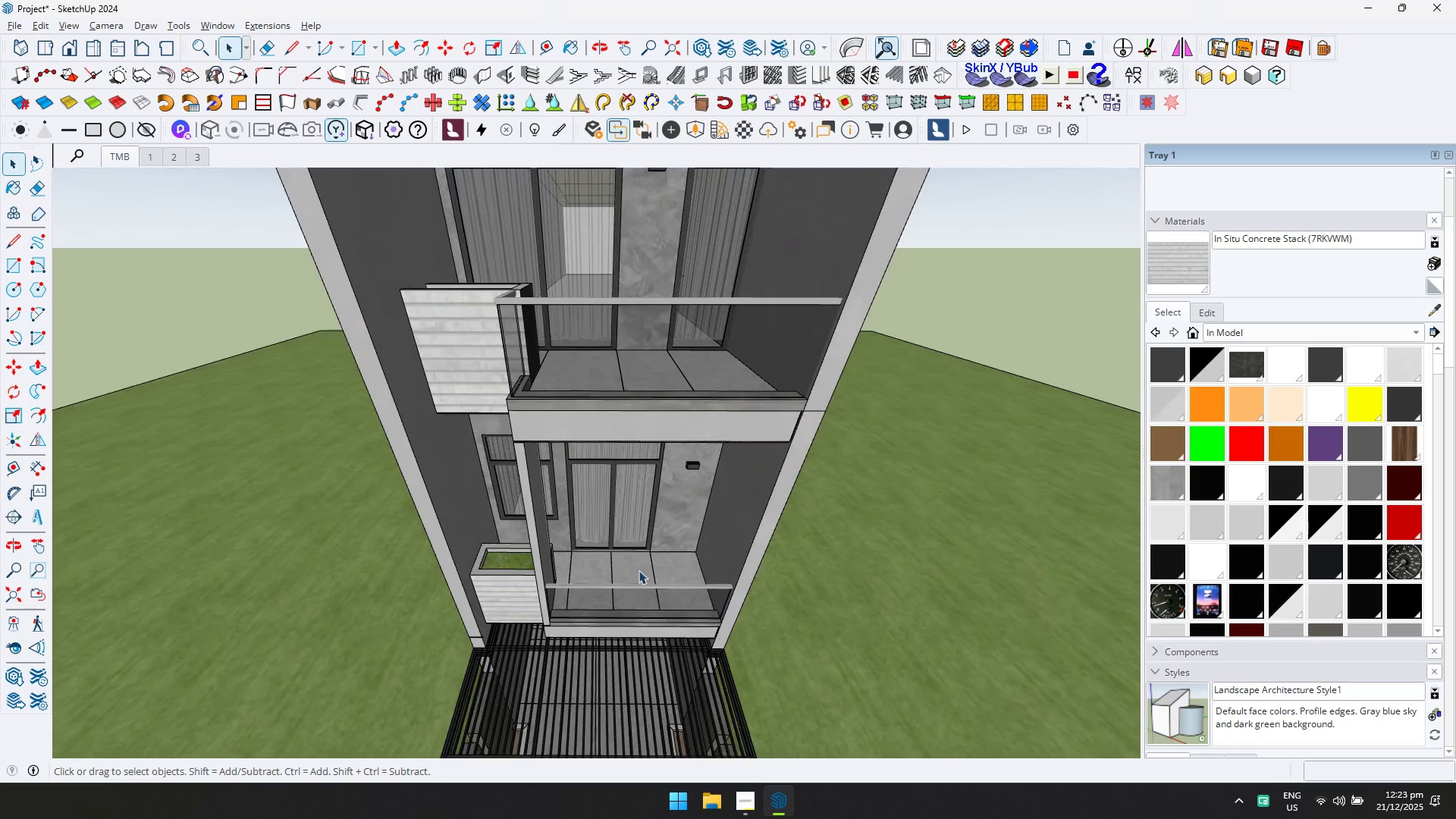 
triple_click([639, 567])
 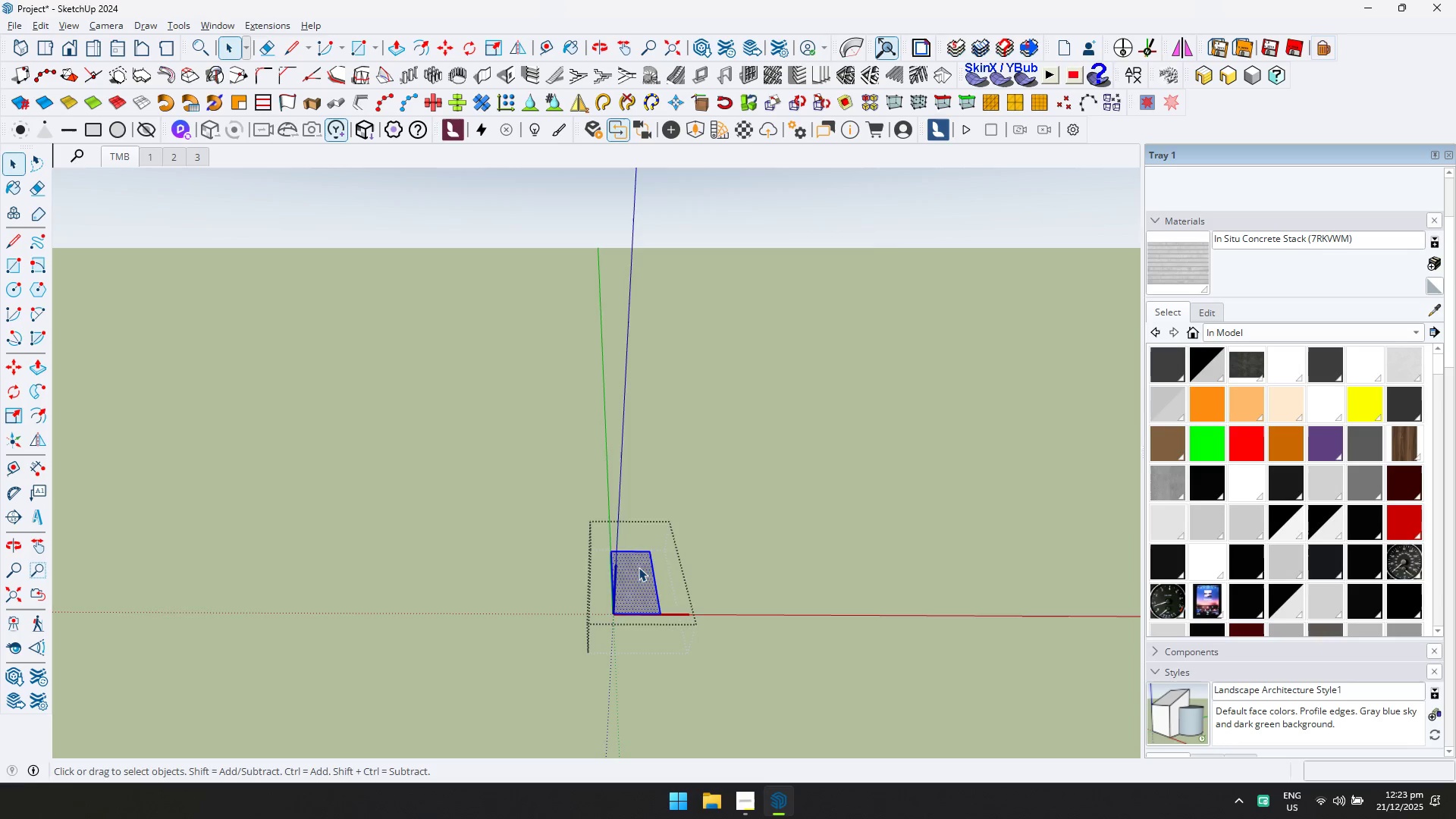 
key(Escape)
 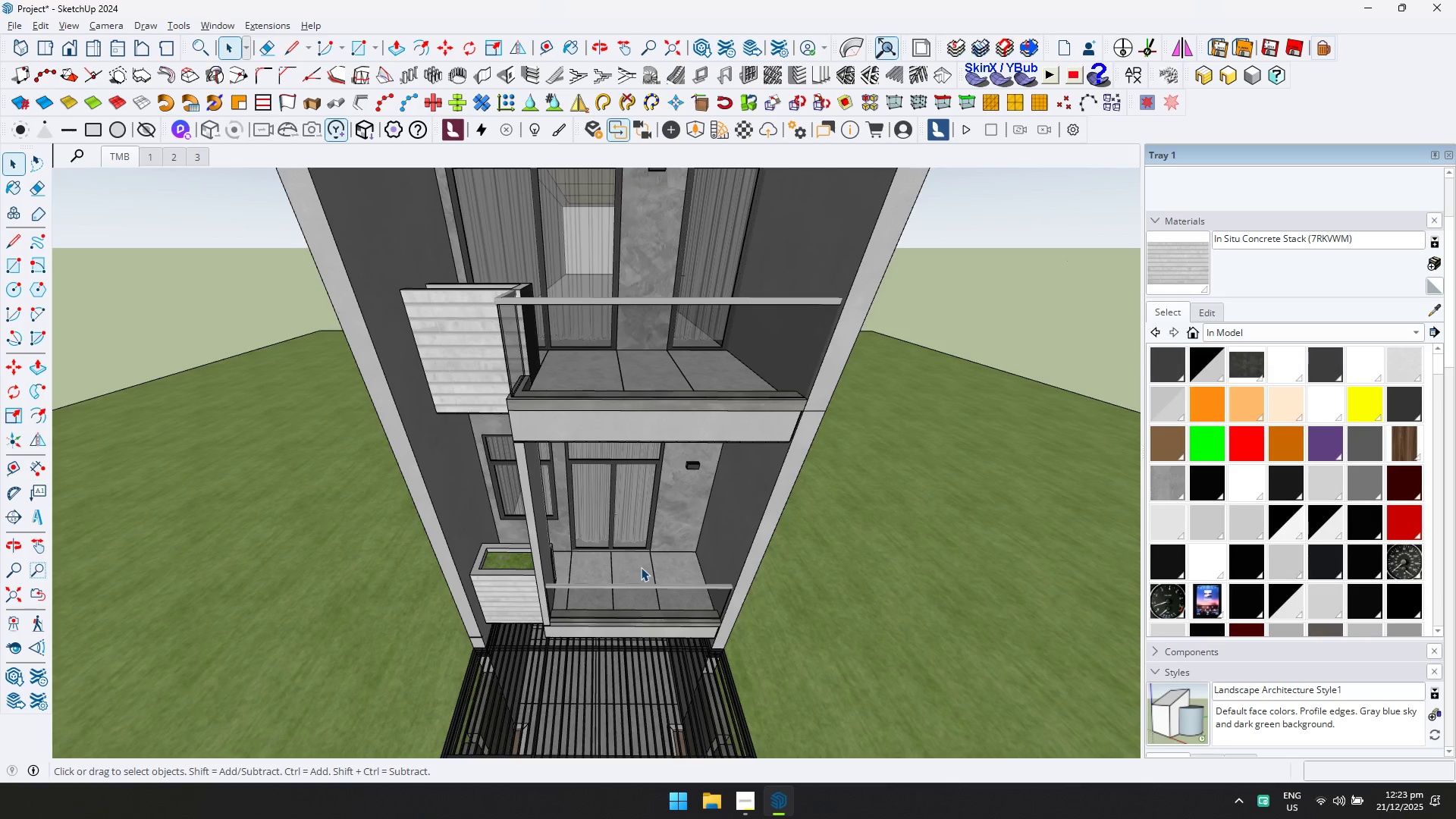 
key(Shift+ShiftLeft)
 